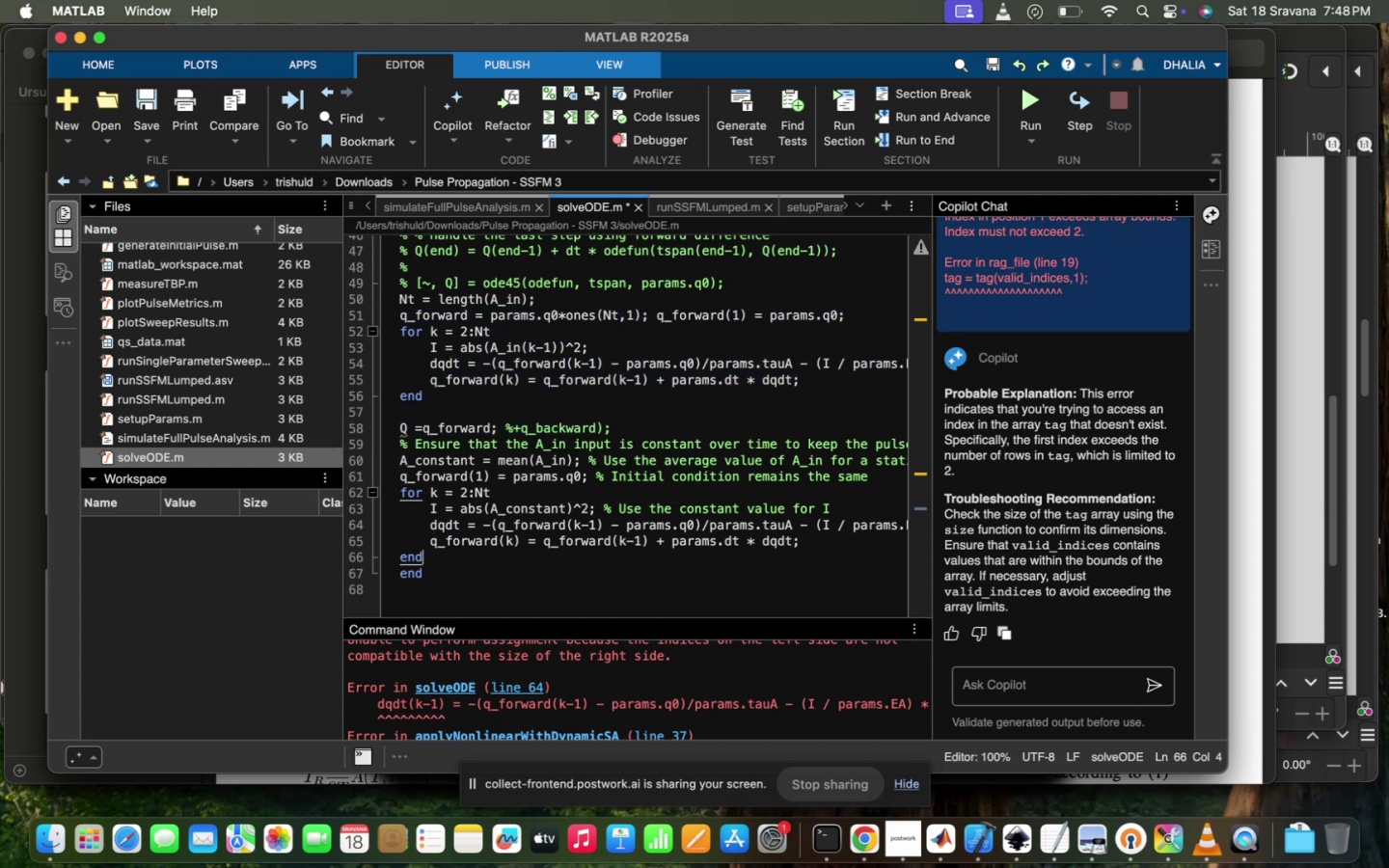 
key(Meta+Z)
 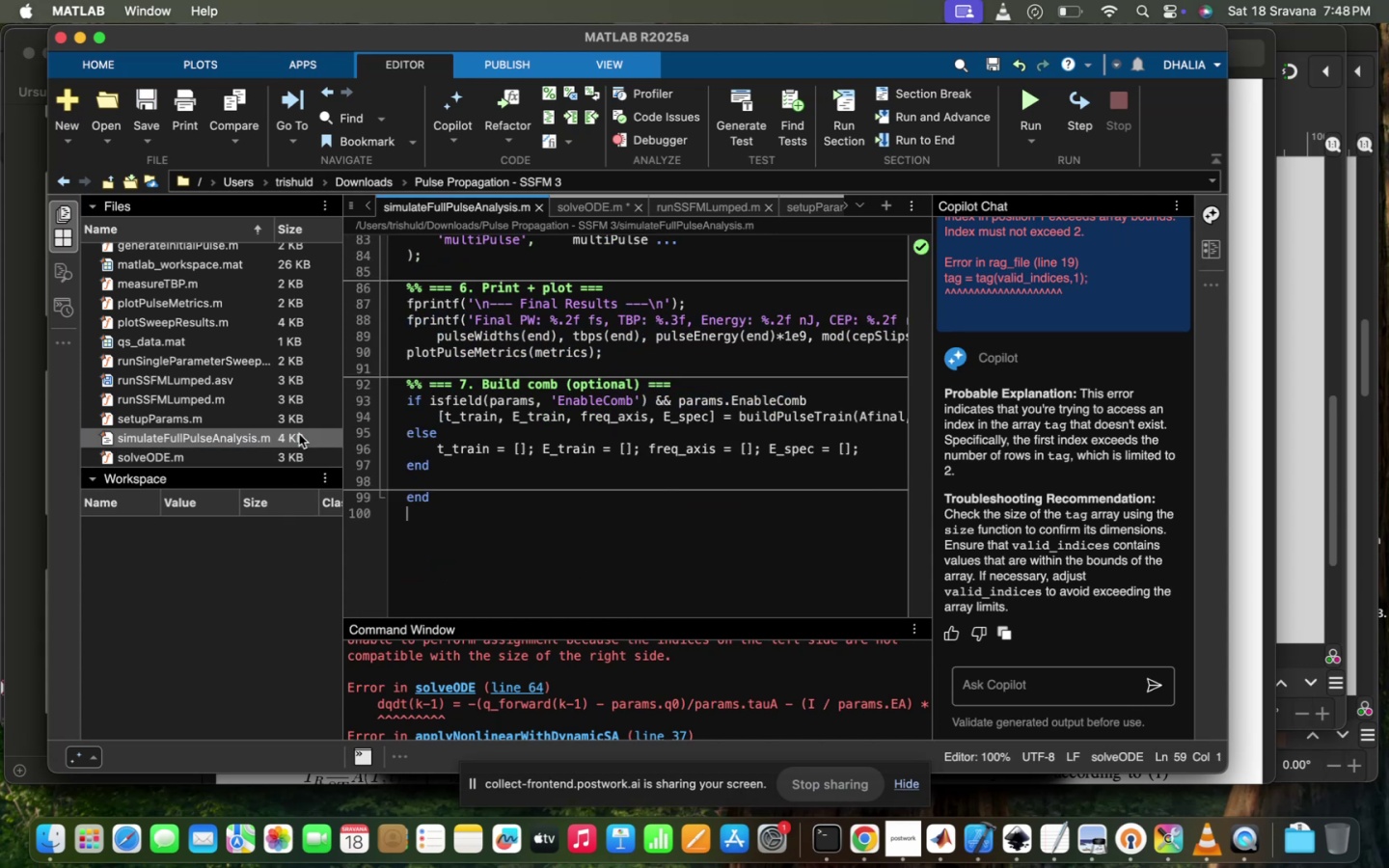 
left_click([1042, 97])
 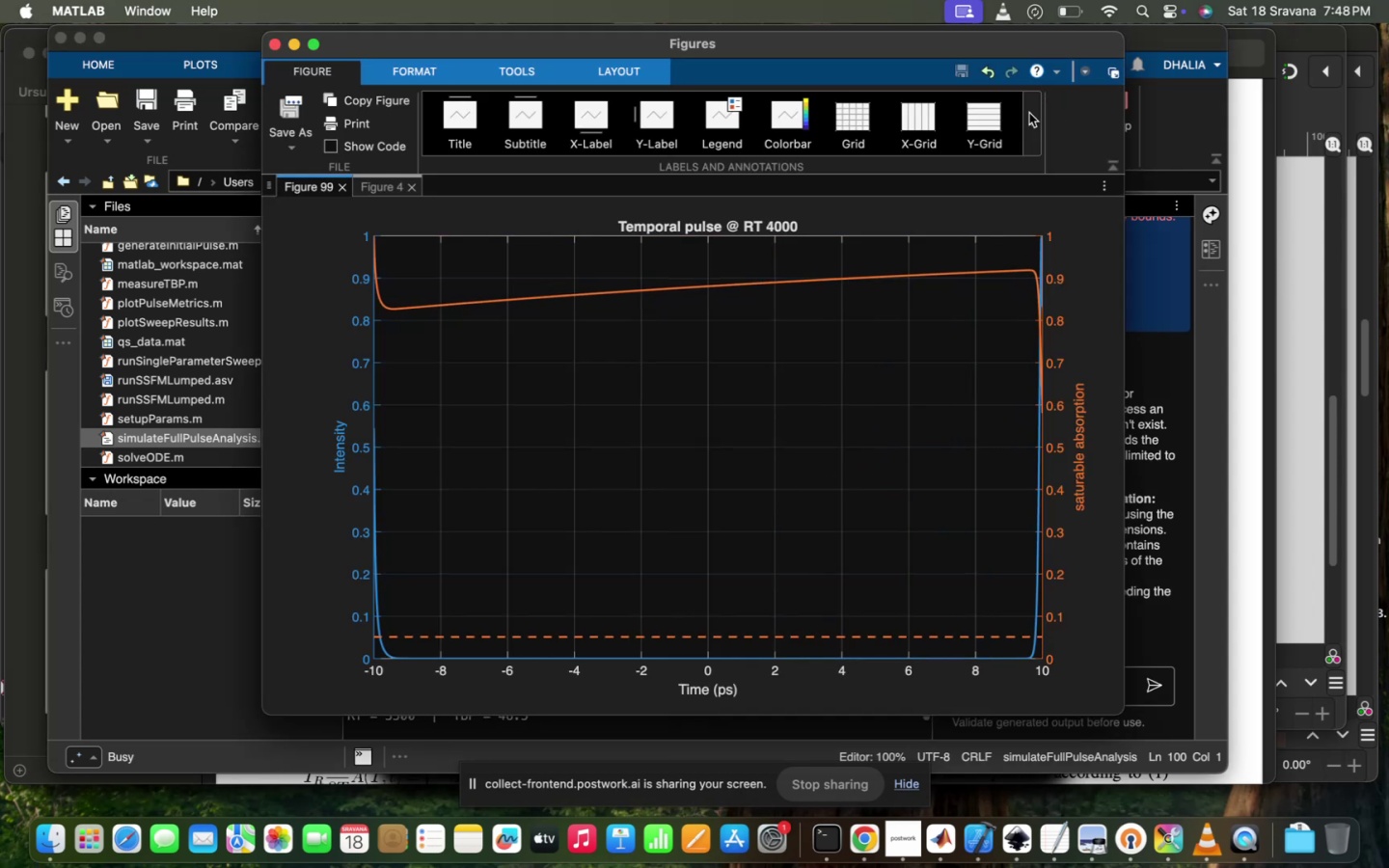 
left_click([220, 633])
 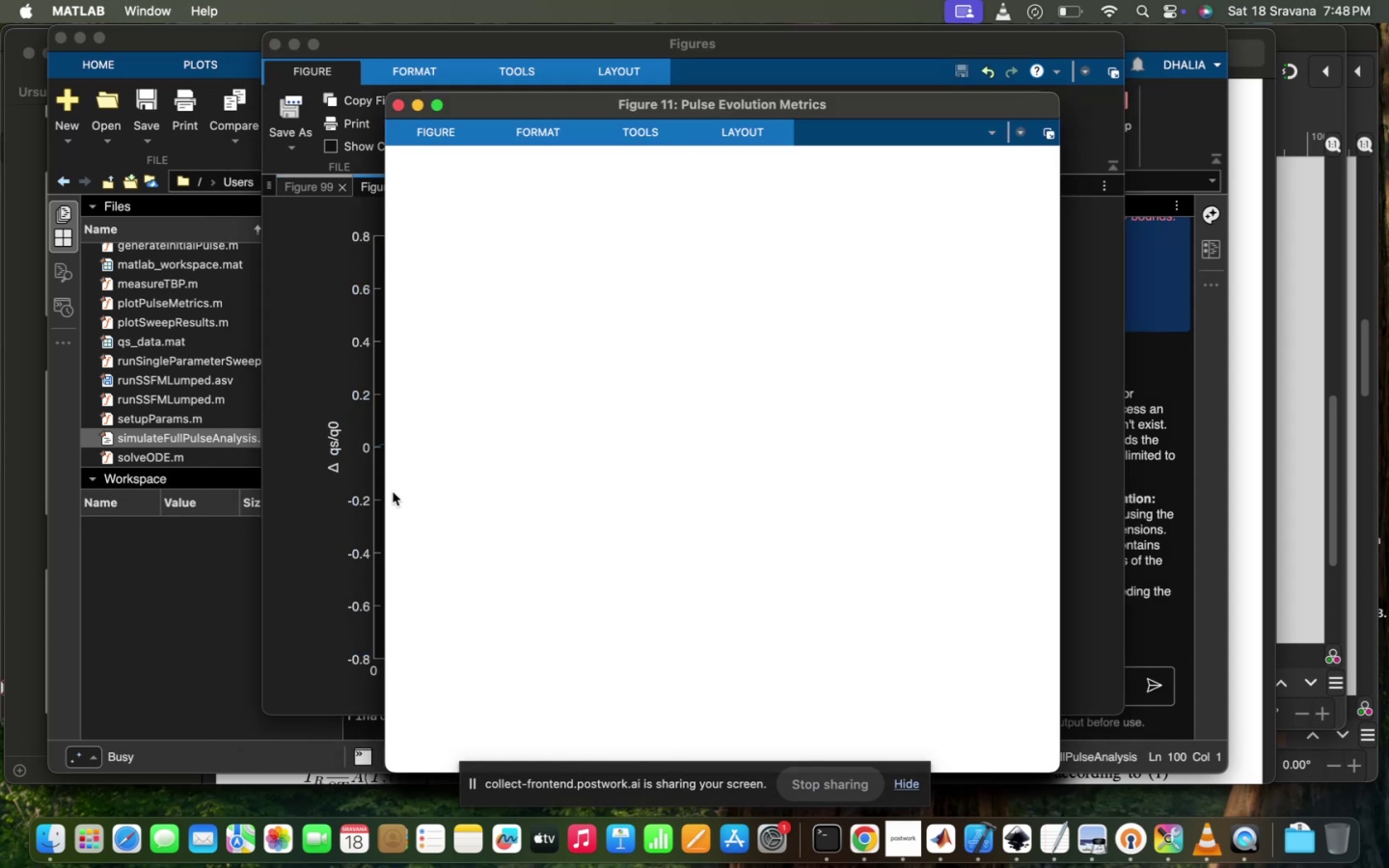 
wait(13.77)
 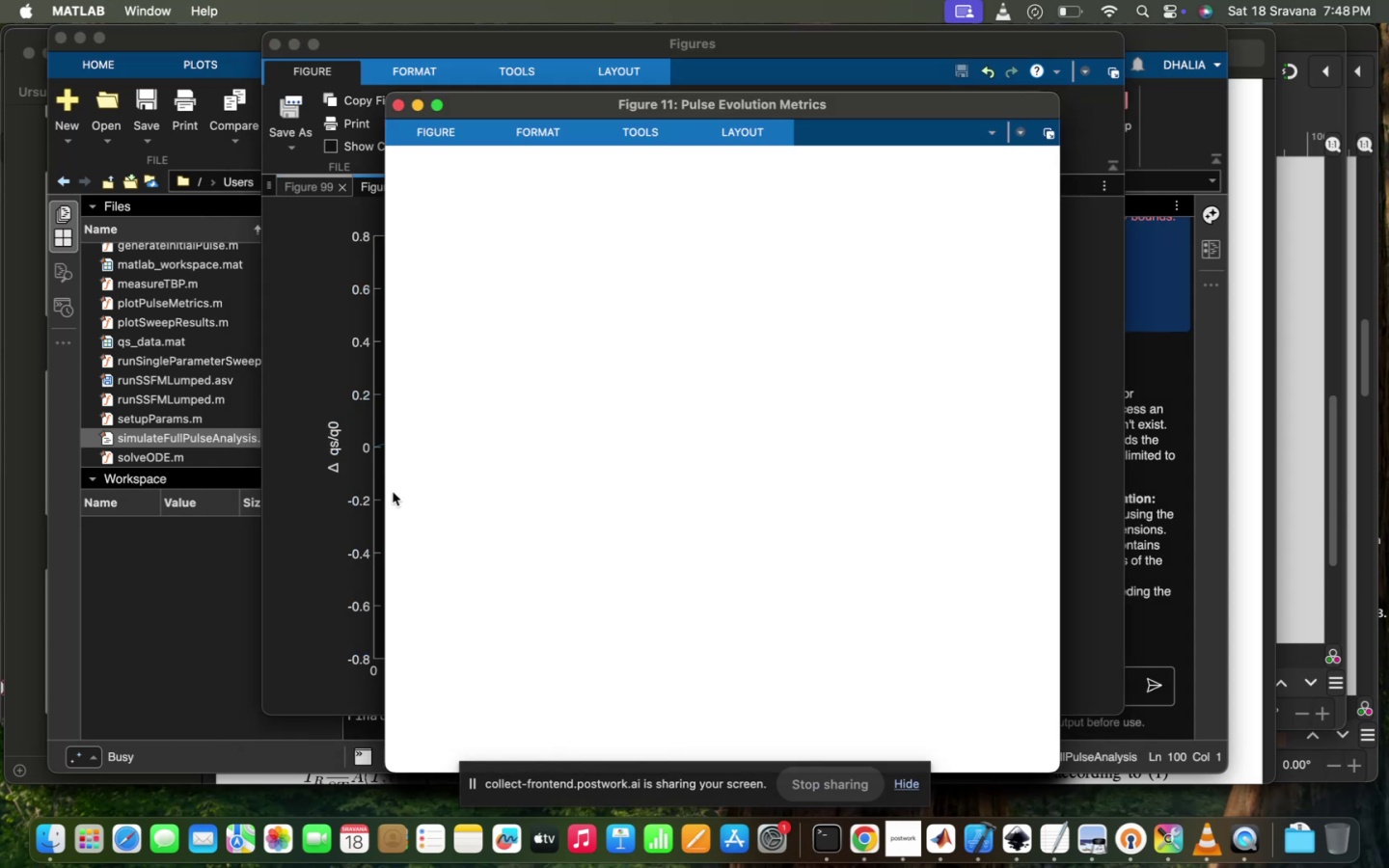 
scroll: coordinate [543, 457], scroll_direction: up, amount: 61.0
 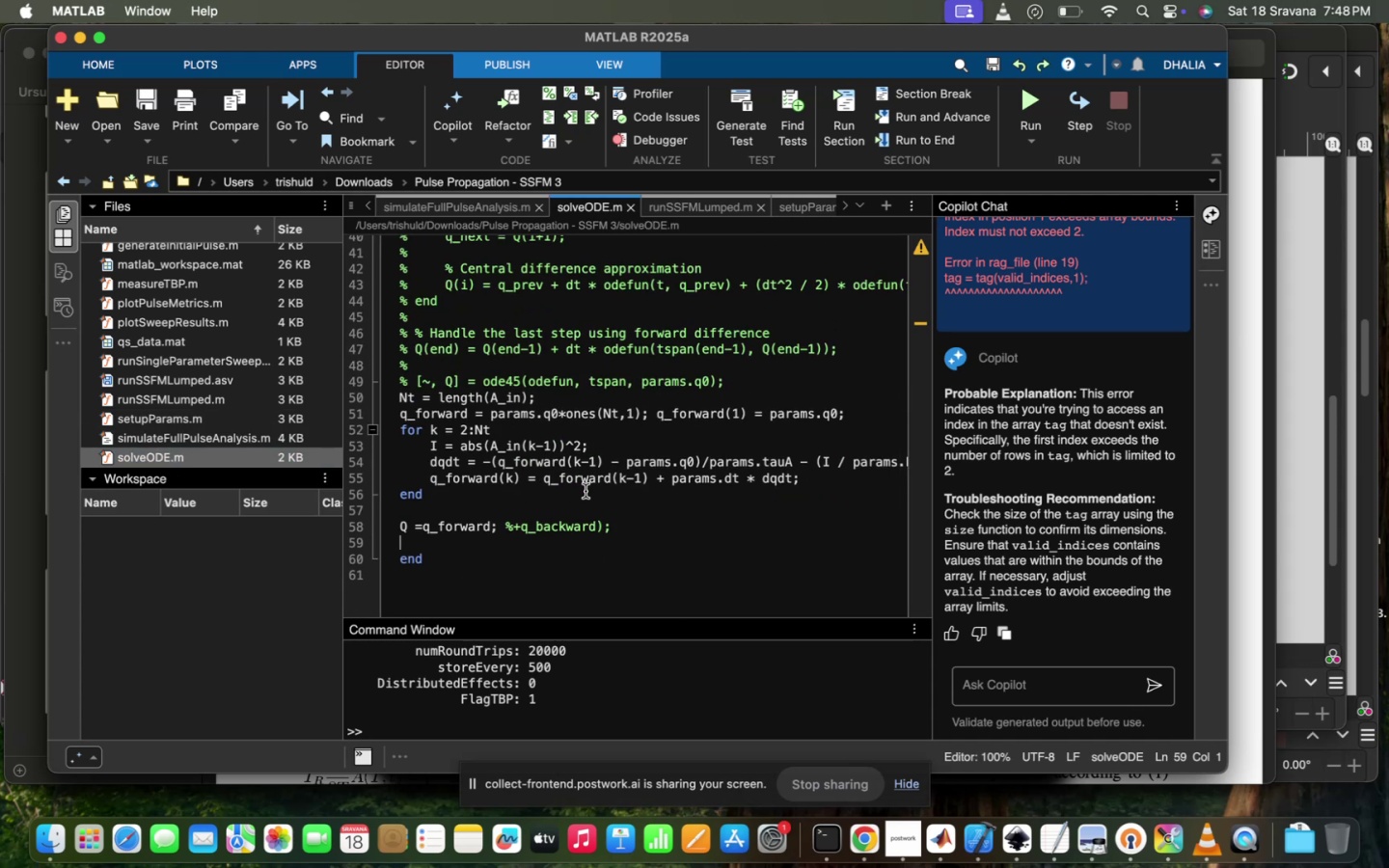 
scroll: coordinate [827, 443], scroll_direction: down, amount: 7.0
 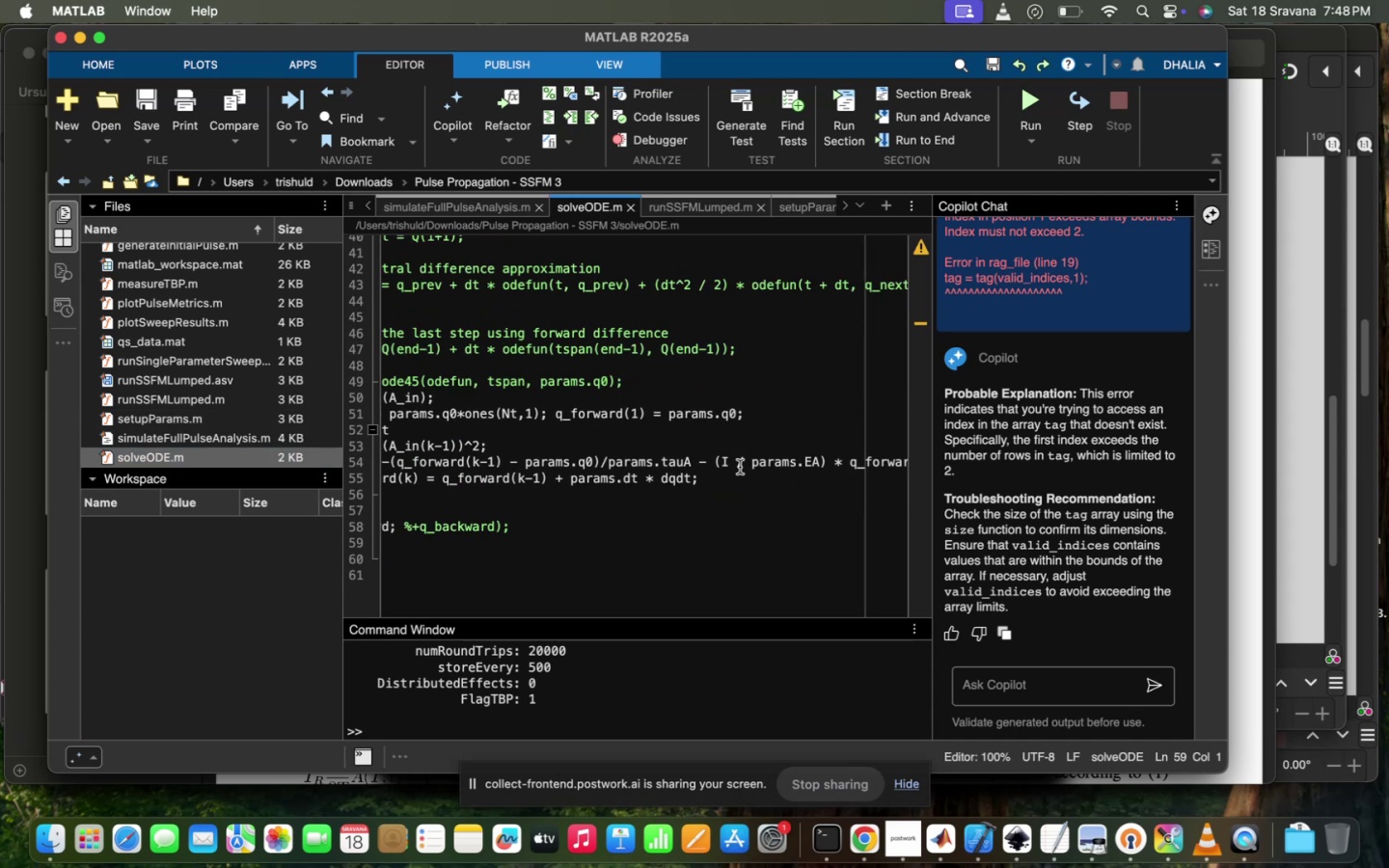 
scroll: coordinate [787, 475], scroll_direction: up, amount: 24.0
 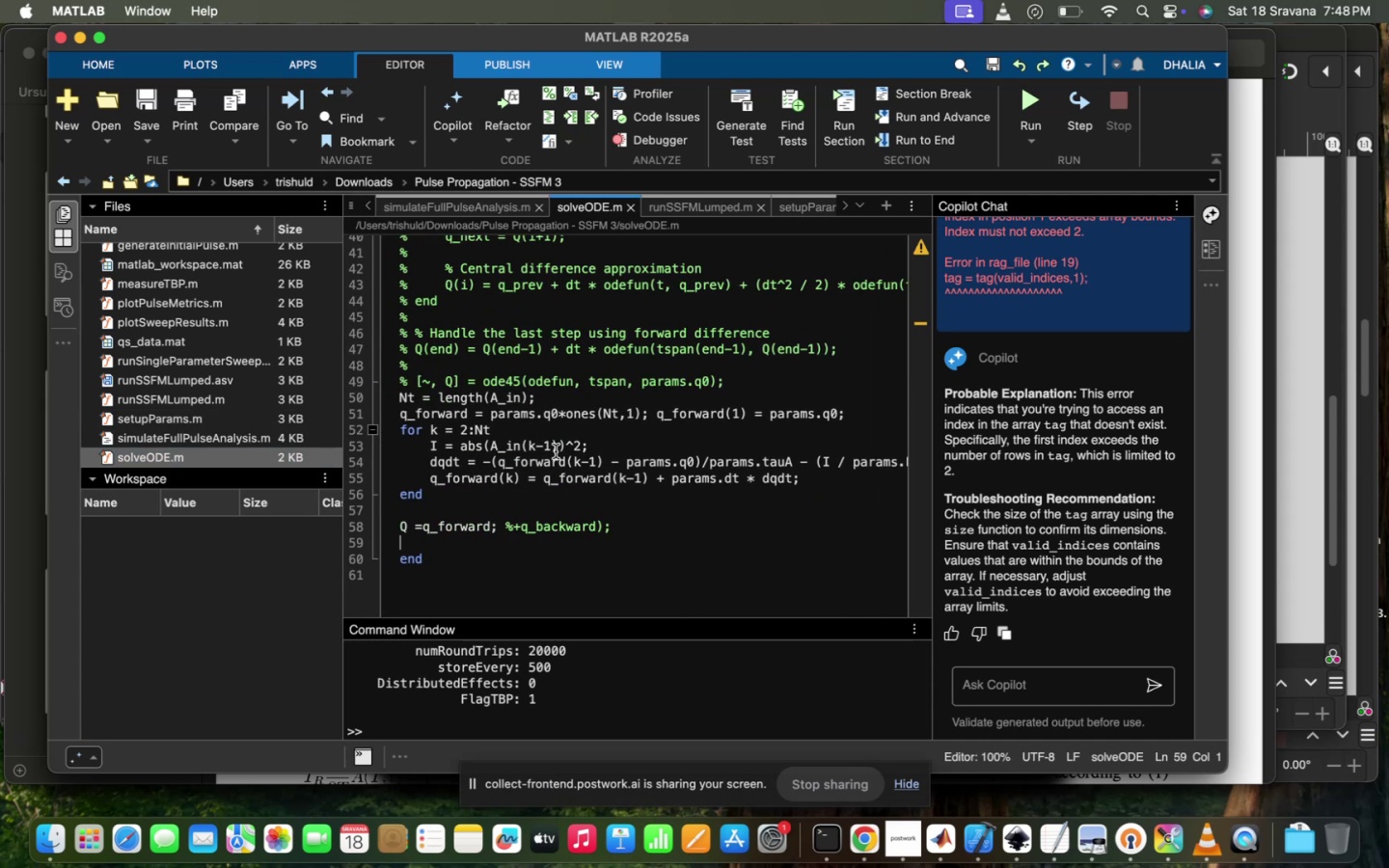 
left_click([556, 450])
 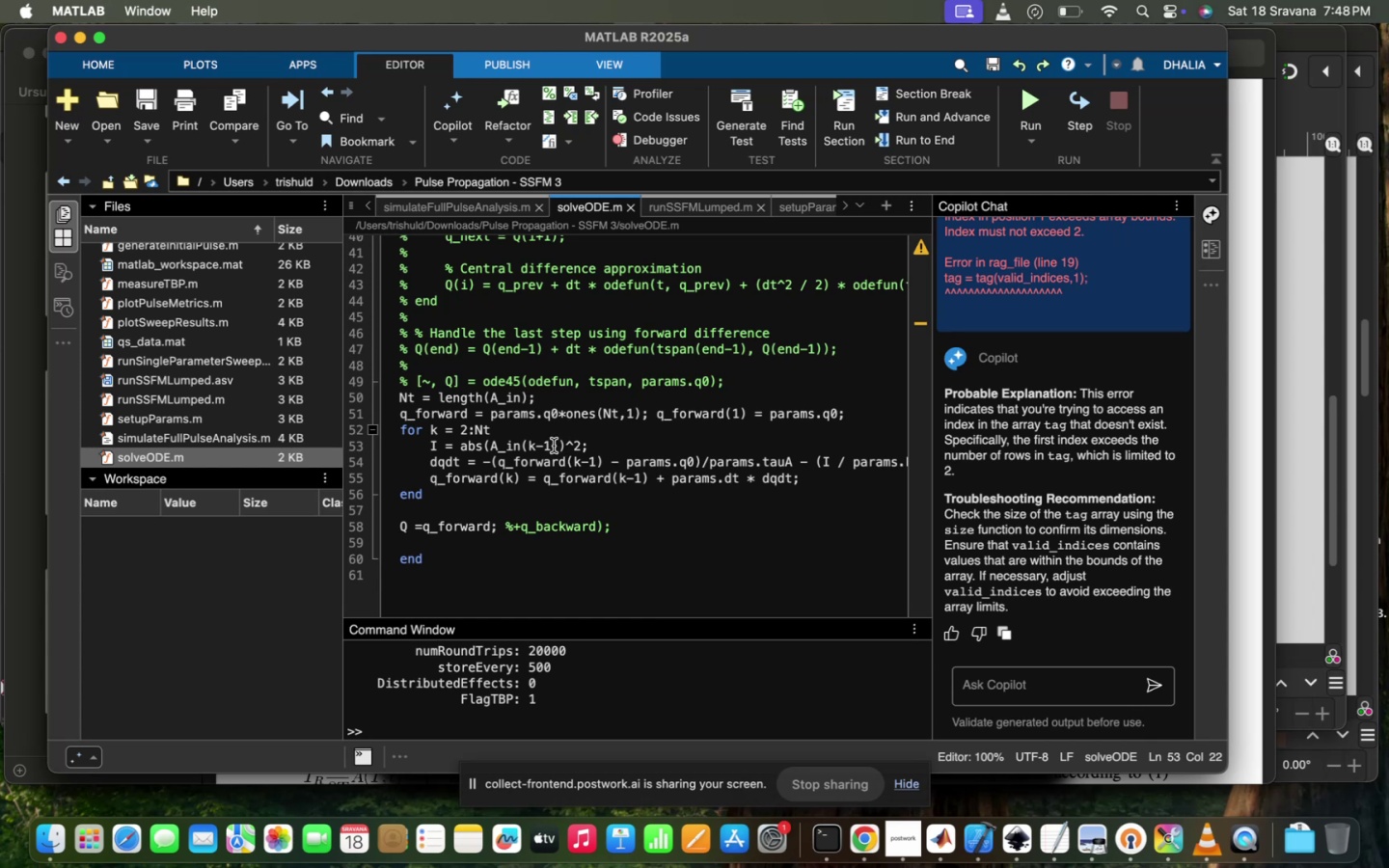 
wait(6.15)
 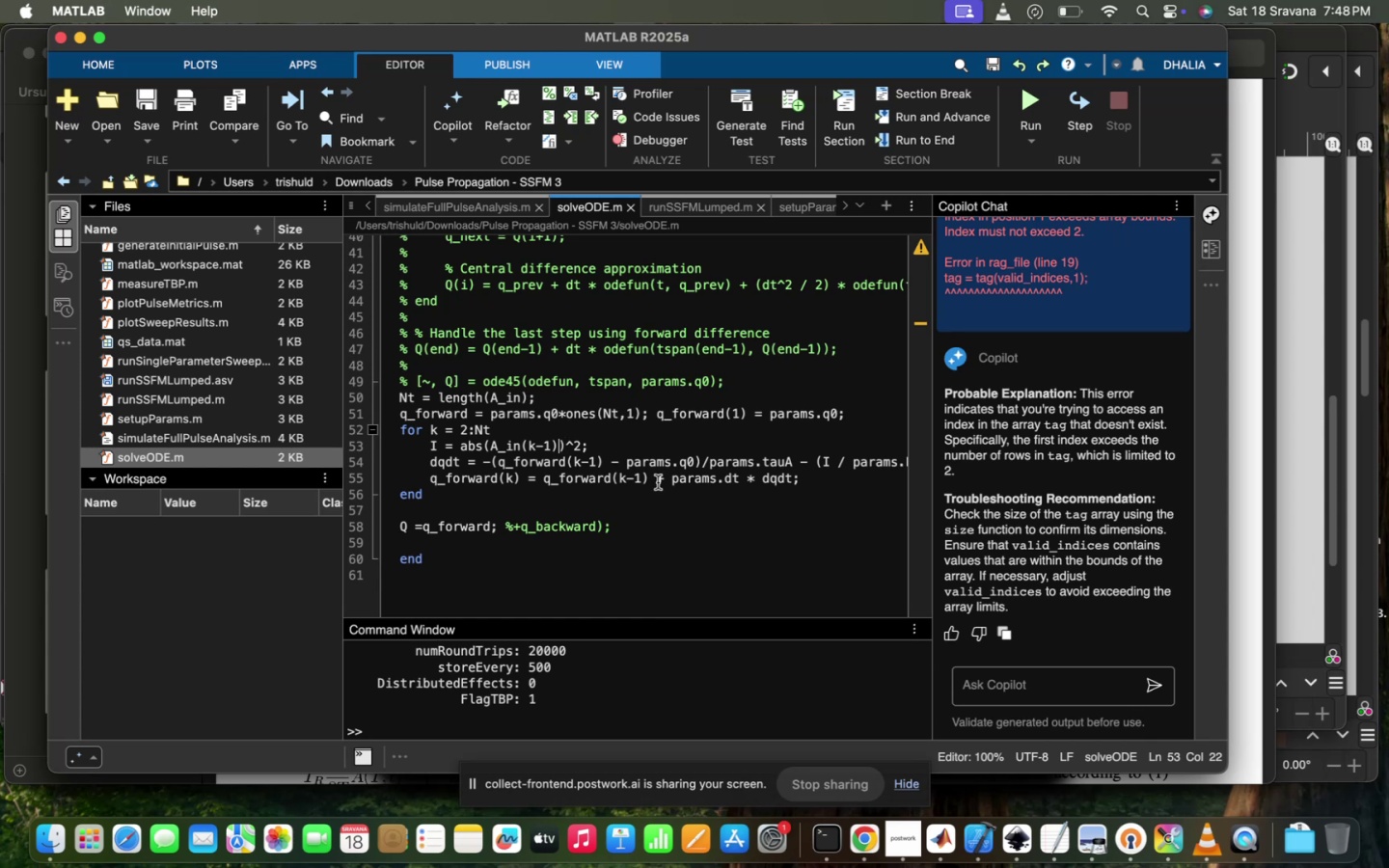 
left_click_drag(start_coordinate=[522, 446], to_coordinate=[558, 444])
 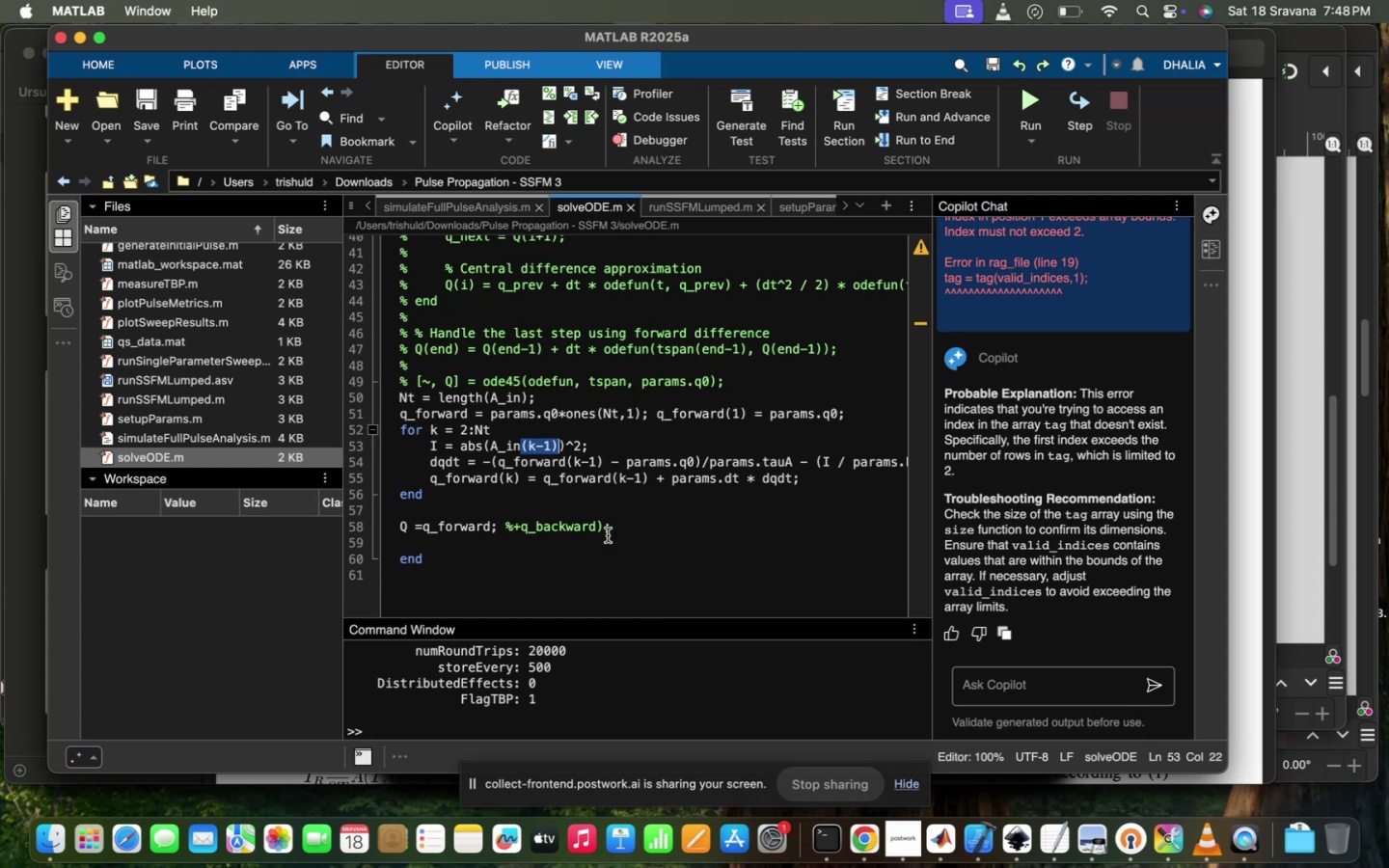 
left_click([602, 554])
 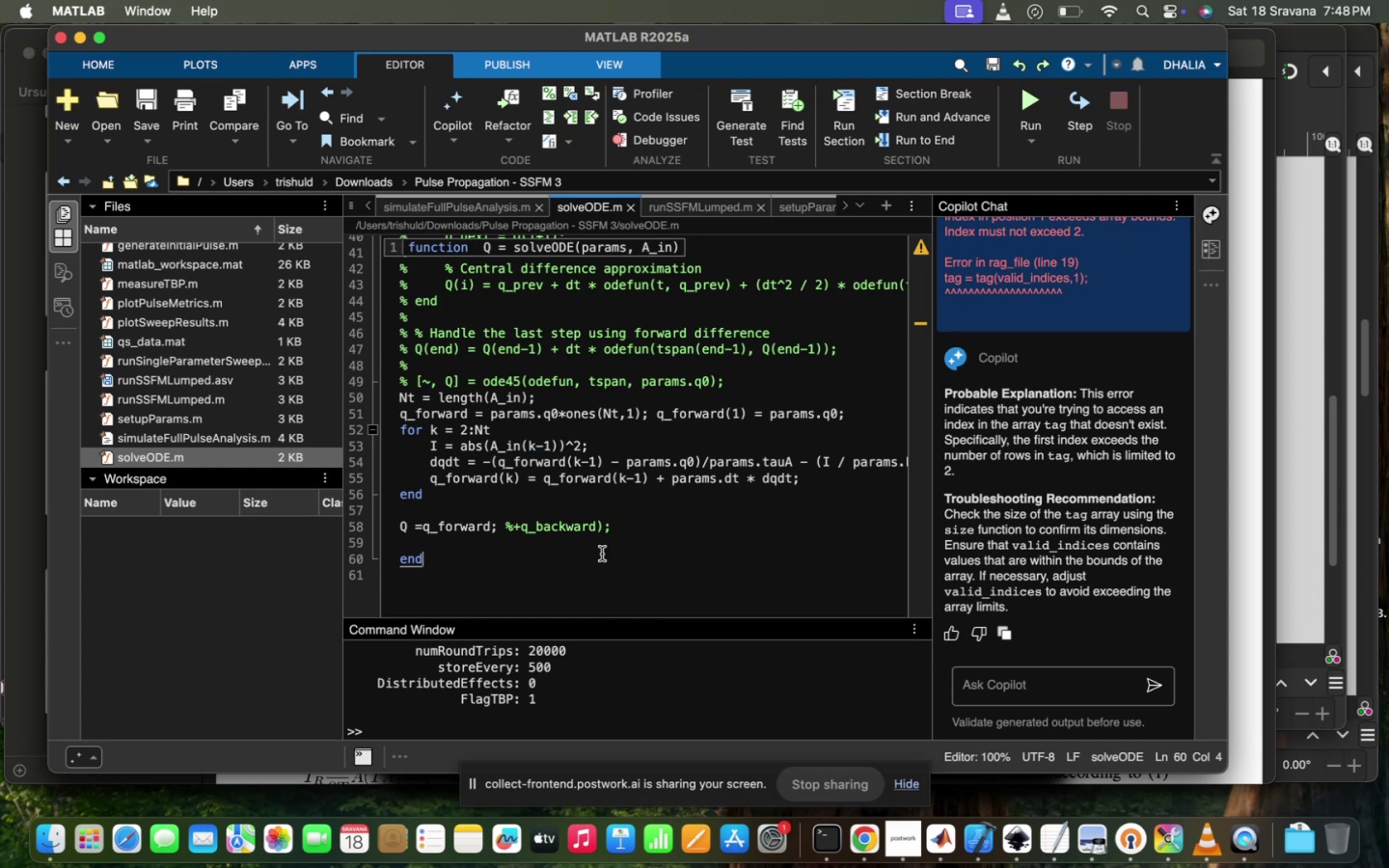 
scroll: coordinate [602, 554], scroll_direction: up, amount: 6.0
 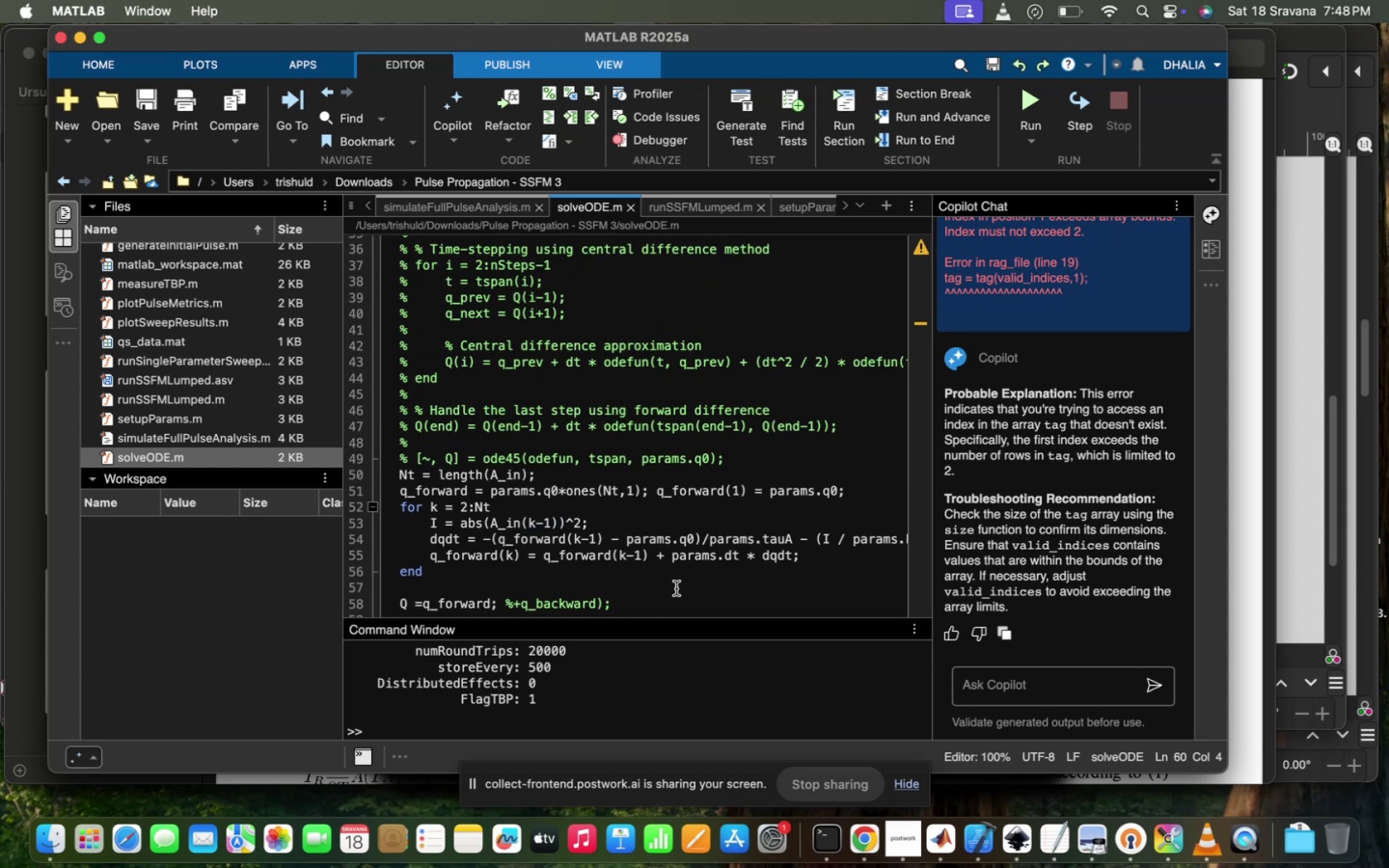 
scroll: coordinate [676, 588], scroll_direction: down, amount: 7.0
 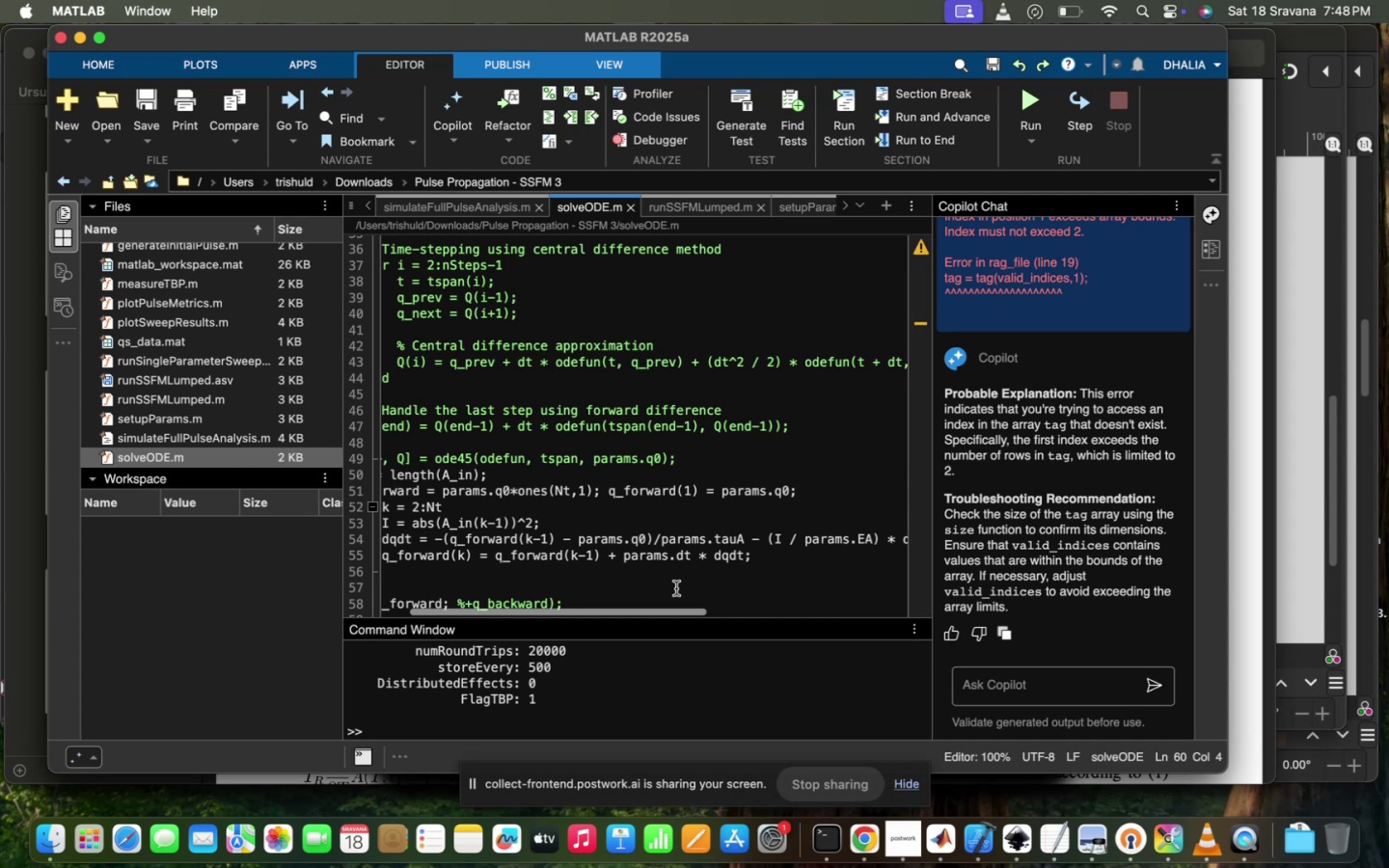 
scroll: coordinate [676, 588], scroll_direction: up, amount: 28.0
 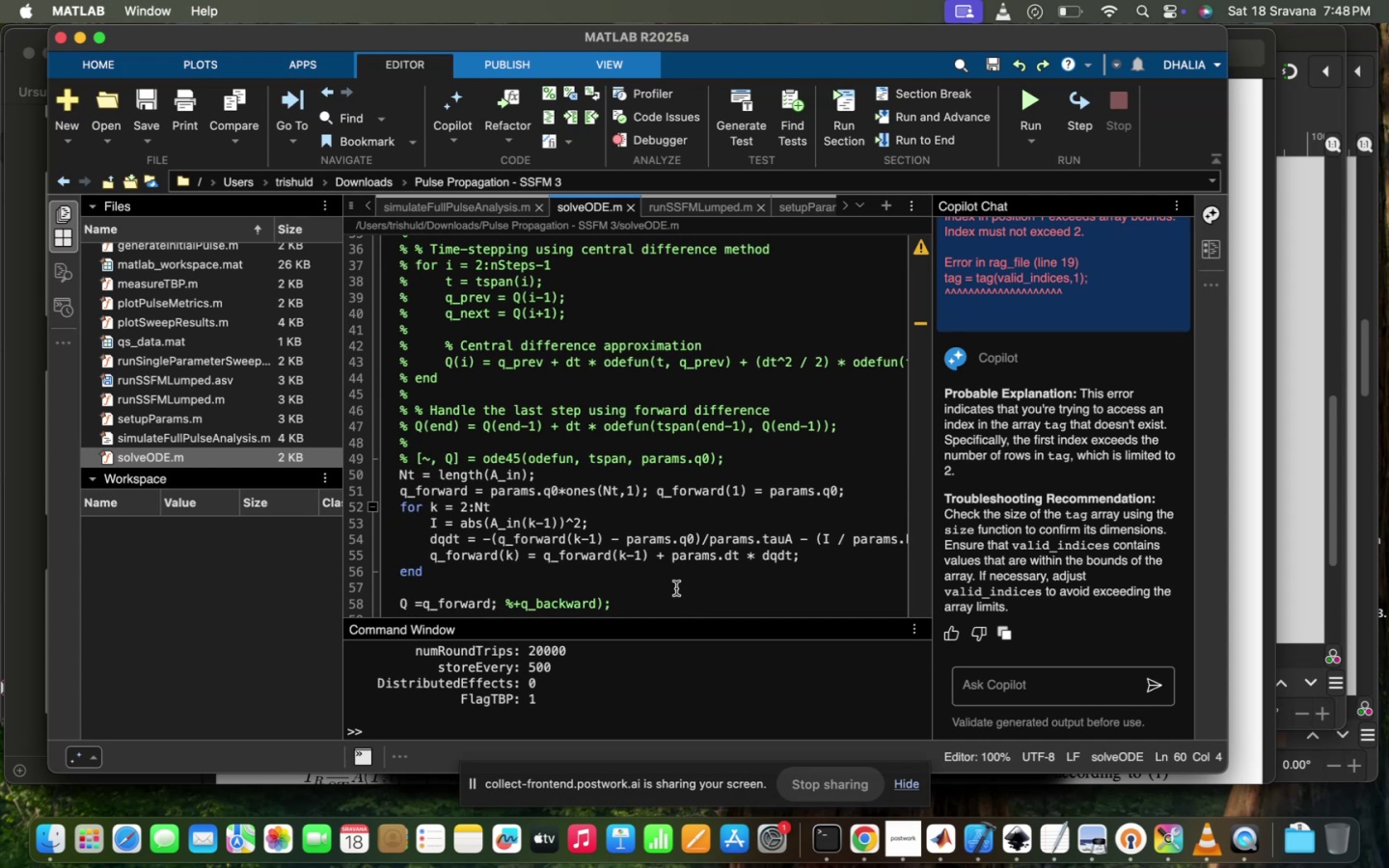 
wait(8.33)
 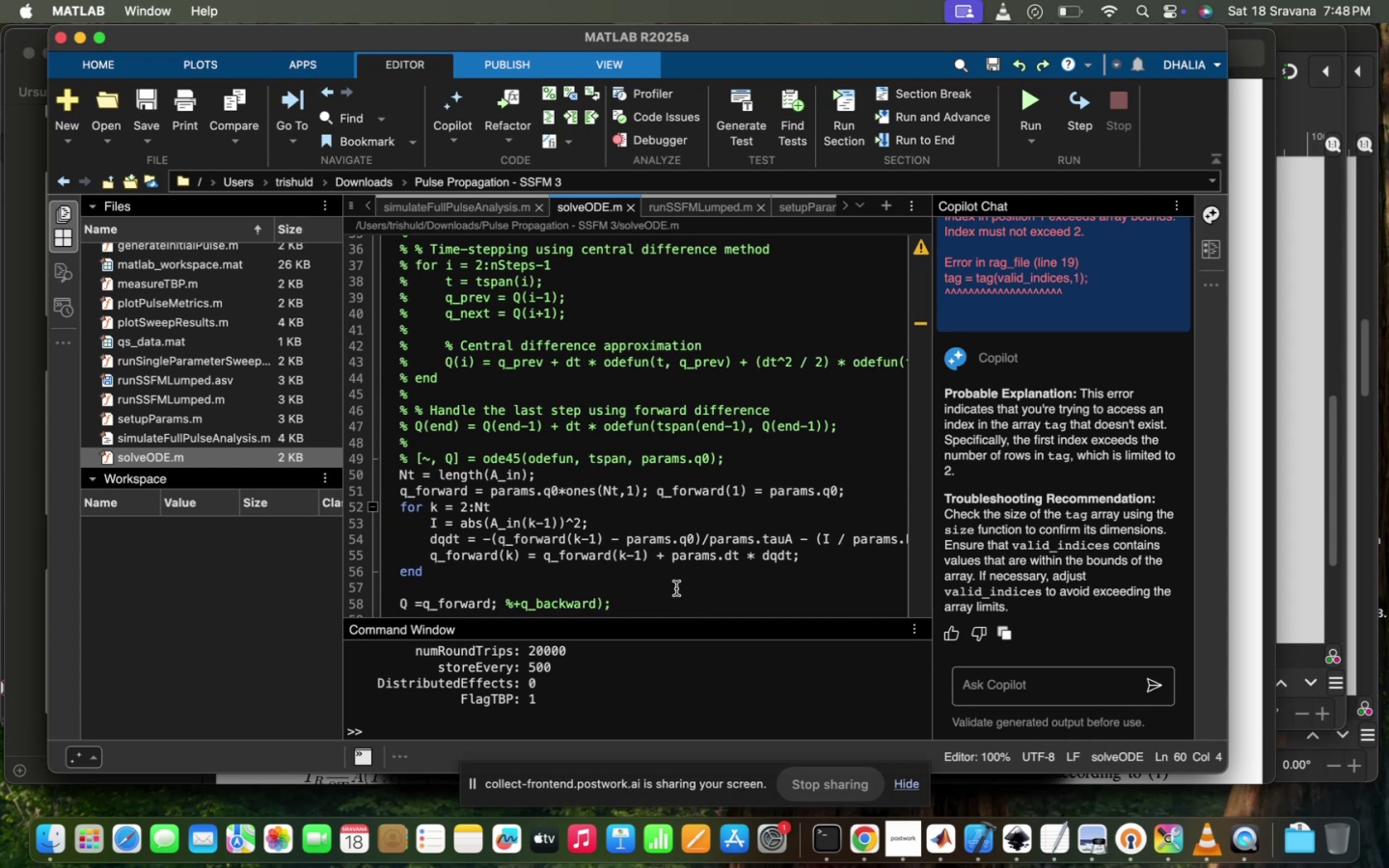 
left_click_drag(start_coordinate=[428, 520], to_coordinate=[590, 520])
 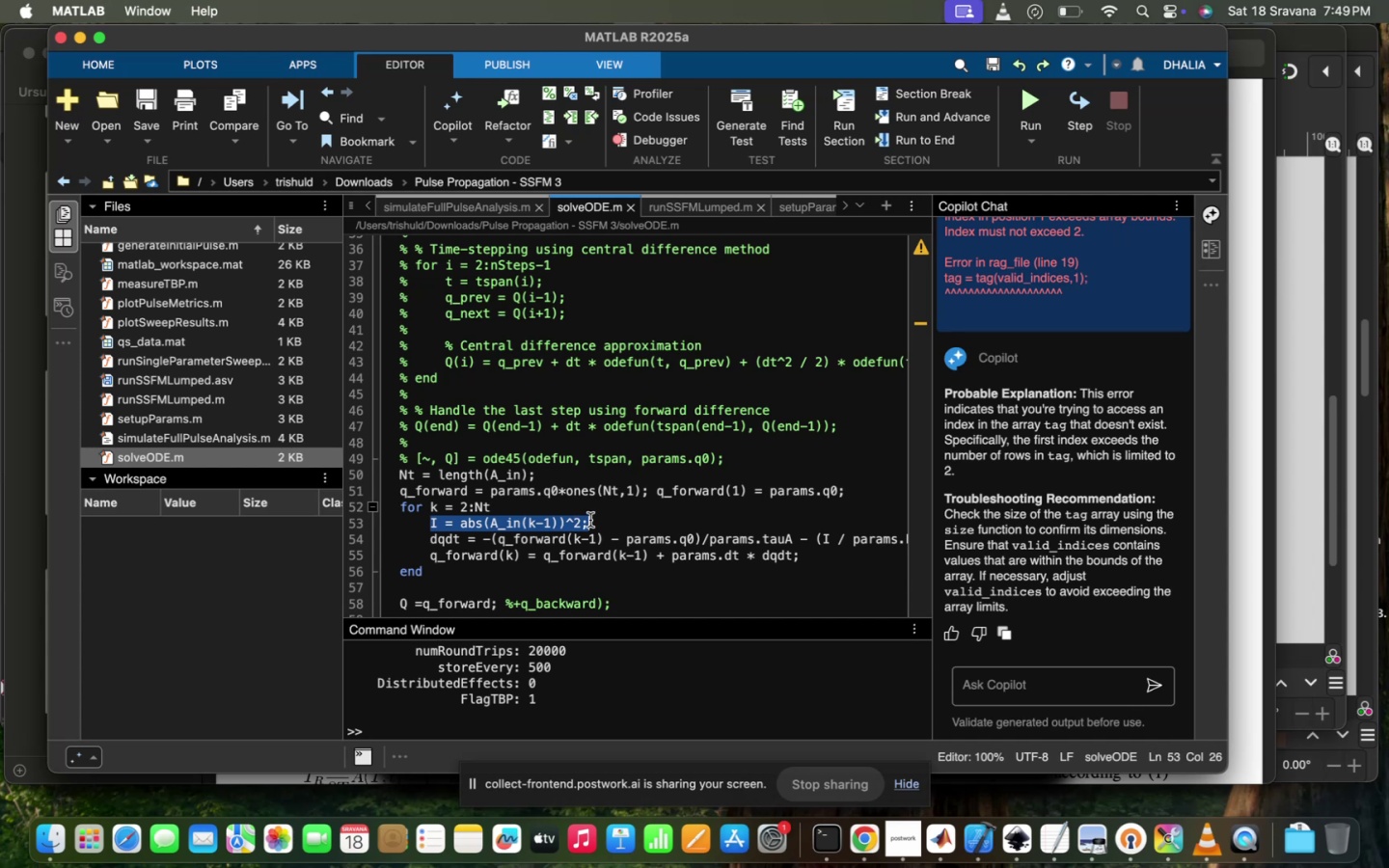 
key(Meta+C)
 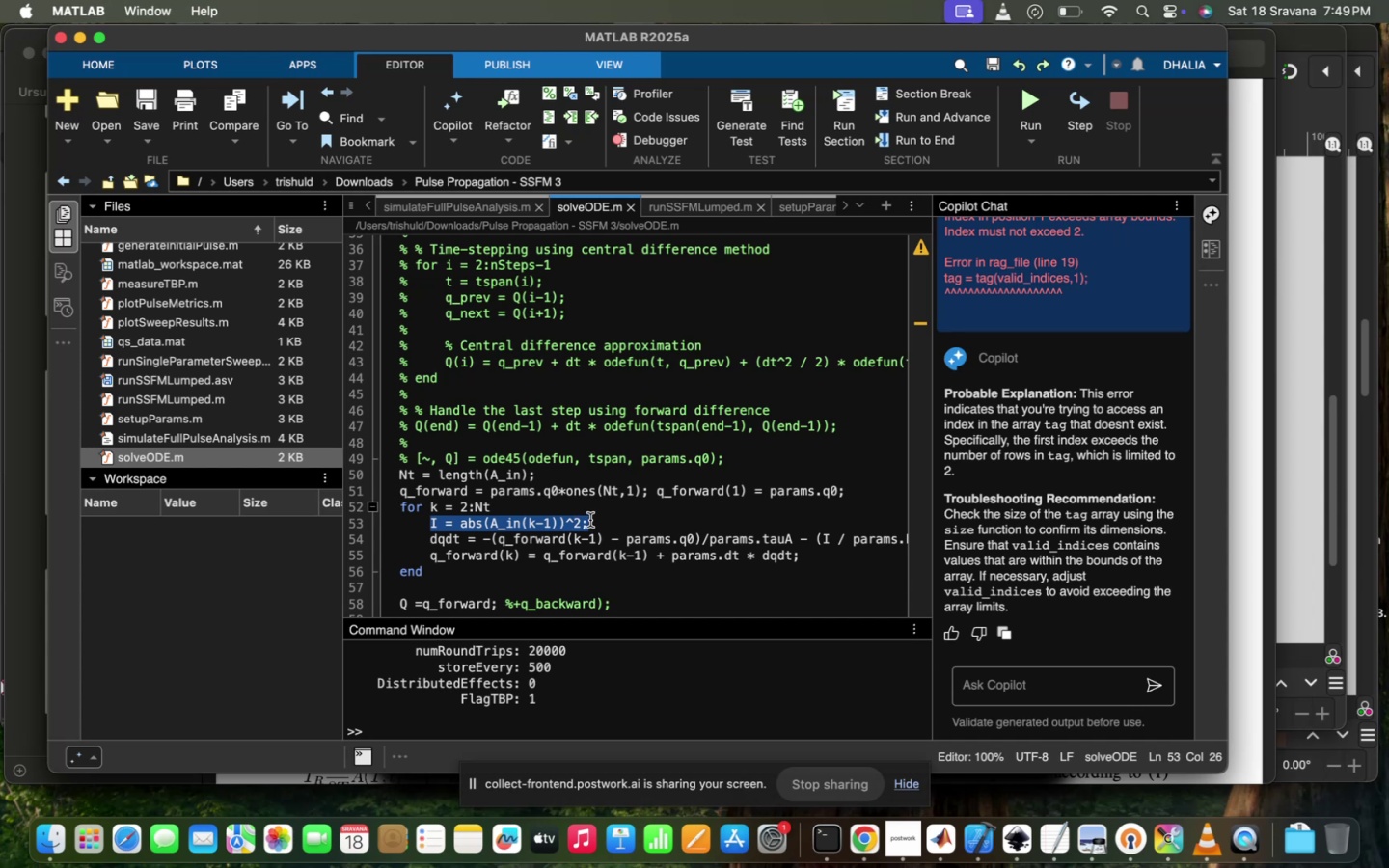 
key(Backspace)
 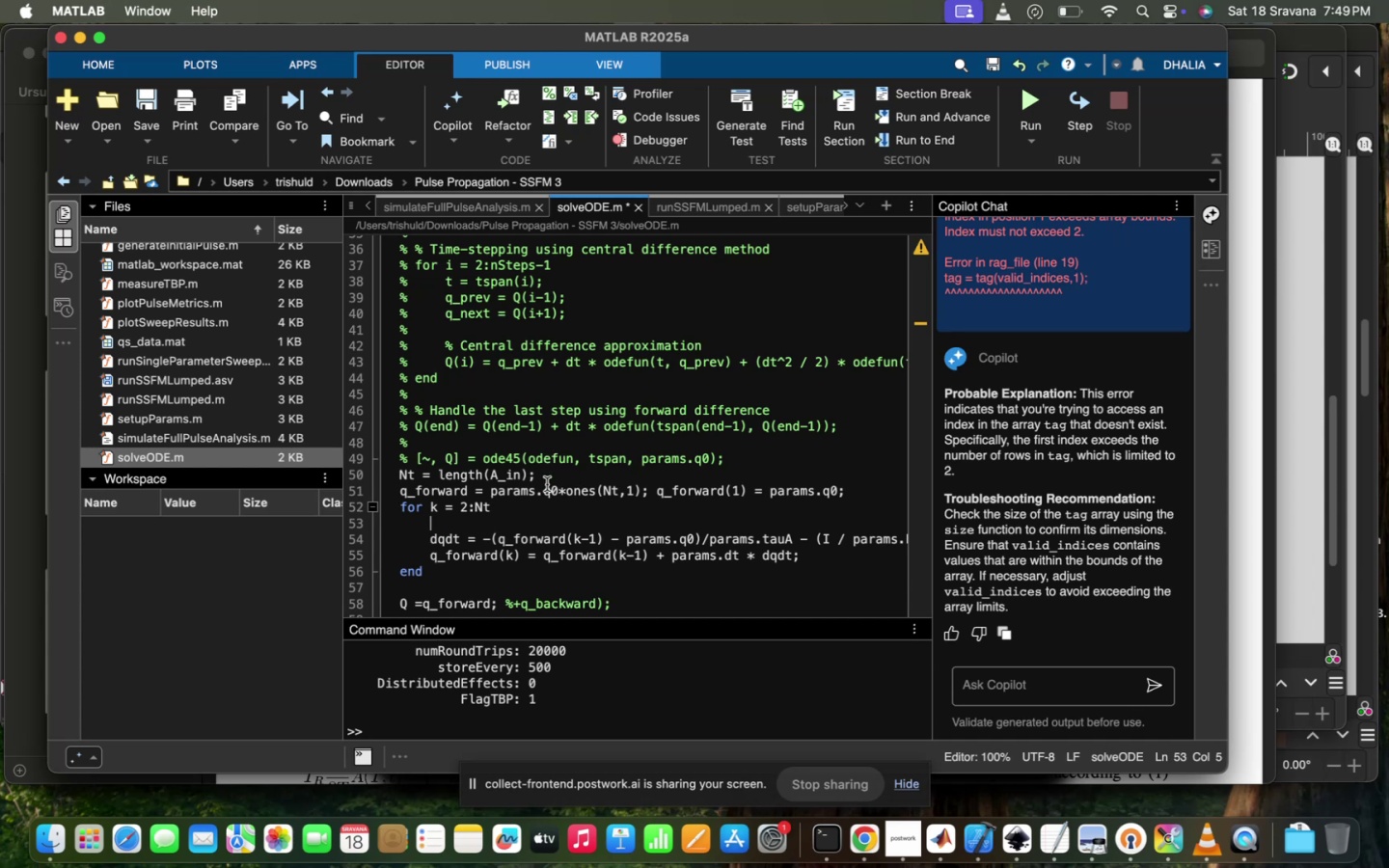 
left_click([549, 475])
 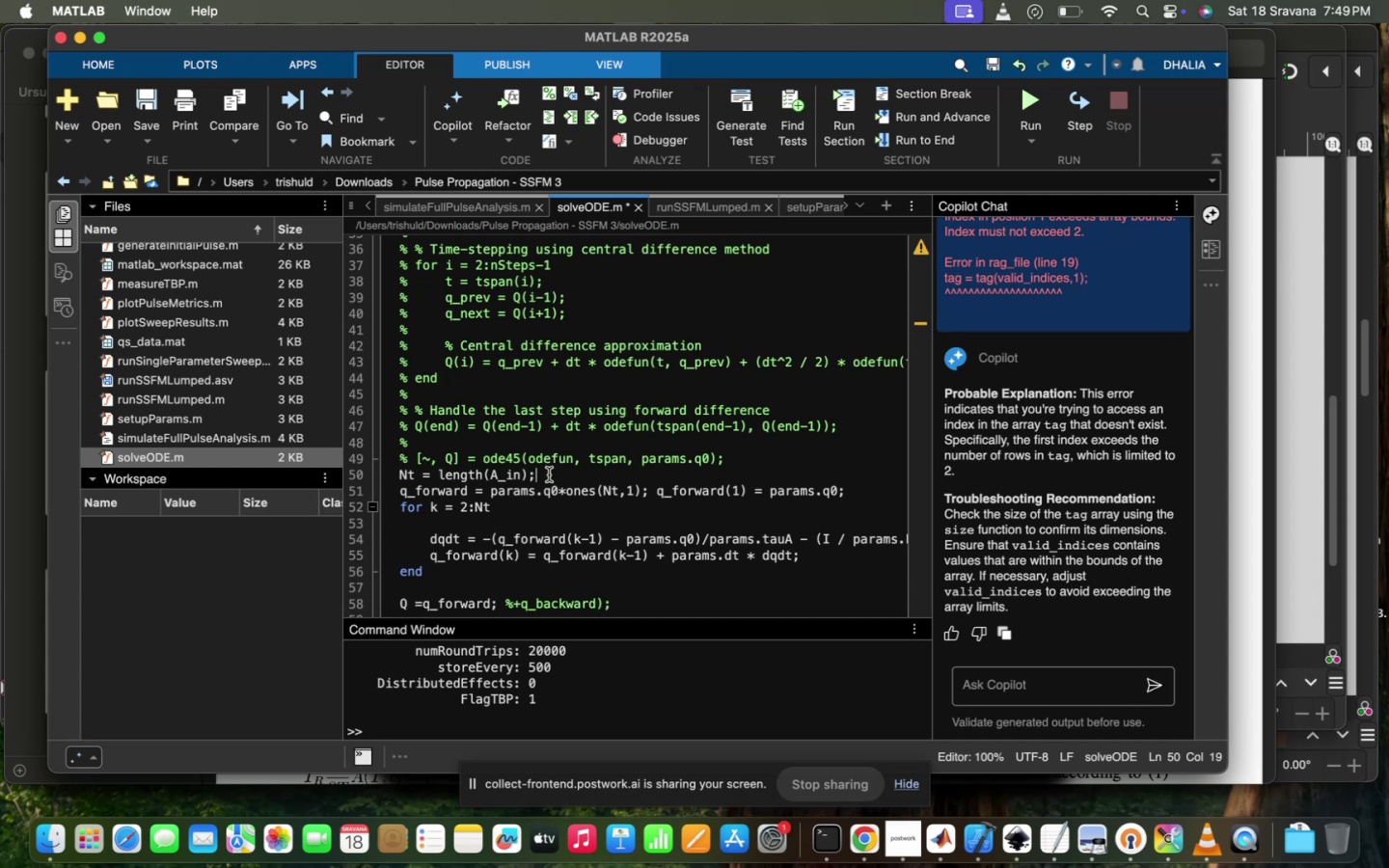 
key(Enter)
 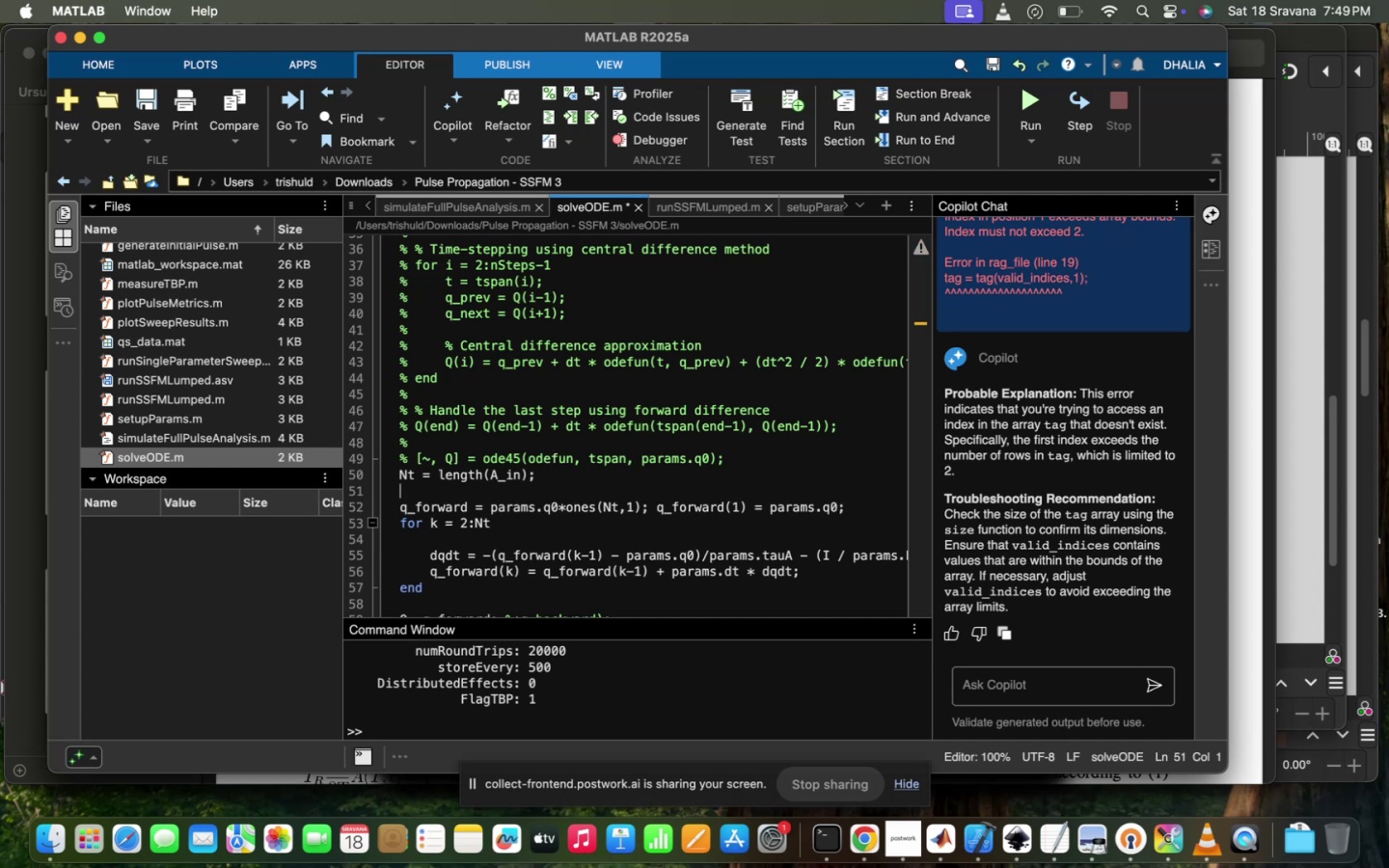 
key(Meta+CommandLeft)
 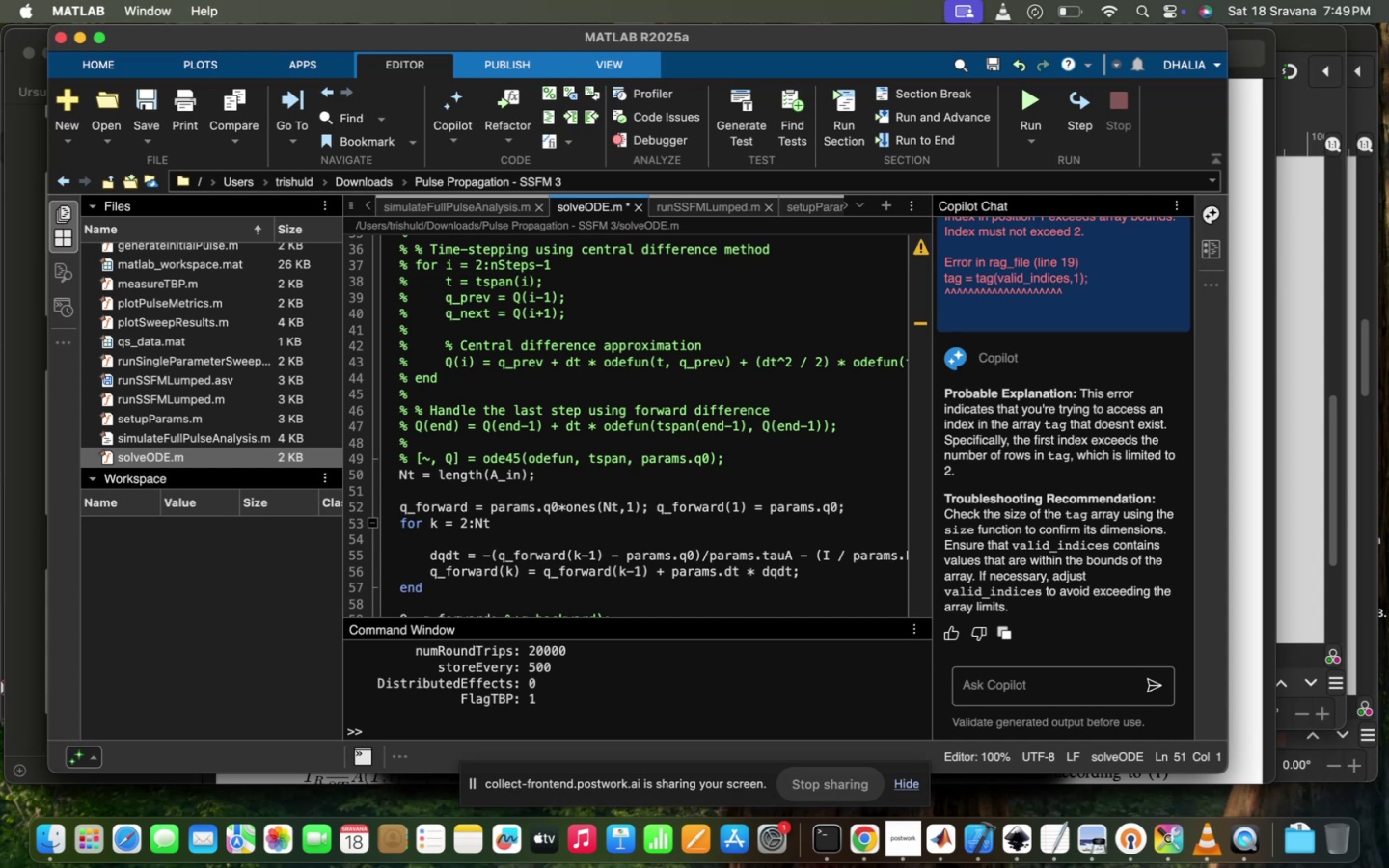 
key(Meta+V)
 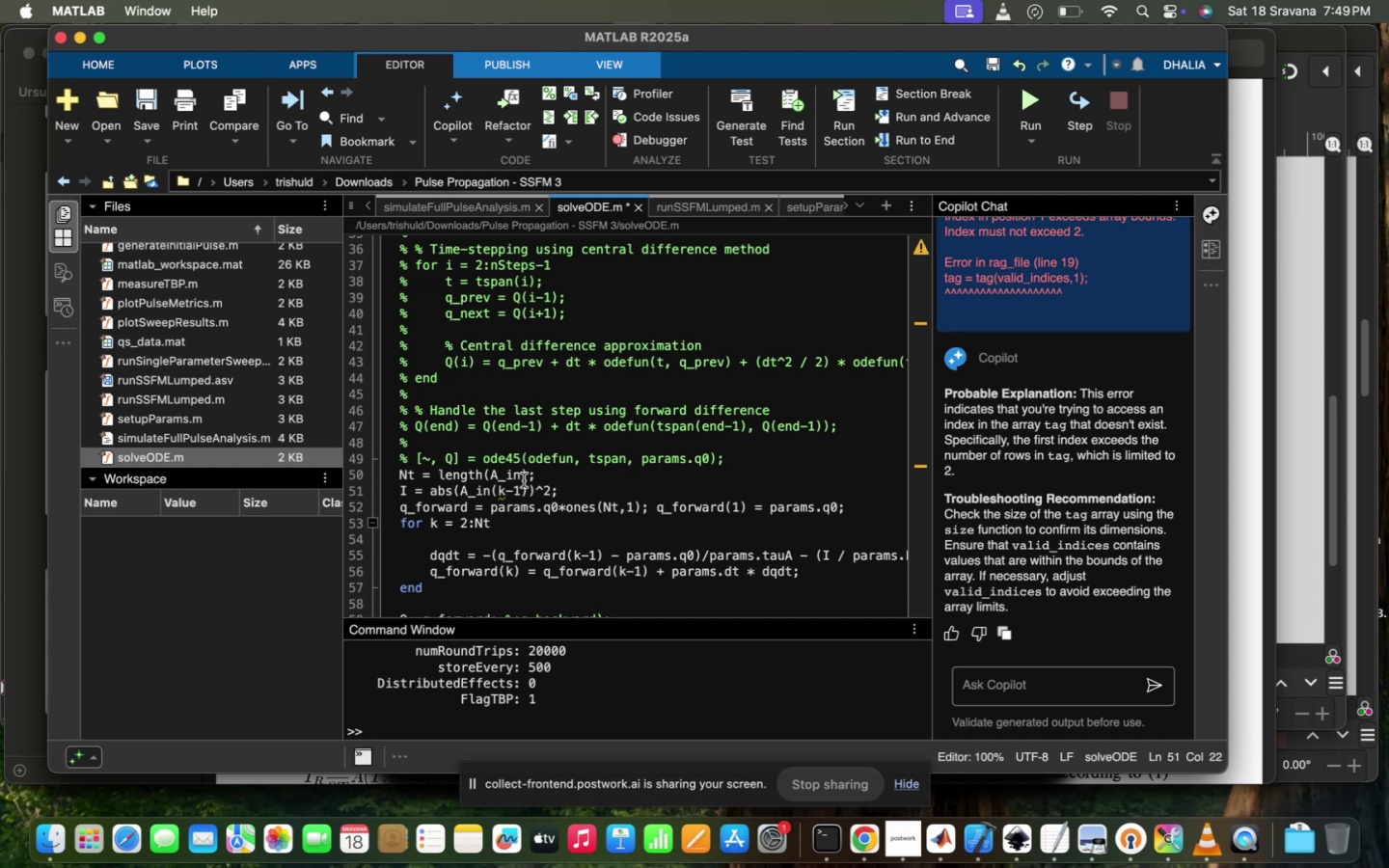 
left_click([529, 490])
 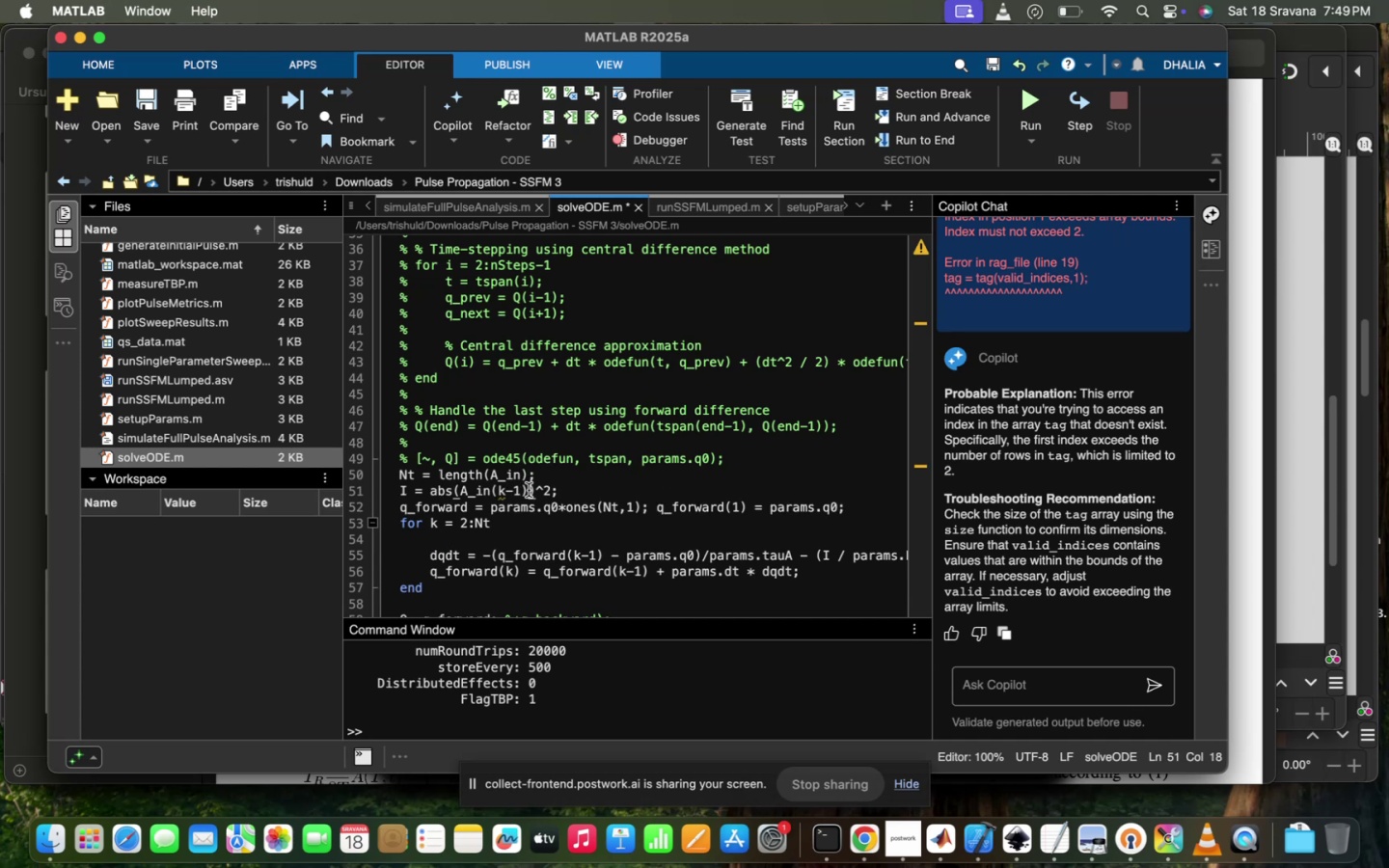 
key(Backspace)
 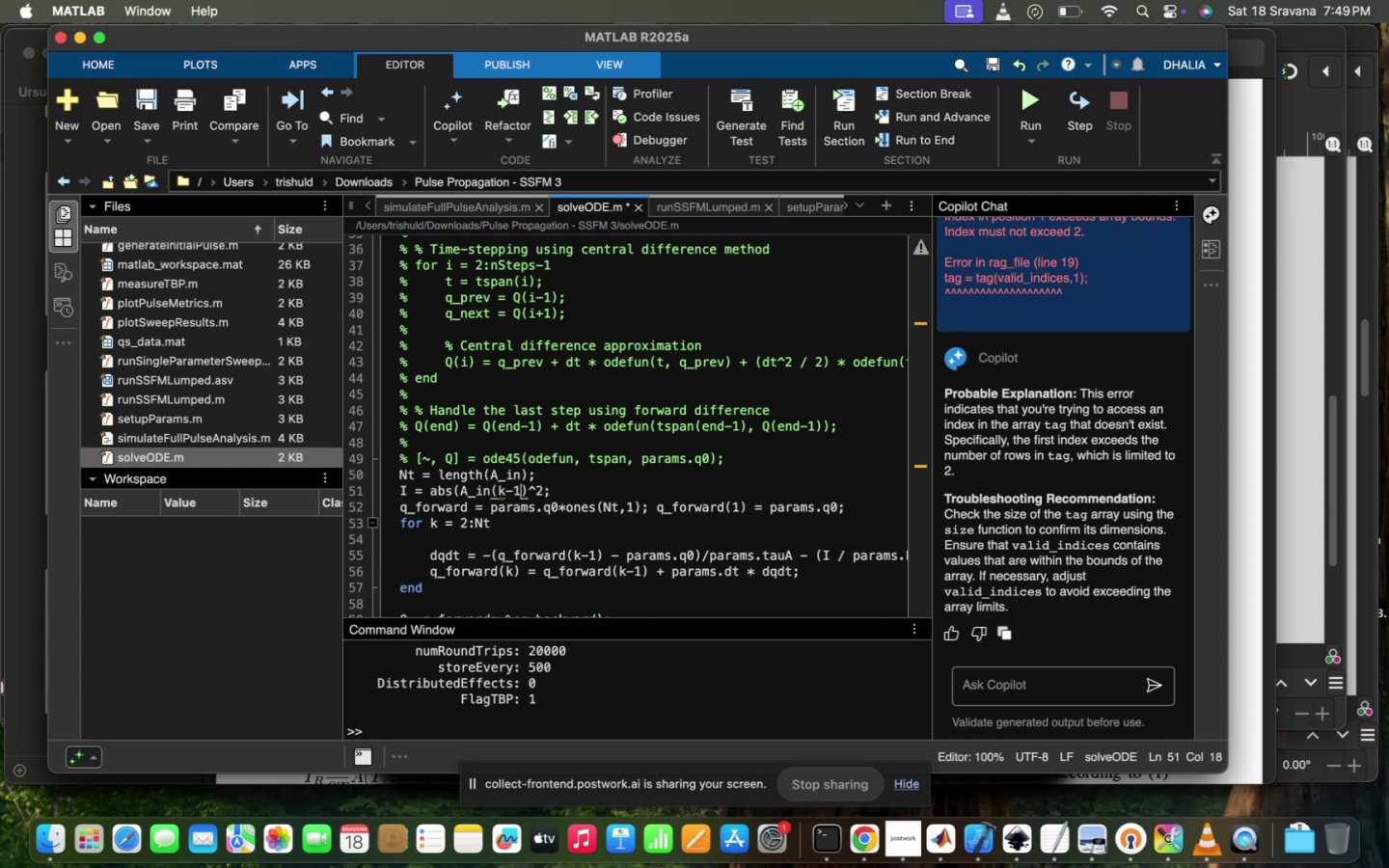 
key(Backspace)
 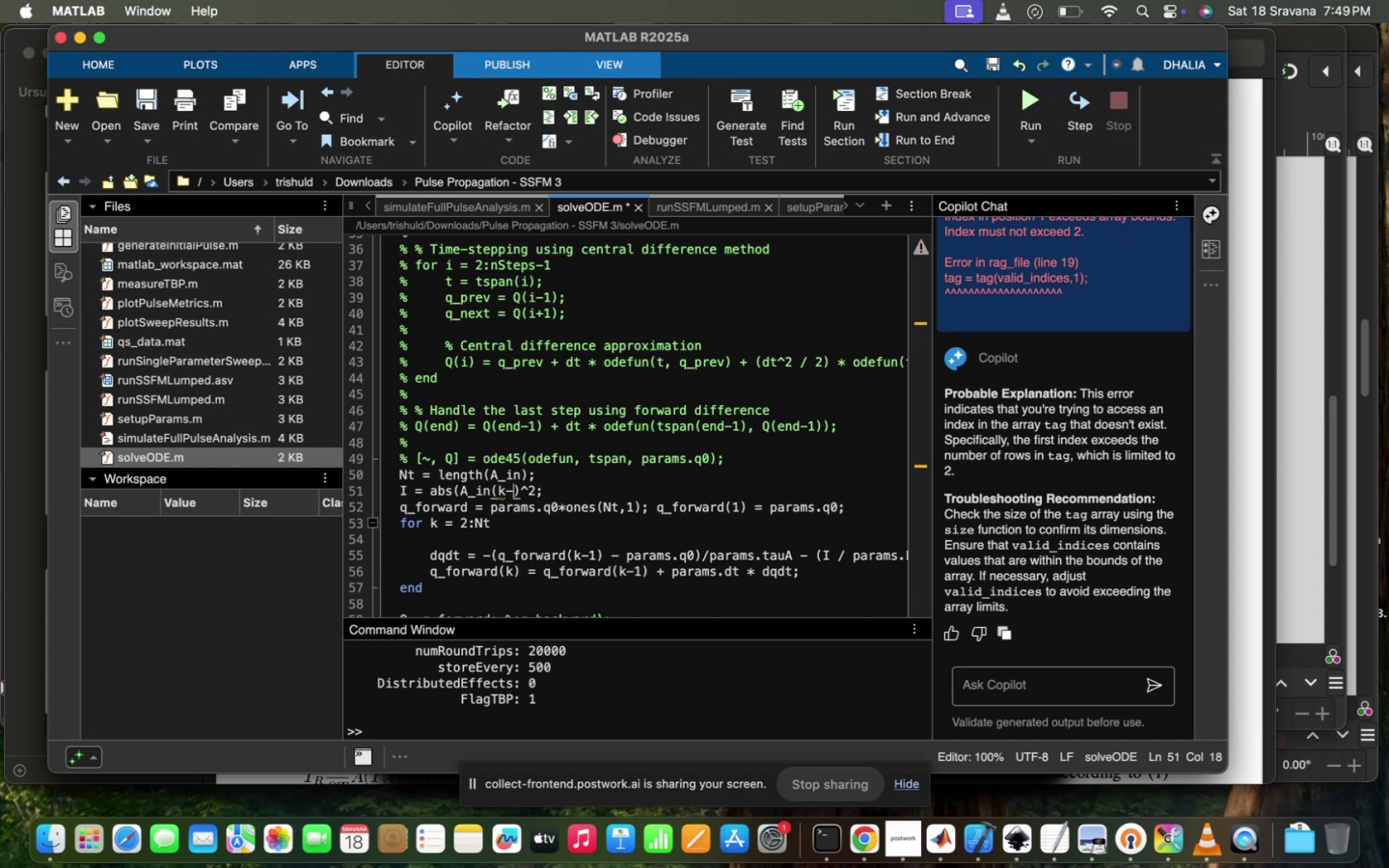 
key(Backspace)
 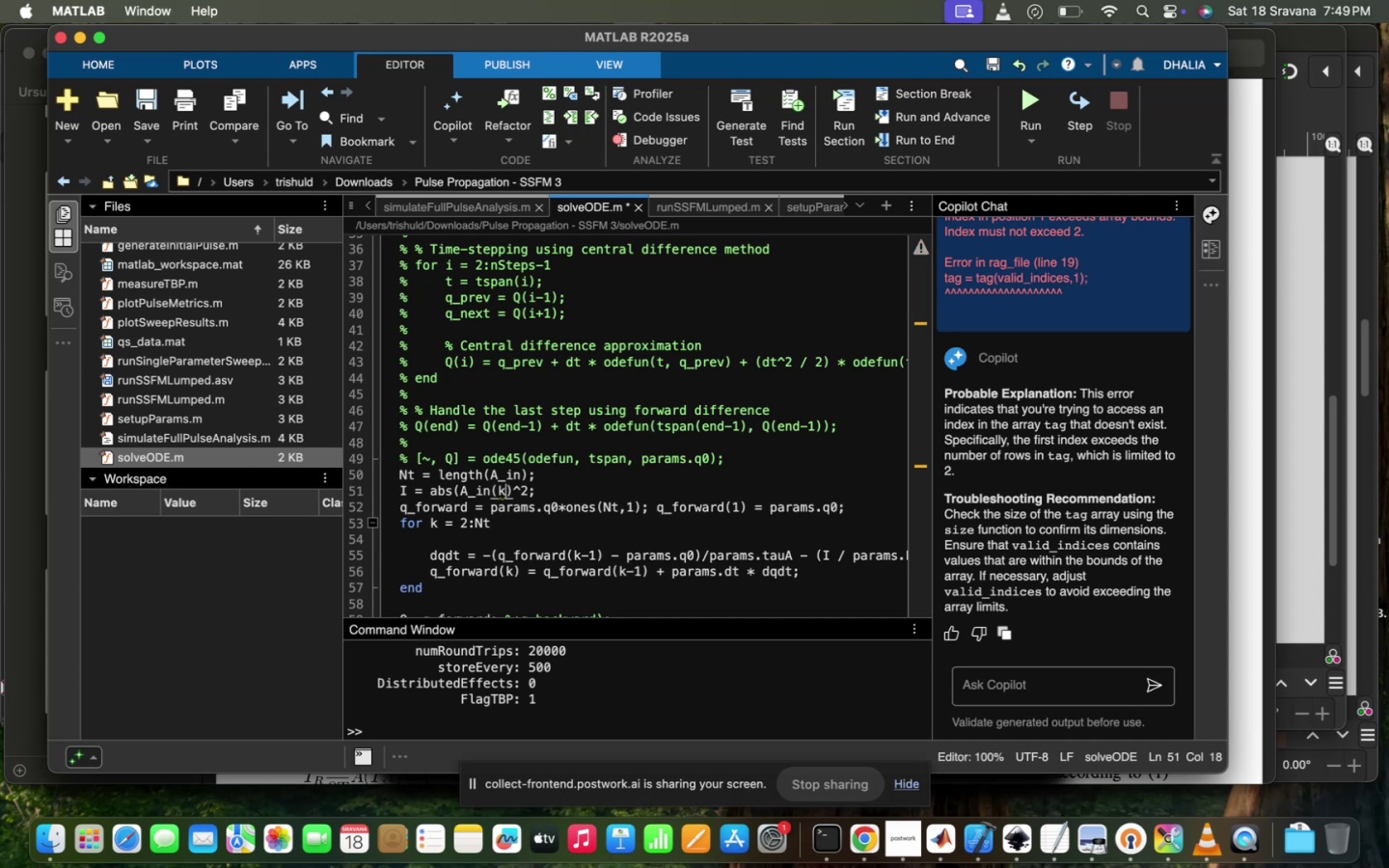 
key(Backspace)
 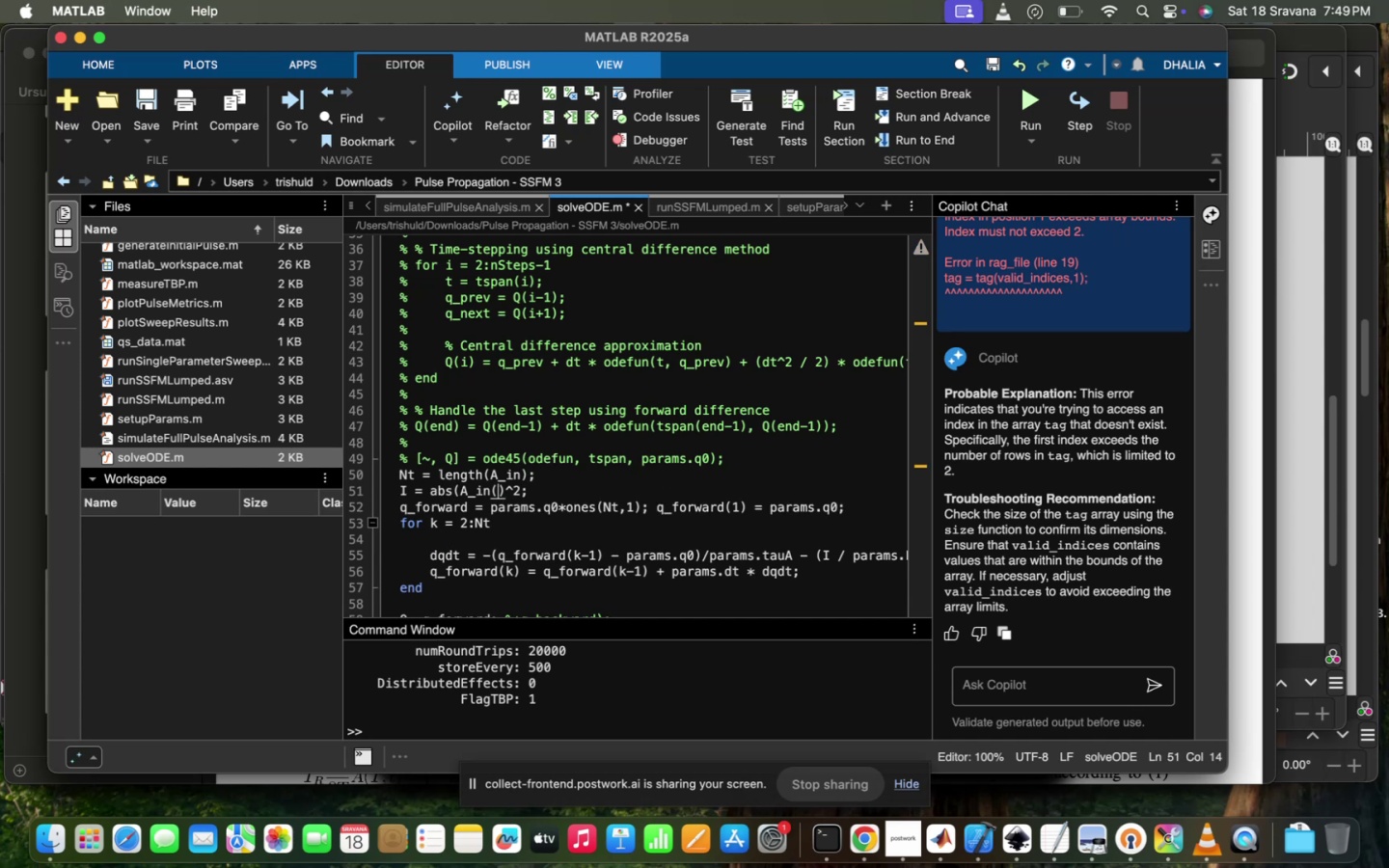 
key(Backspace)
 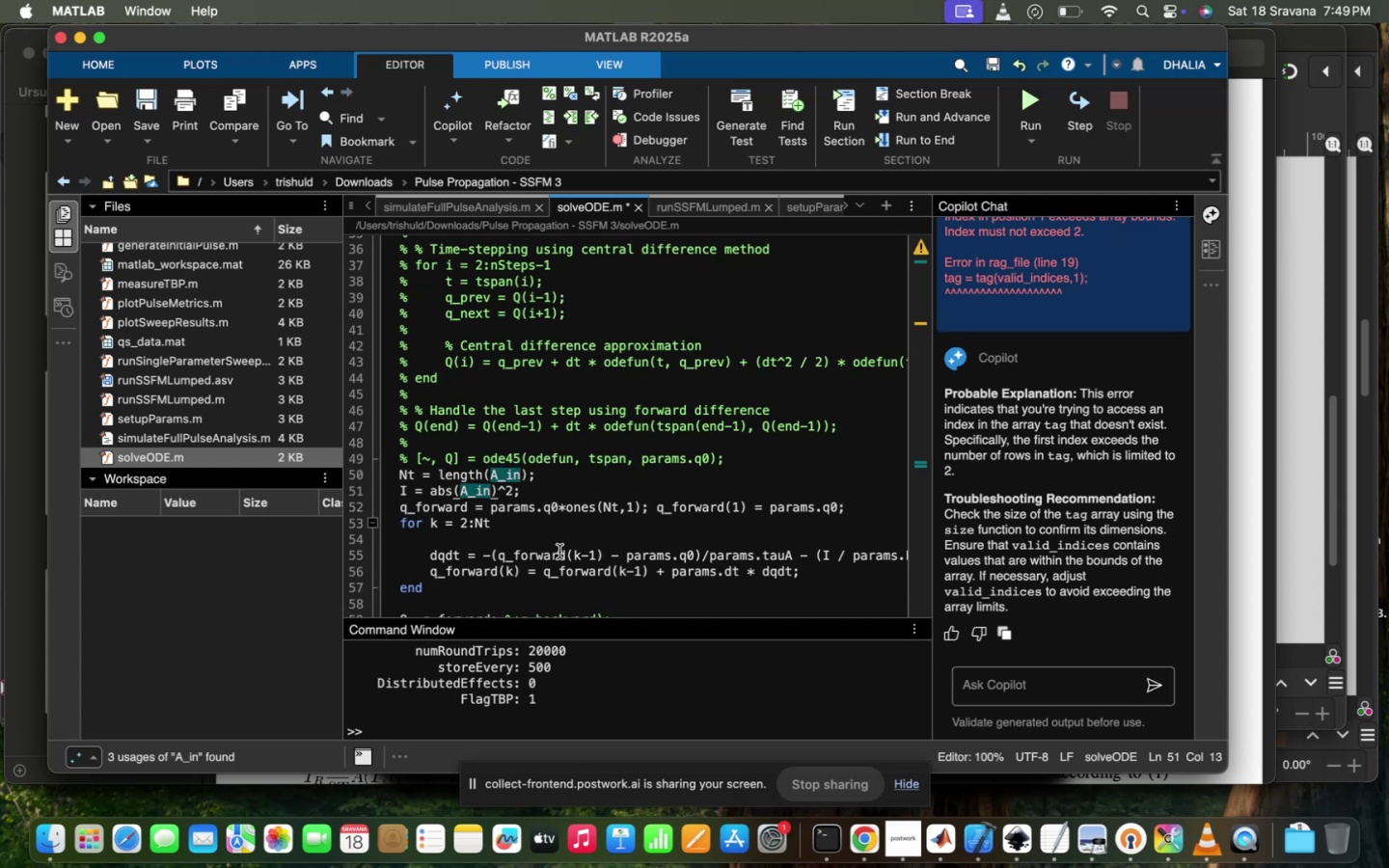 
left_click([559, 552])
 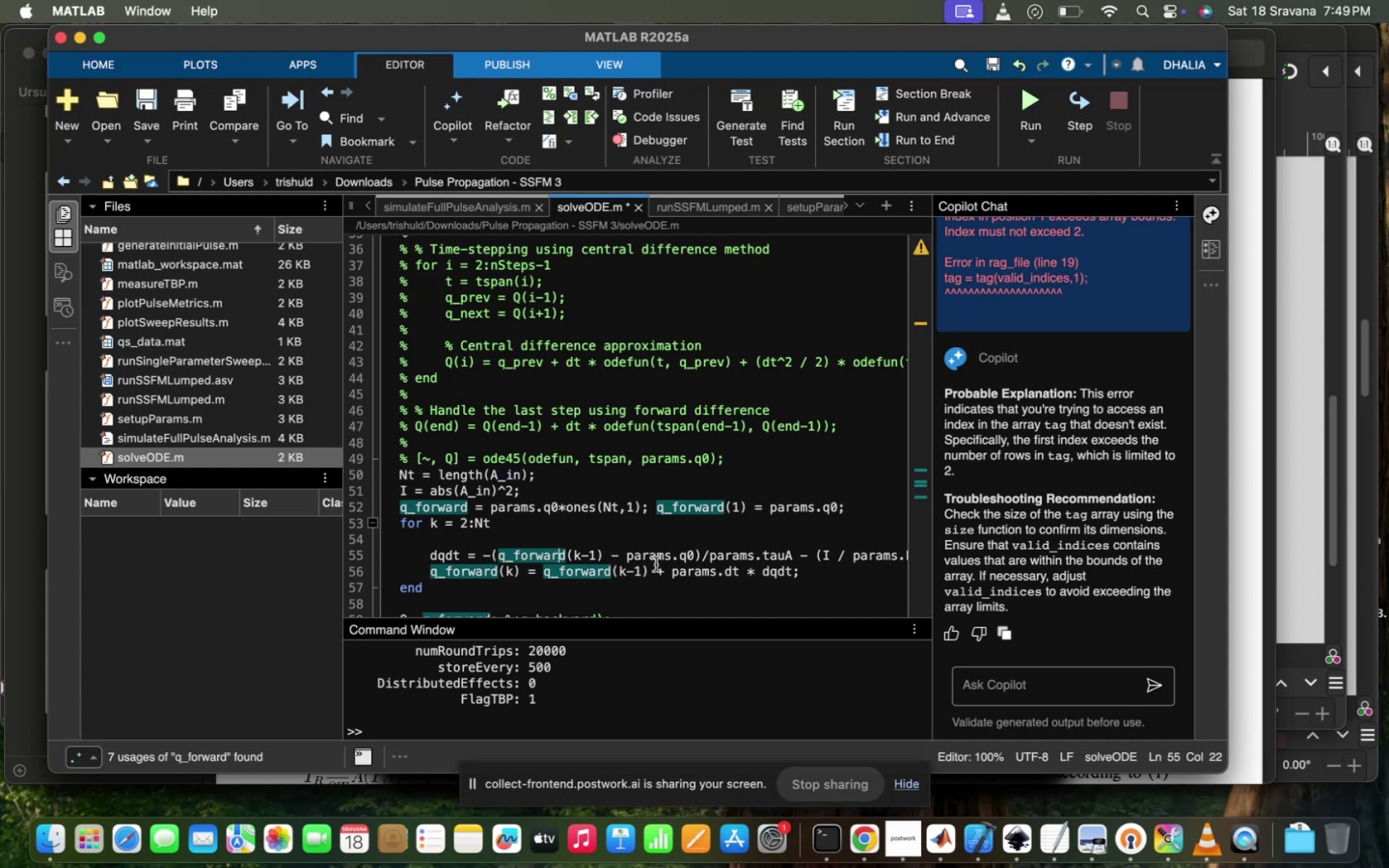 
scroll: coordinate [656, 564], scroll_direction: up, amount: 5.0
 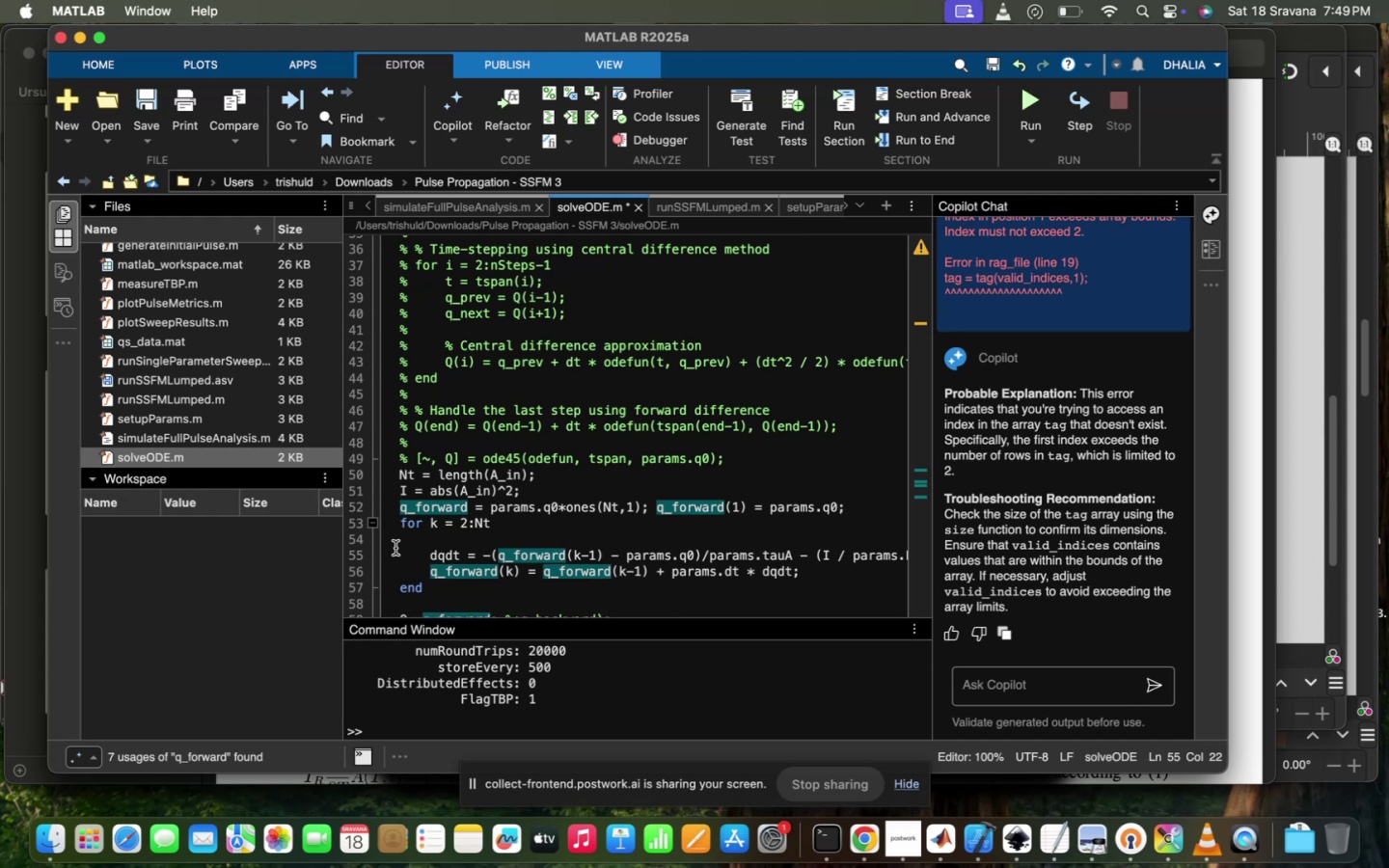 
left_click([396, 548])
 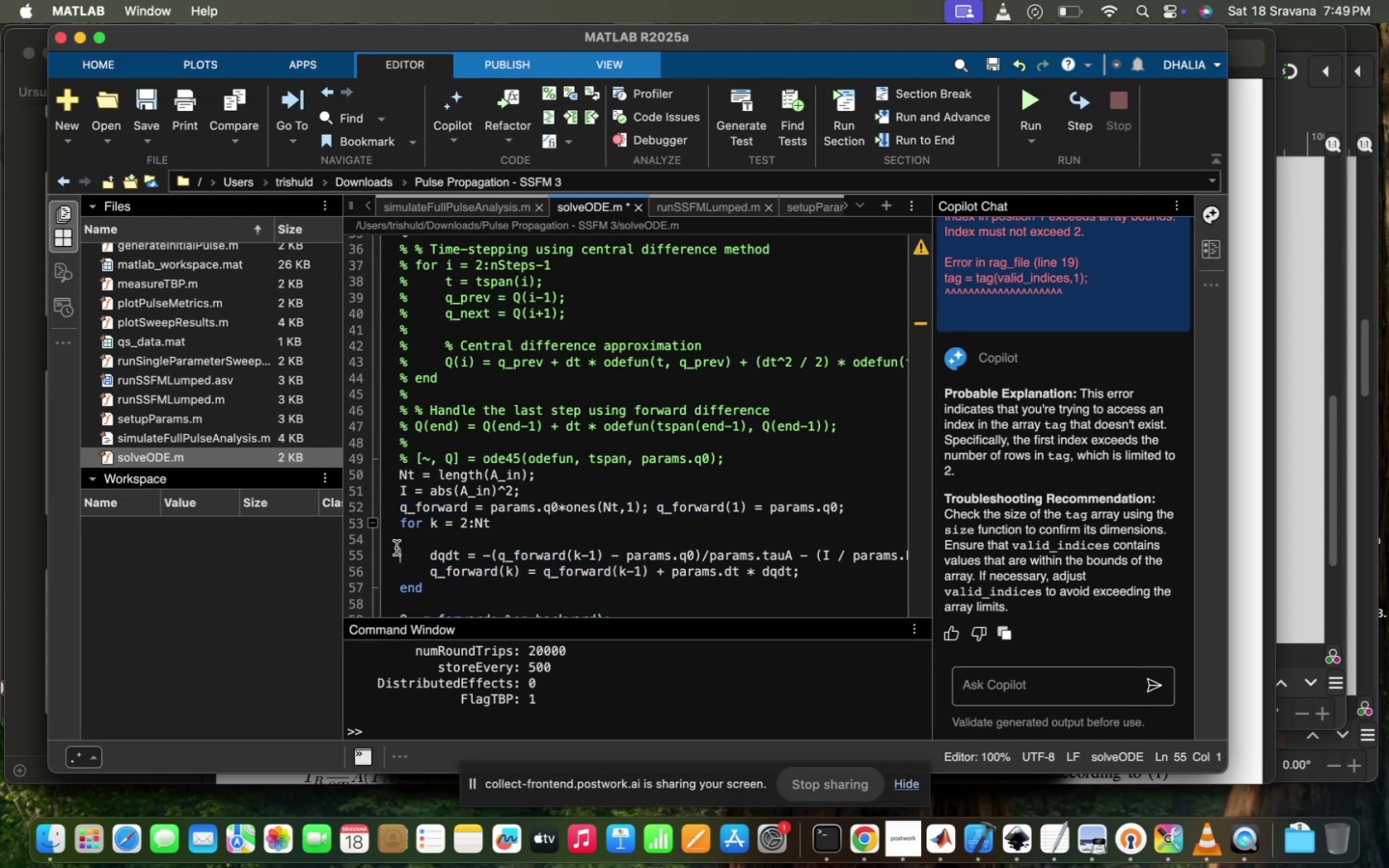 
key(Backspace)
 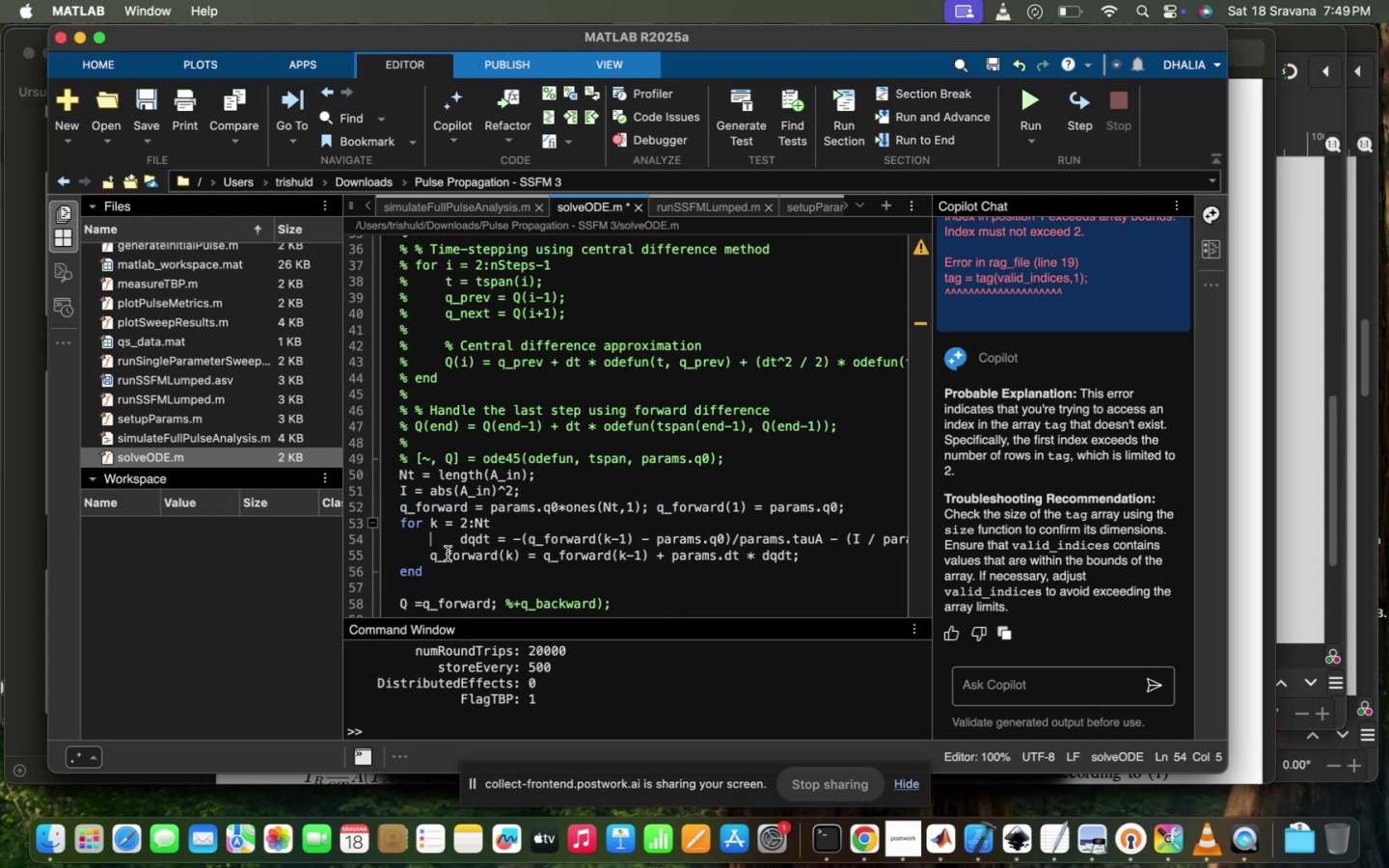 
left_click([452, 529])
 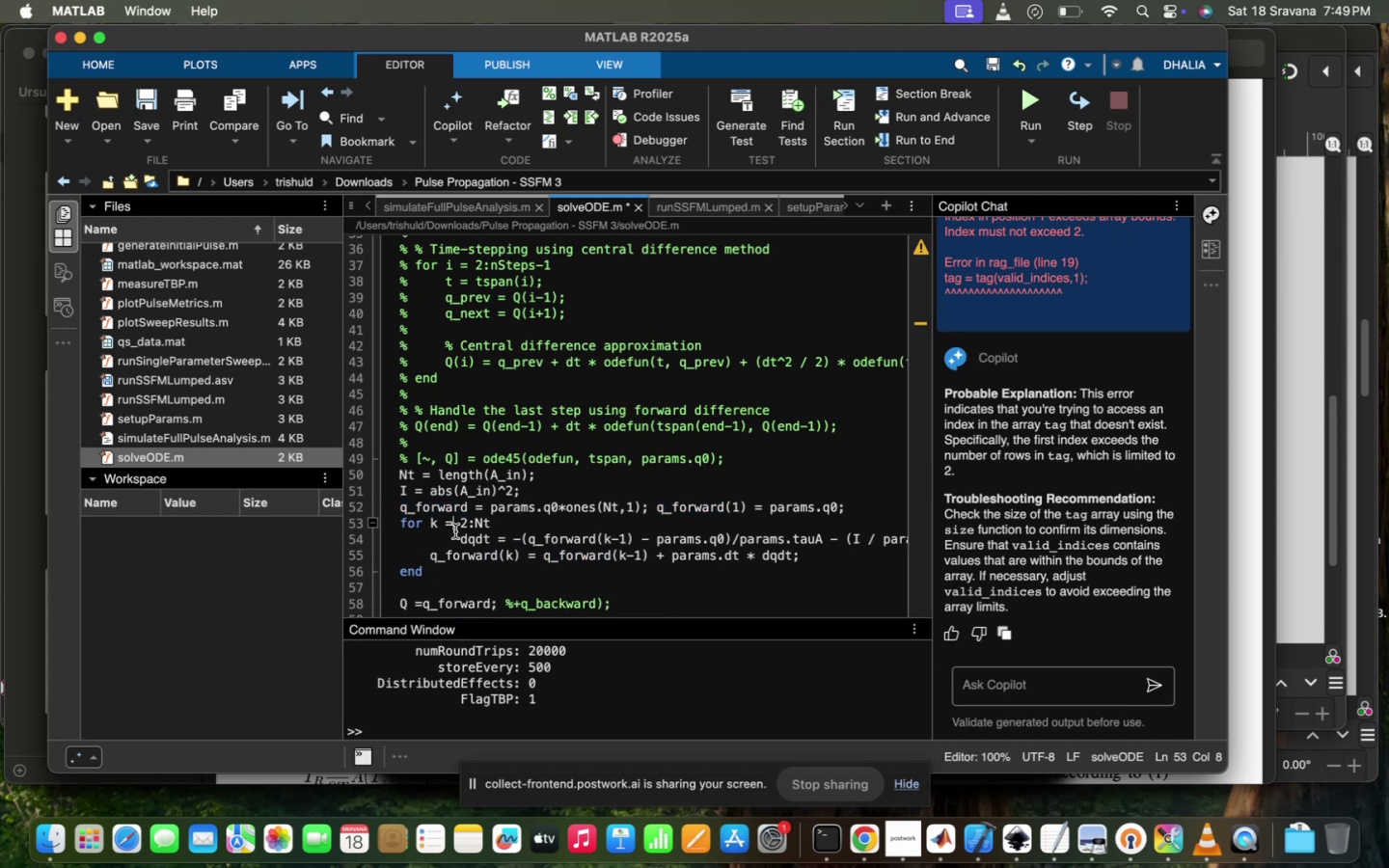 
left_click([455, 531])
 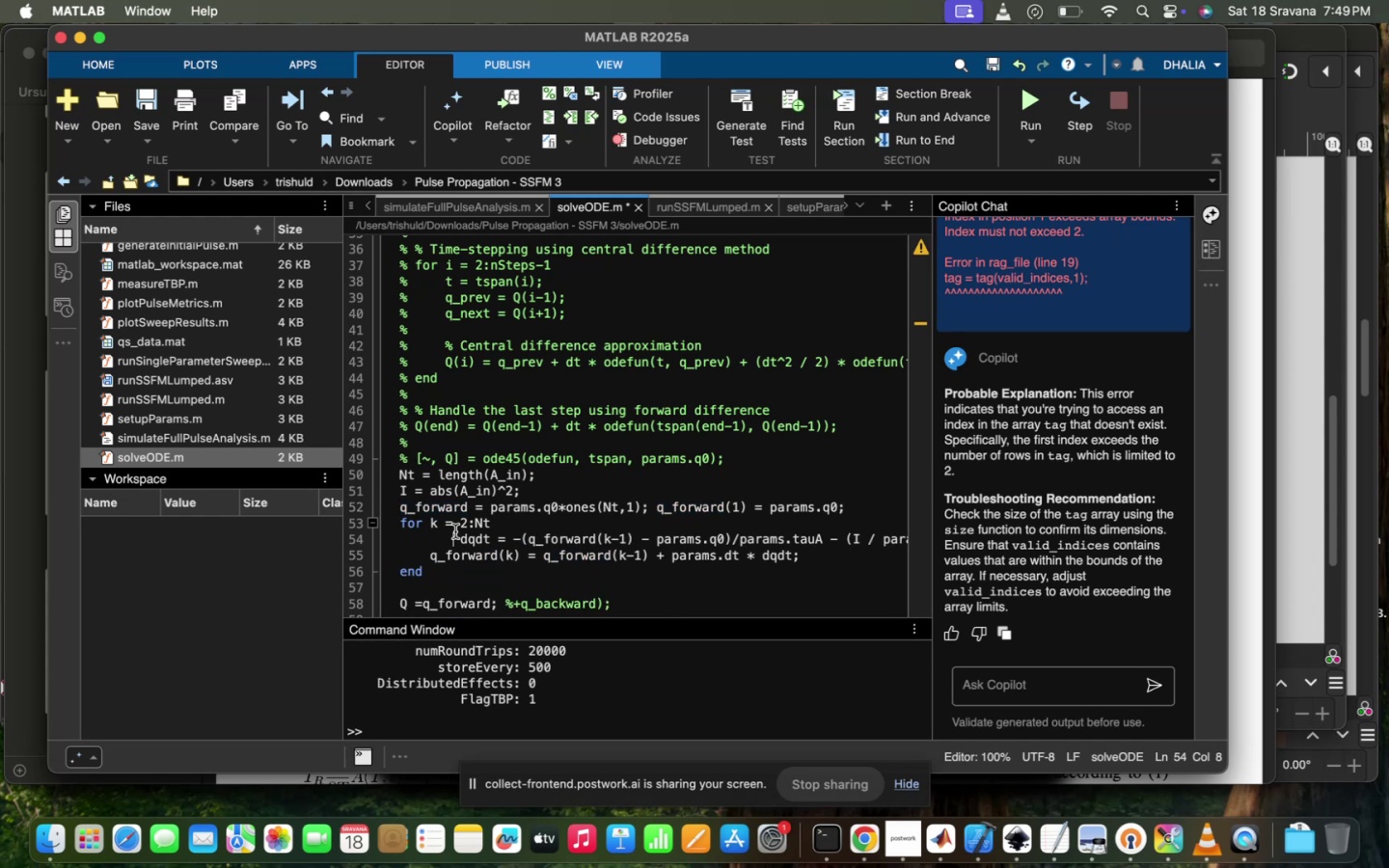 
key(Backspace)
 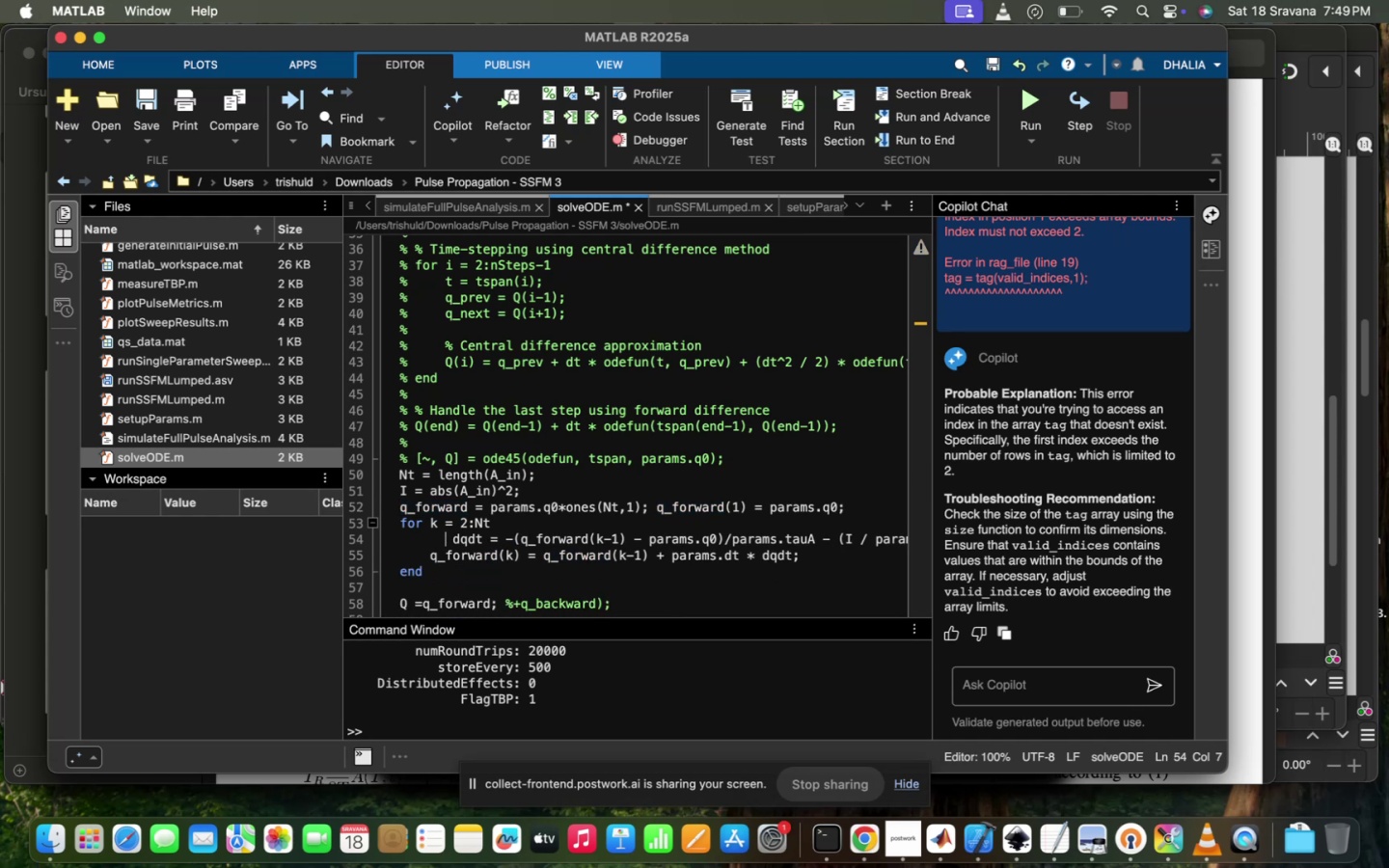 
key(Backspace)
 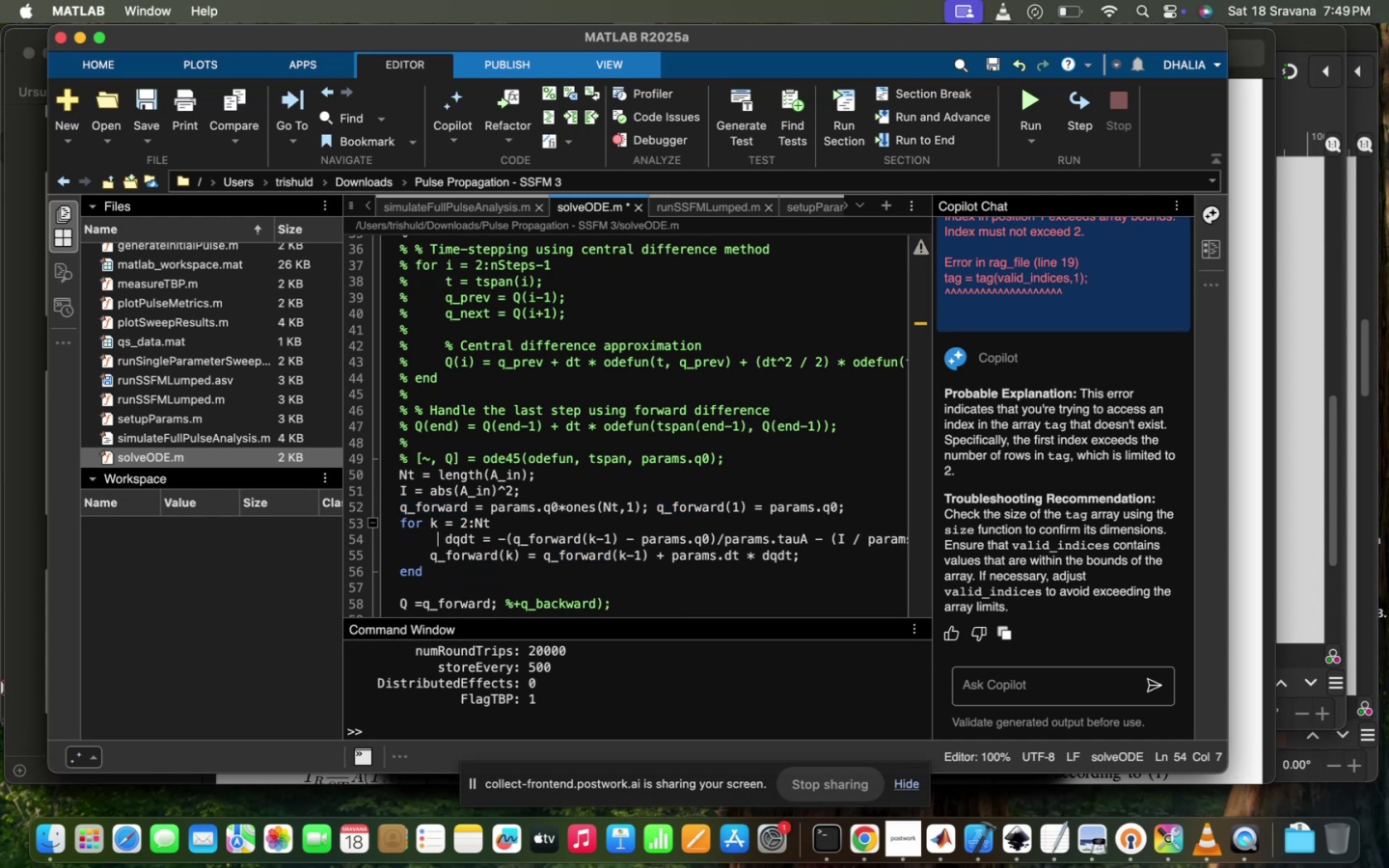 
key(Backspace)
 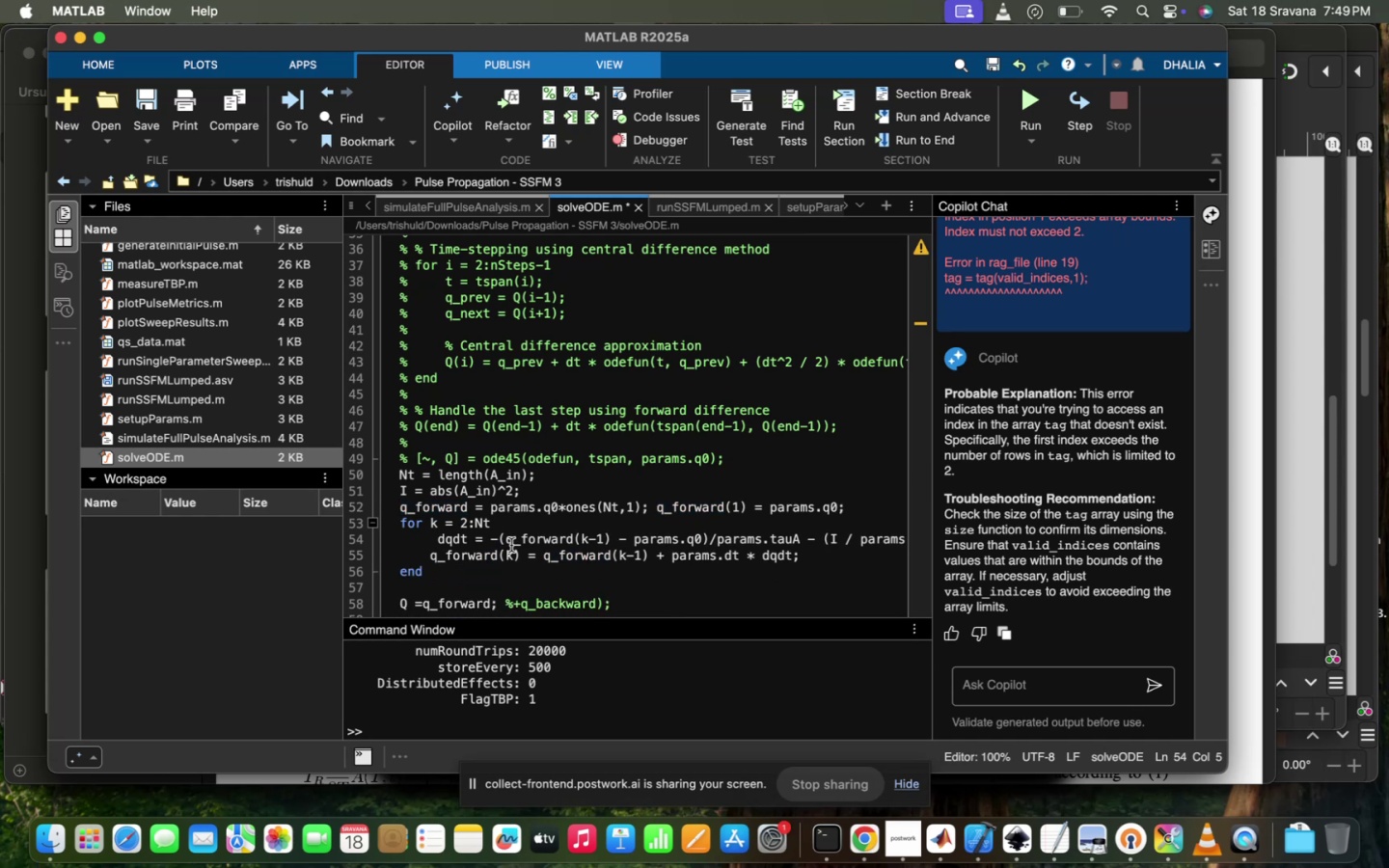 
scroll: coordinate [511, 545], scroll_direction: down, amount: 2.0
 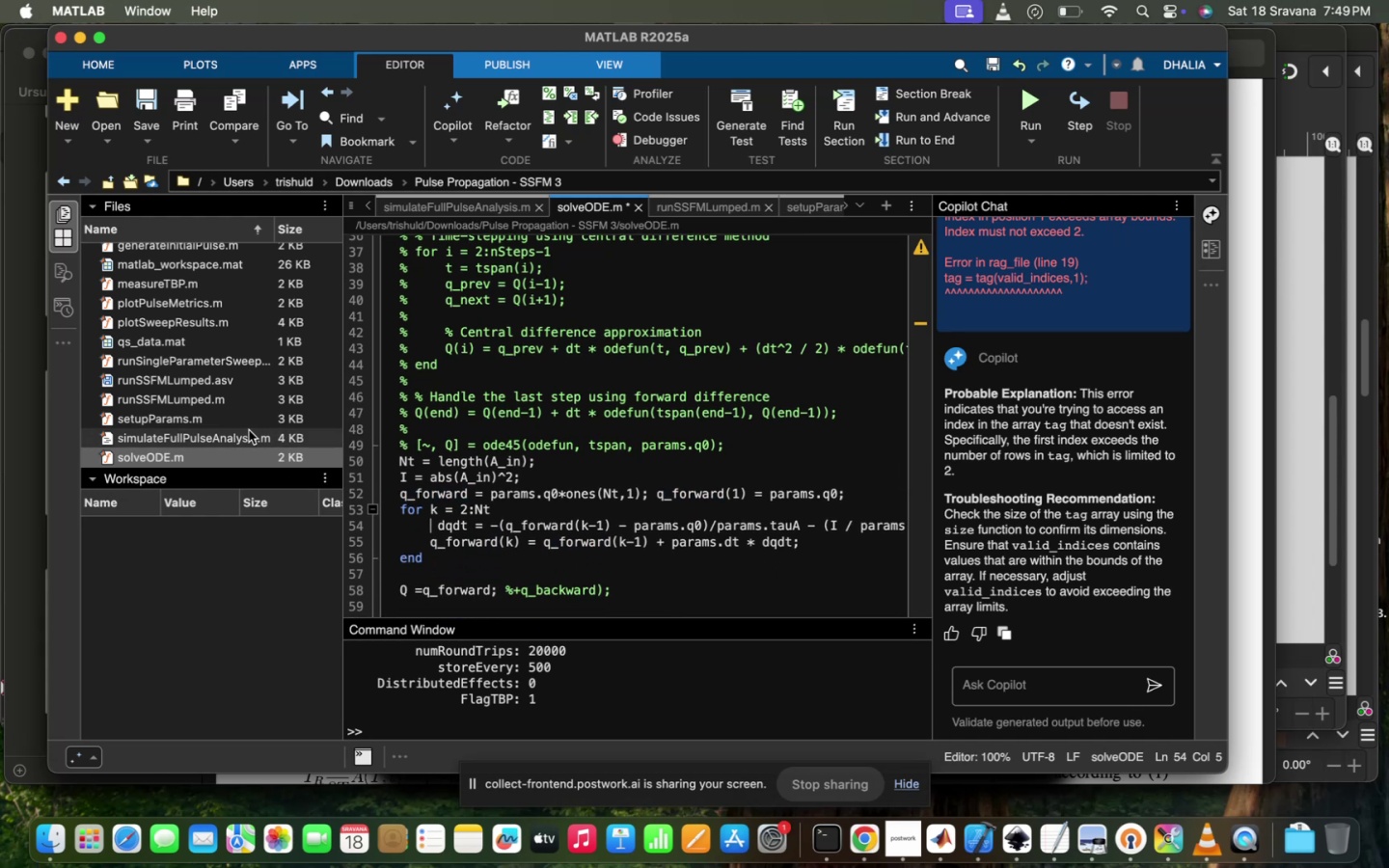 
double_click([249, 430])
 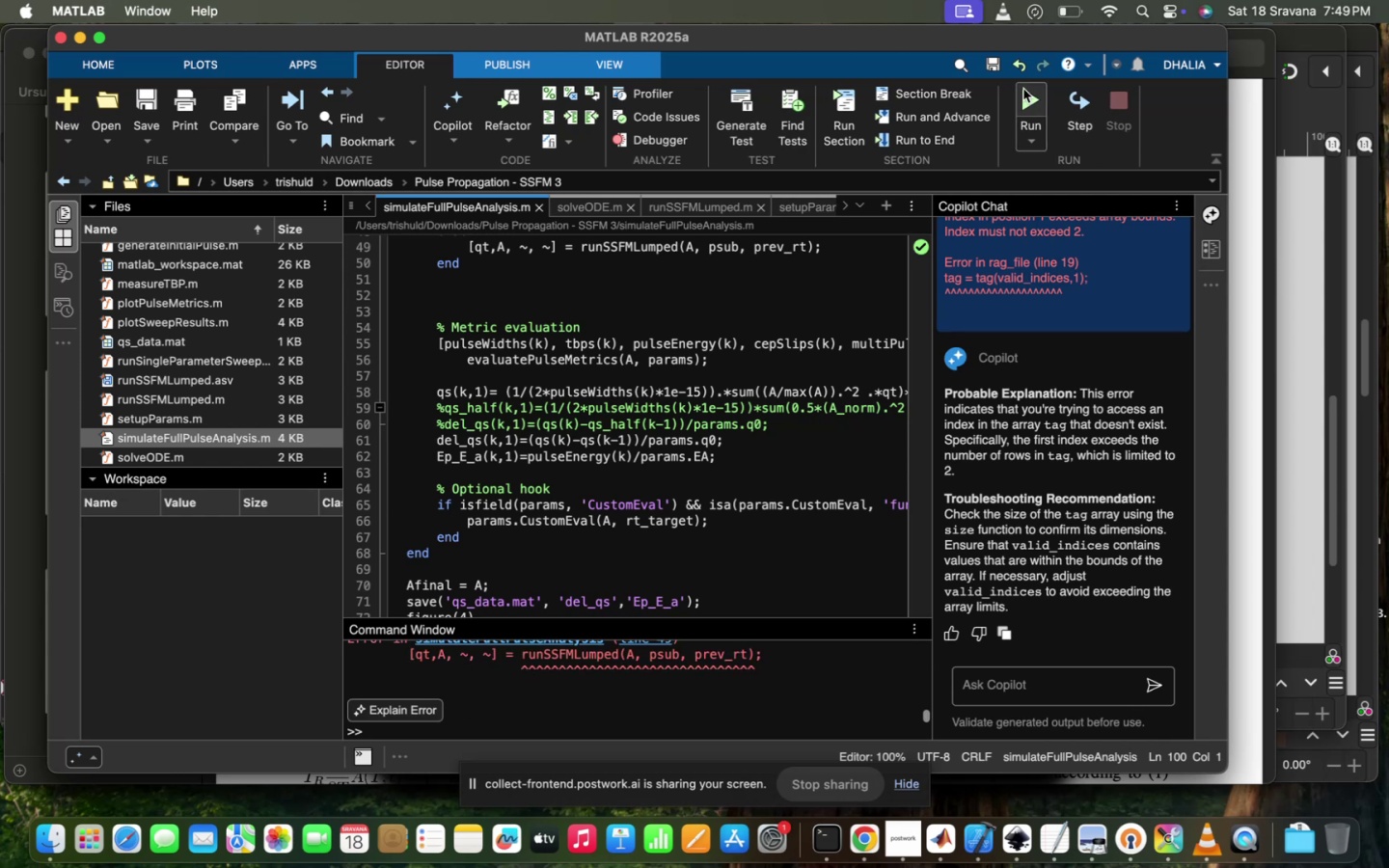 
scroll: coordinate [722, 686], scroll_direction: up, amount: 21.0
 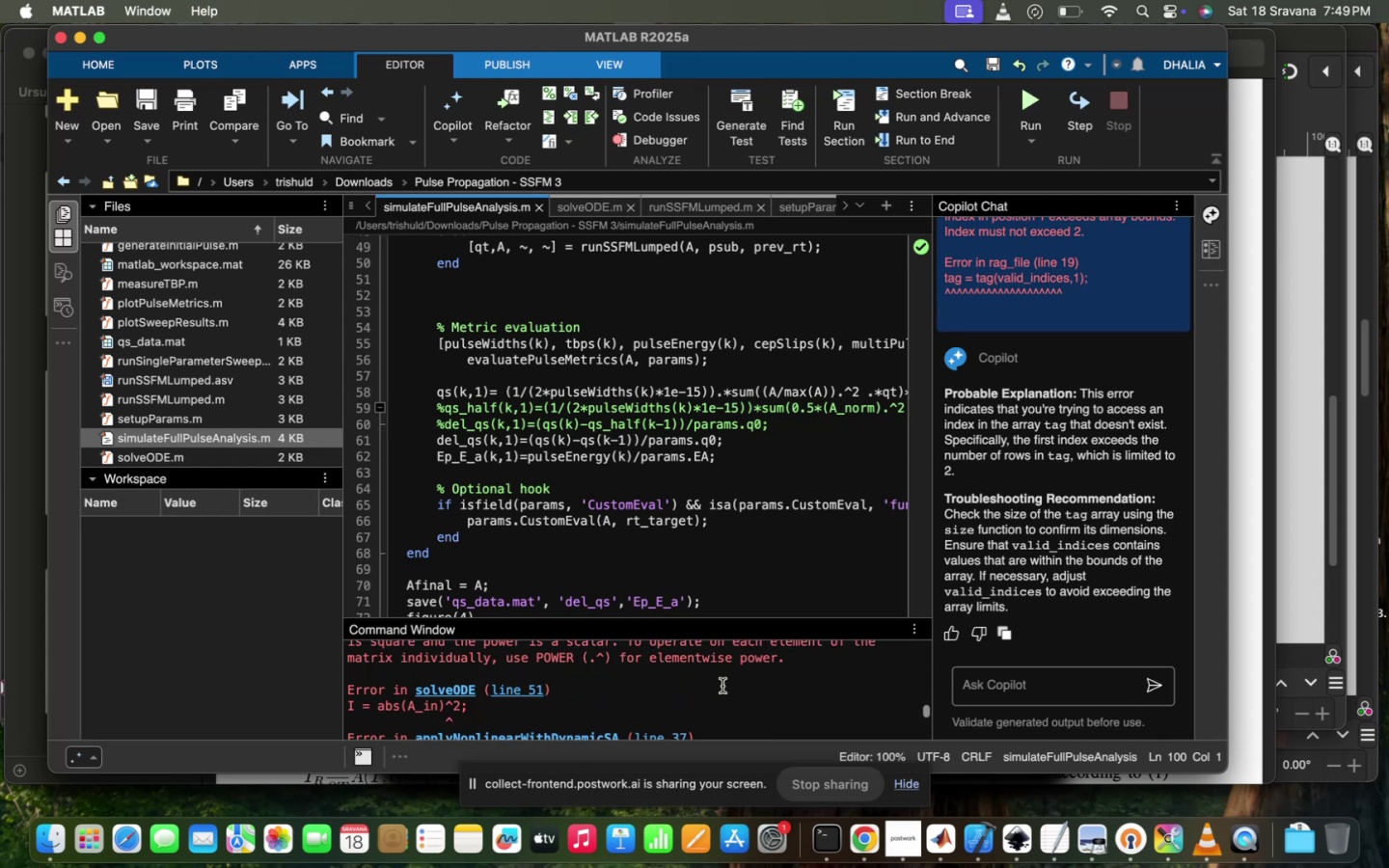 
scroll: coordinate [722, 686], scroll_direction: down, amount: 5.0
 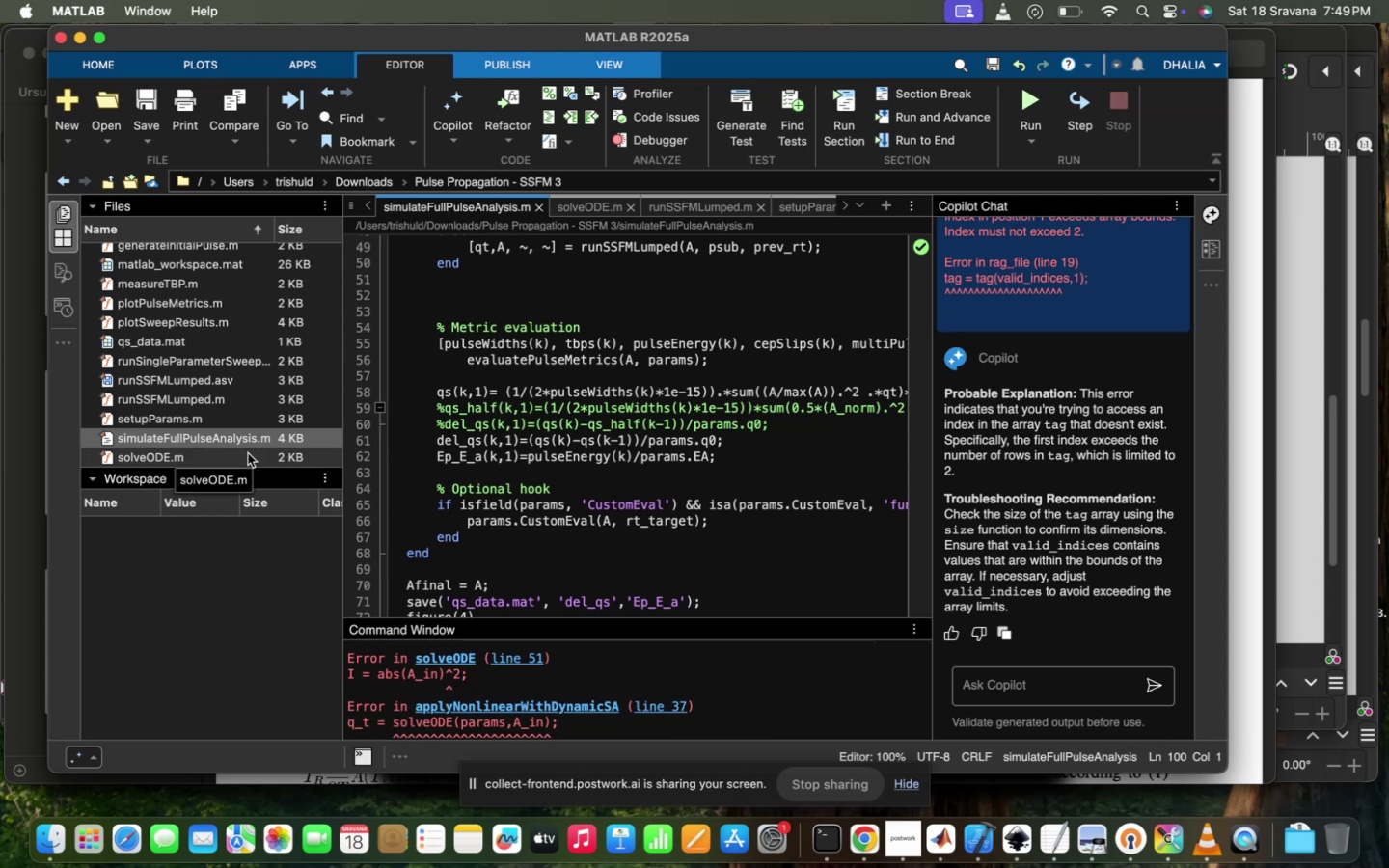 
left_click([248, 452])
 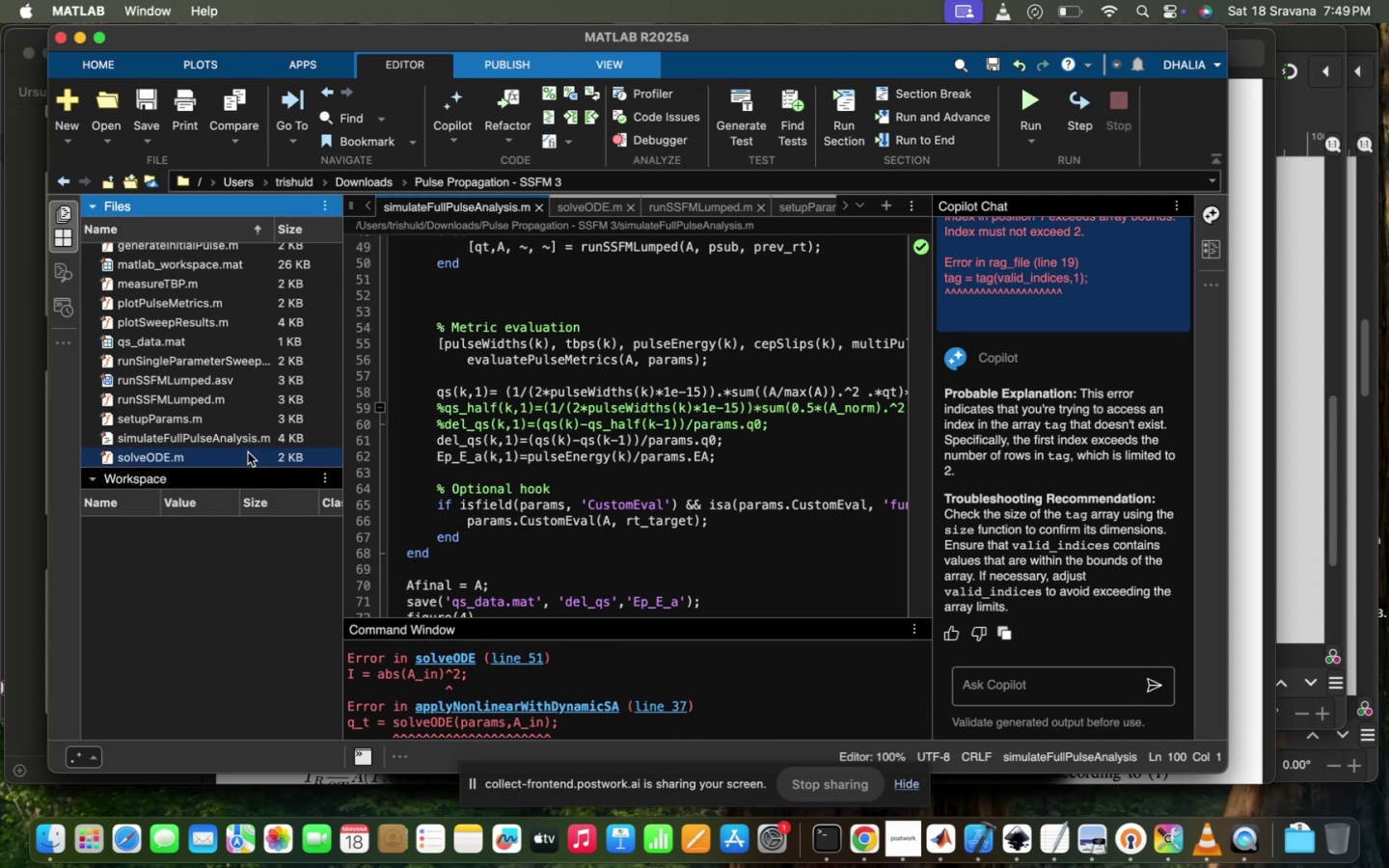 
double_click([248, 452])
 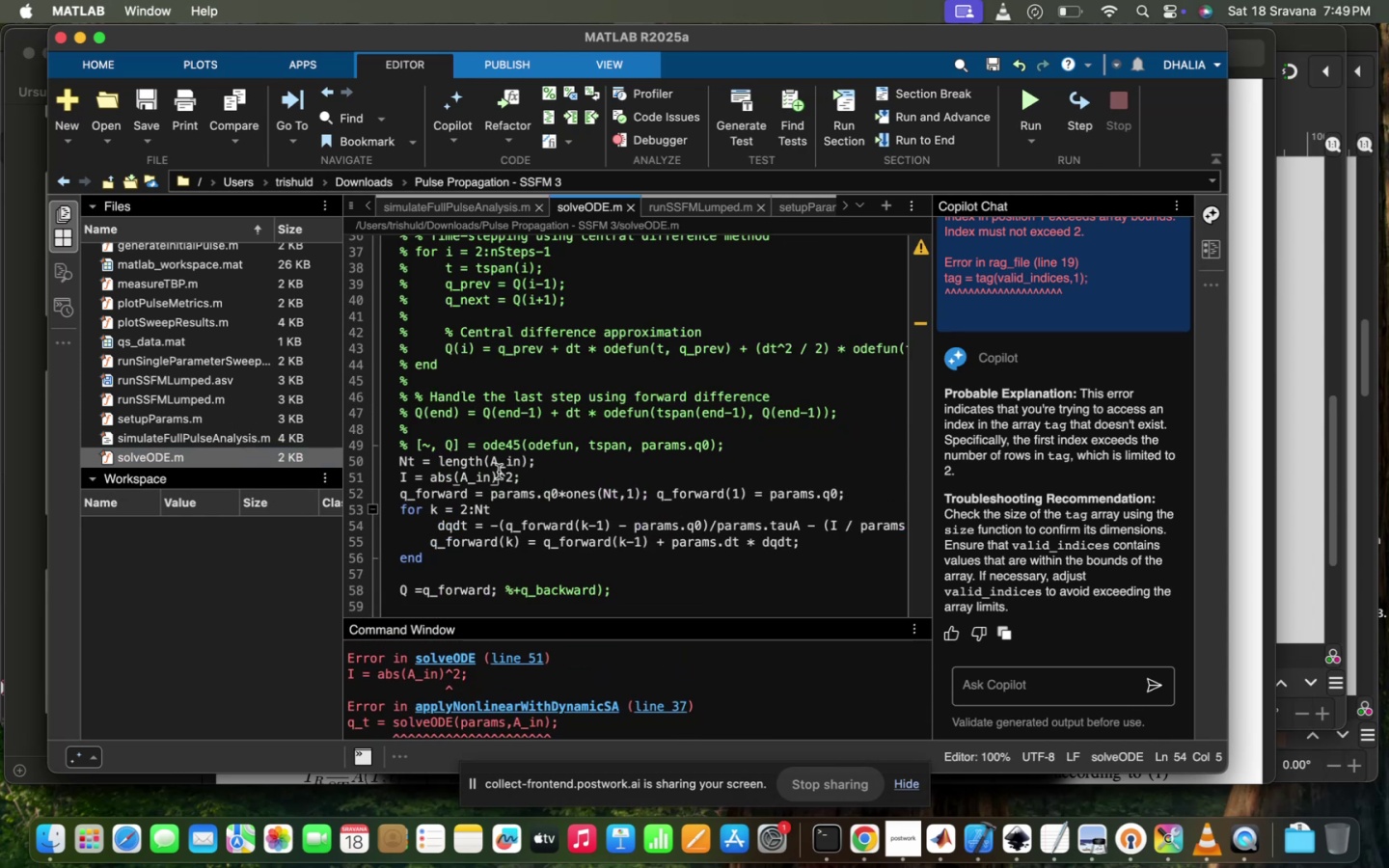 
key(Period)
 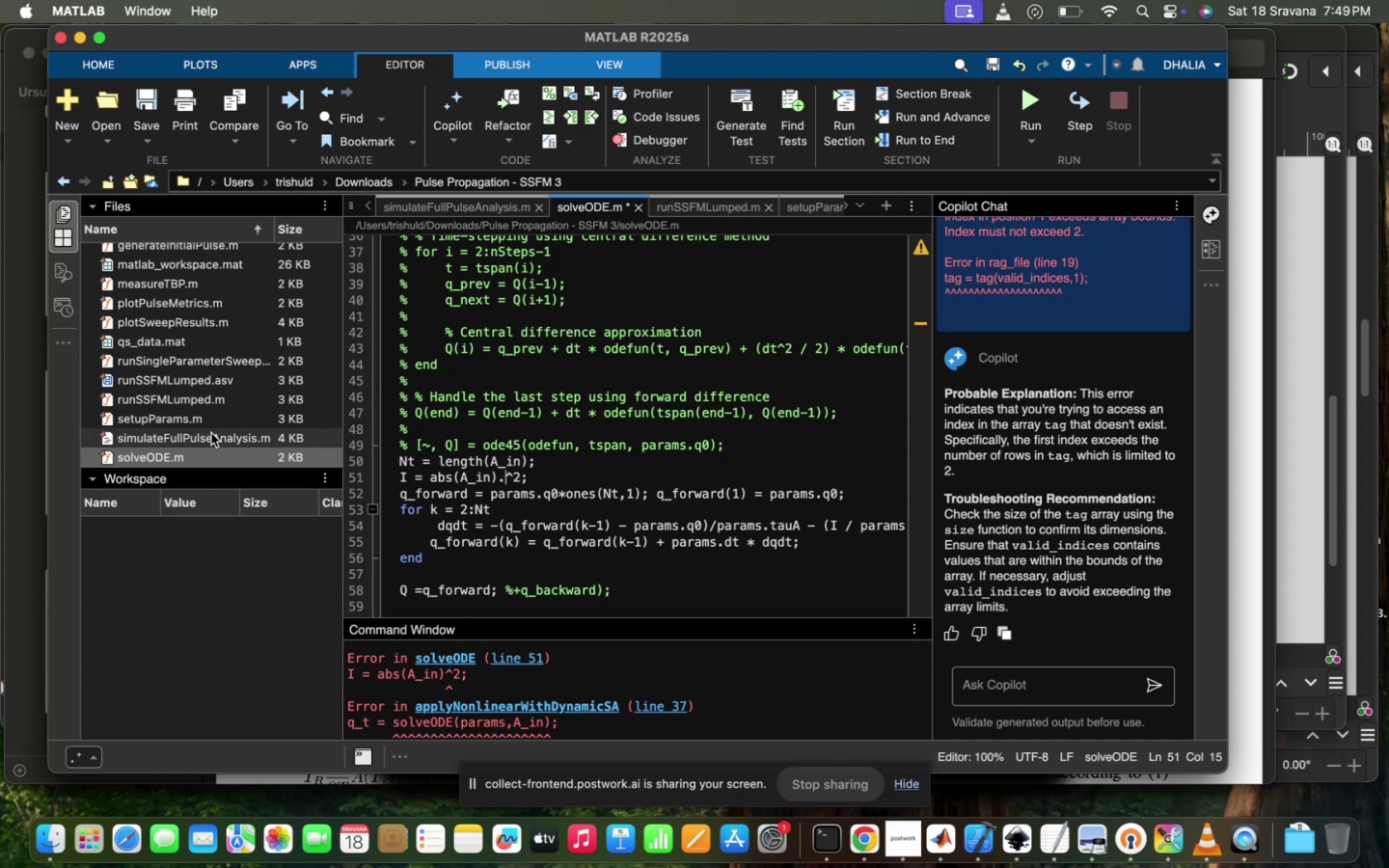 
double_click([211, 433])
 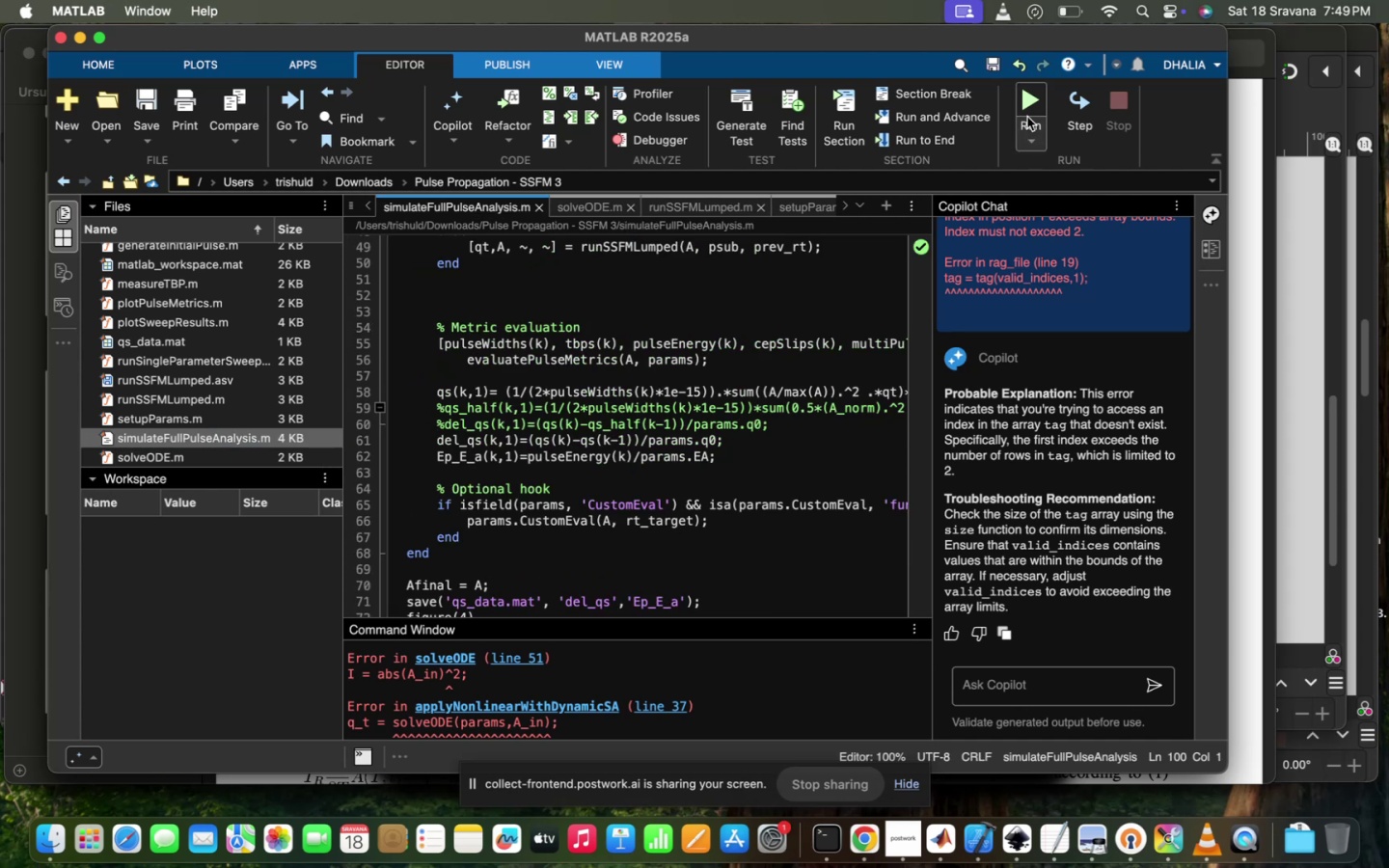 
left_click([1027, 109])
 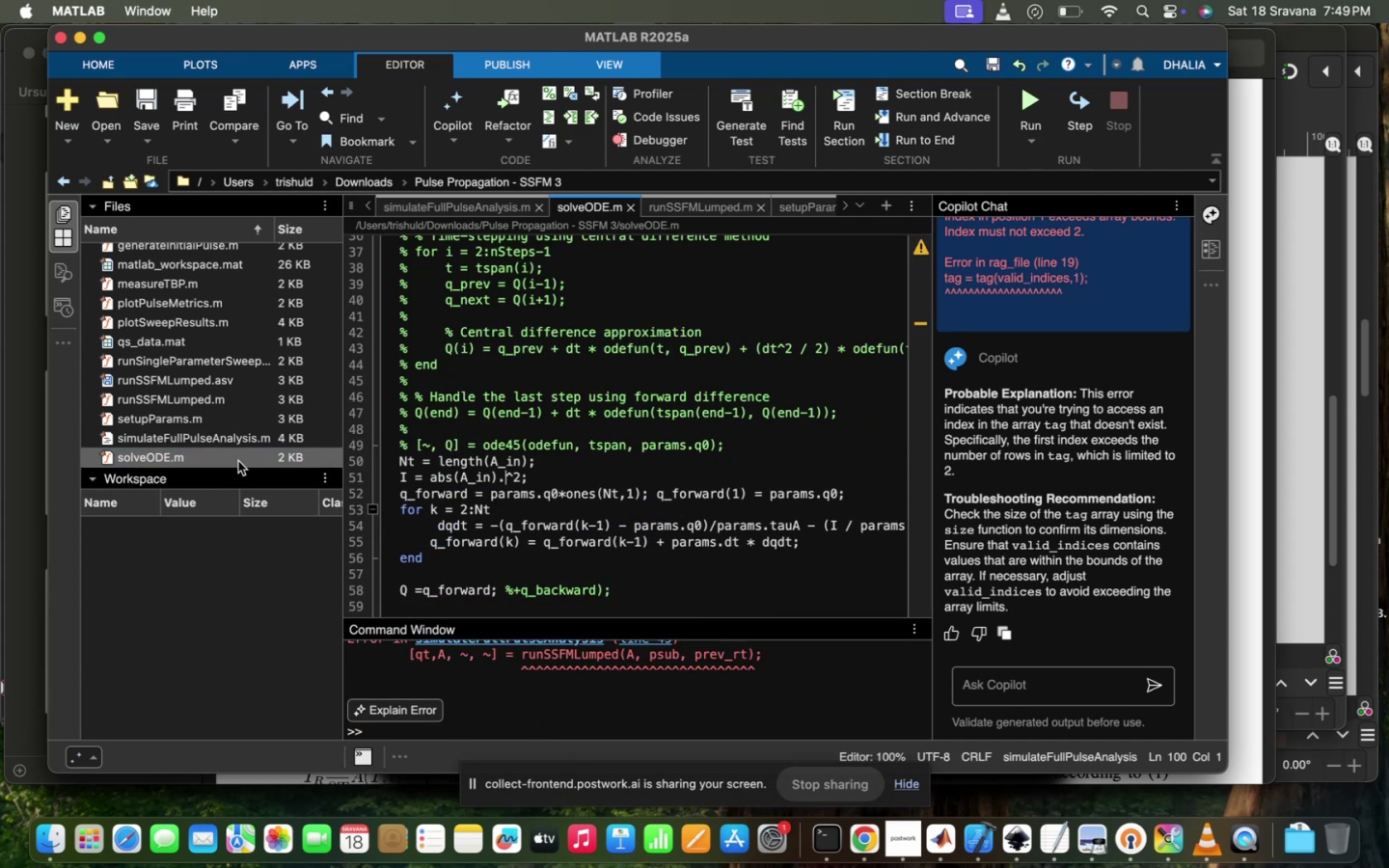 
left_click([460, 481])
 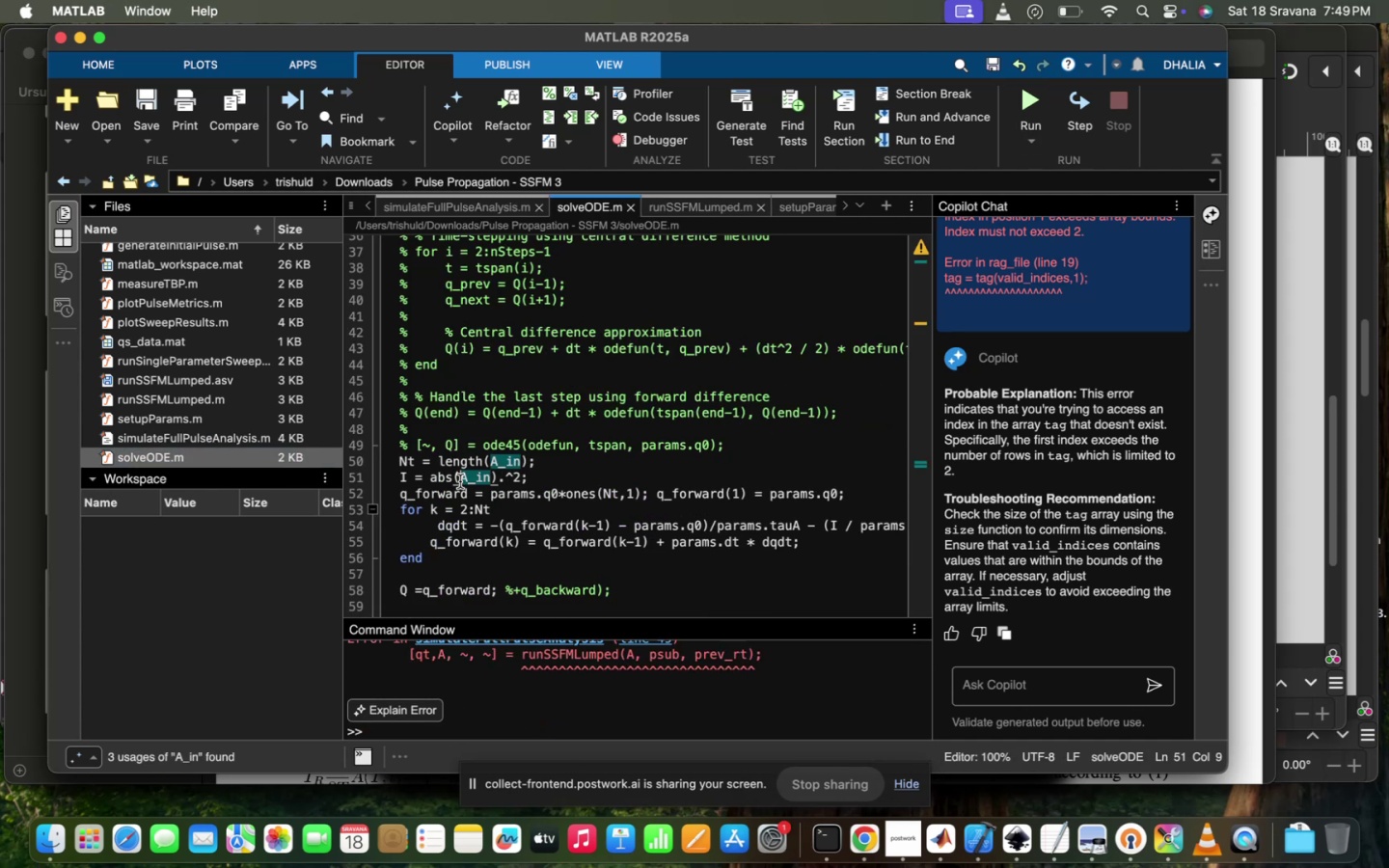 
type(,)
key(Backspace)
type( )
key(Backspace)
type(max()
 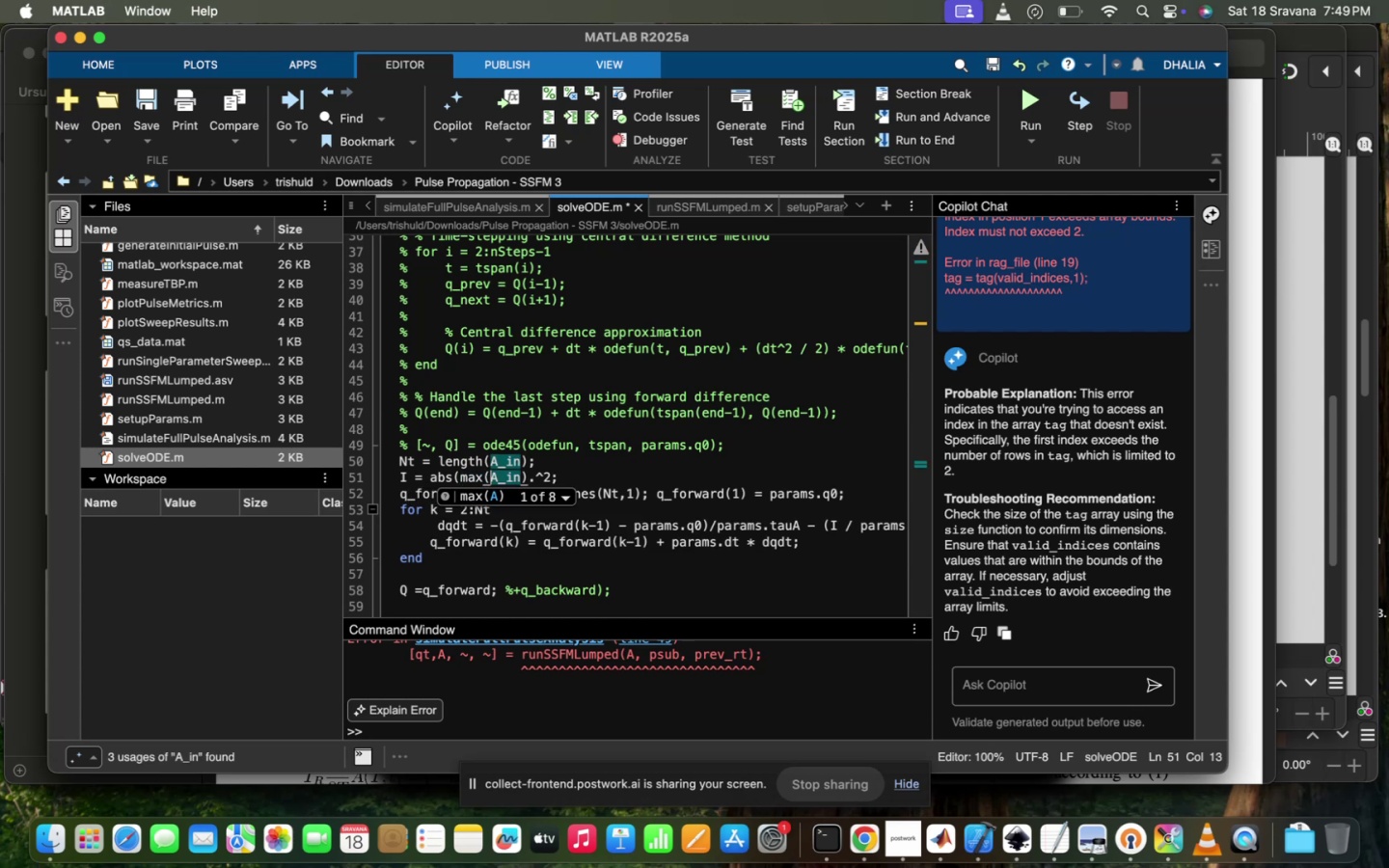 
left_click([522, 475])
 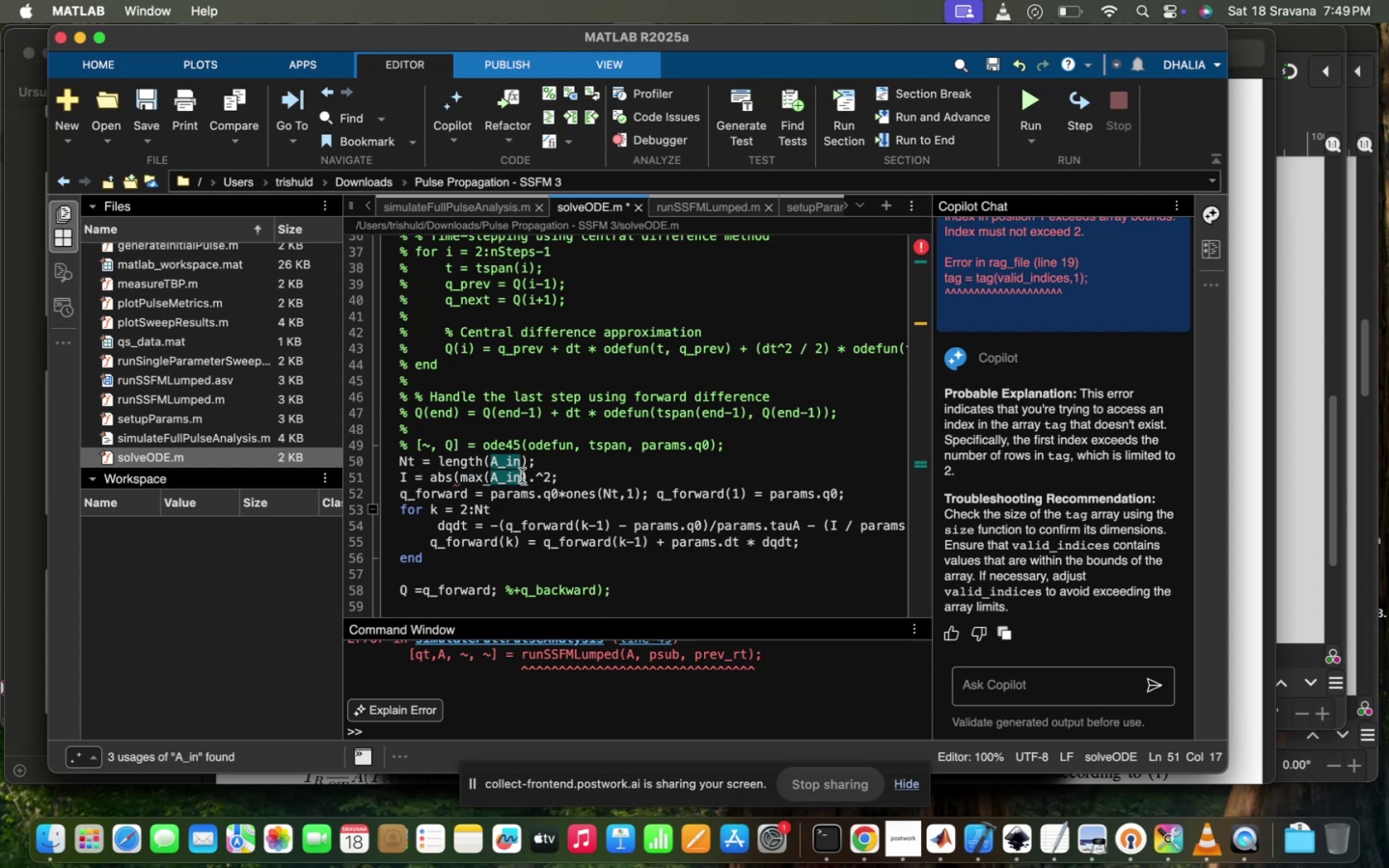 
key(Shift+ShiftRight)
 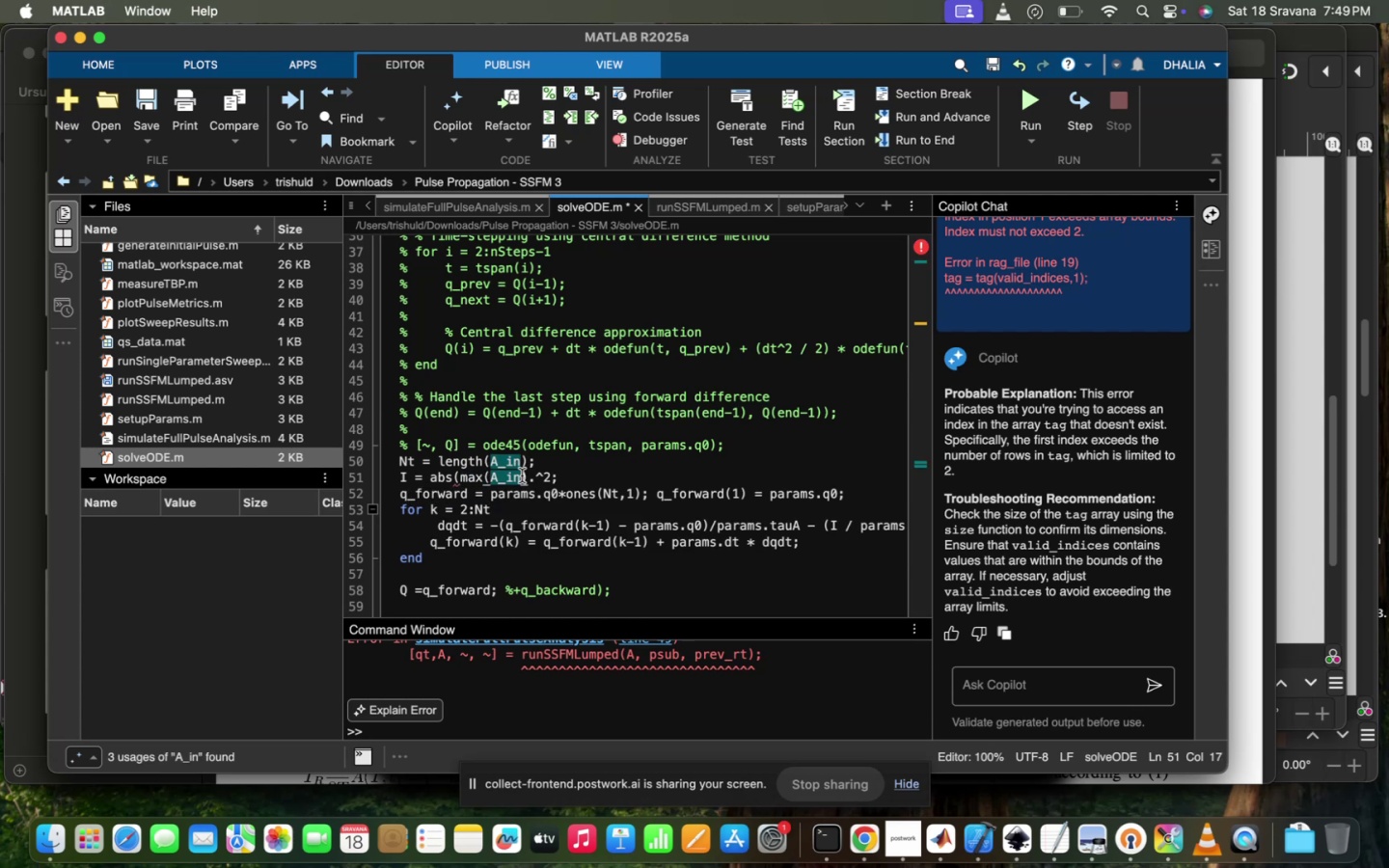 
key(Shift+0)
 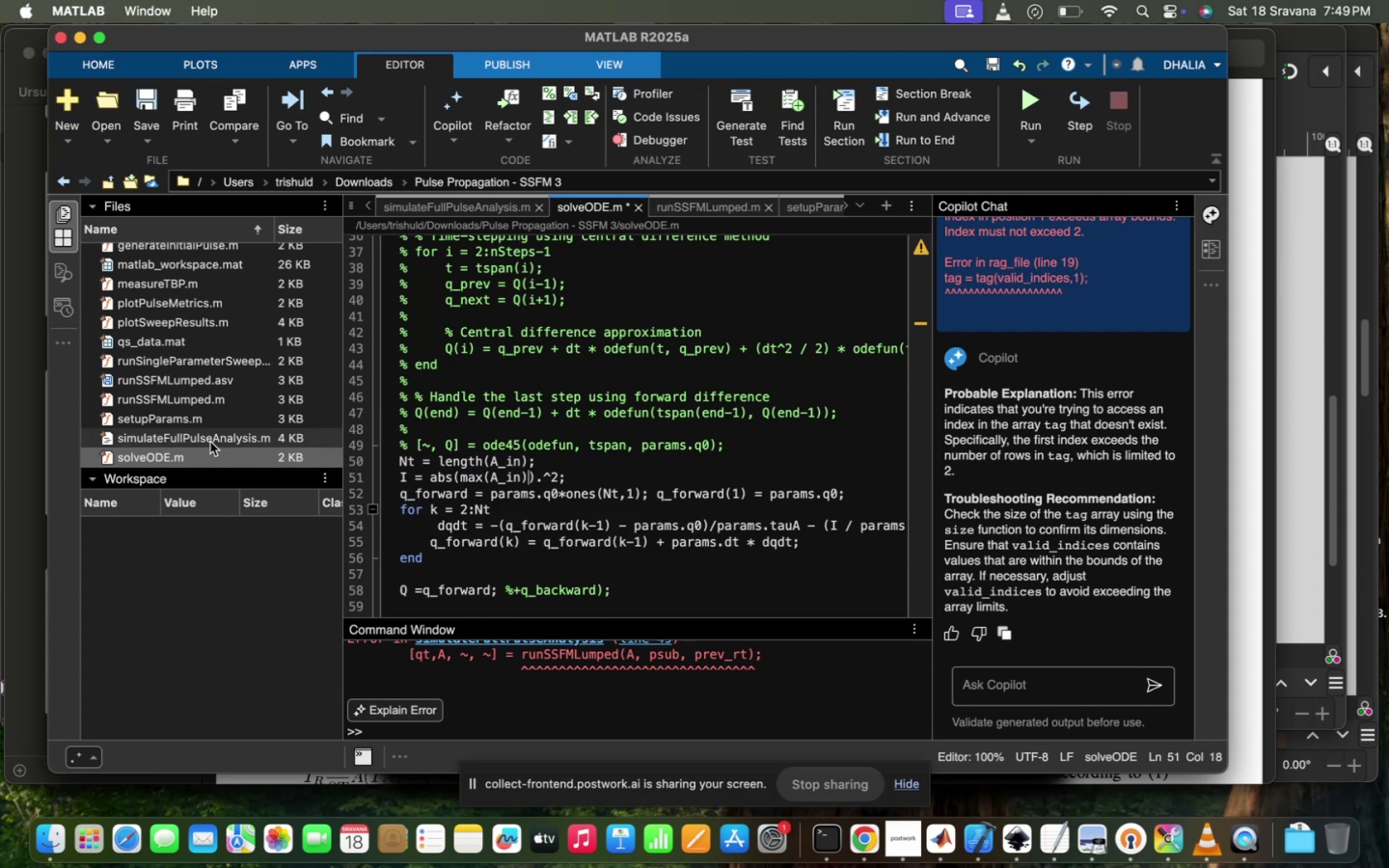 
double_click([210, 442])
 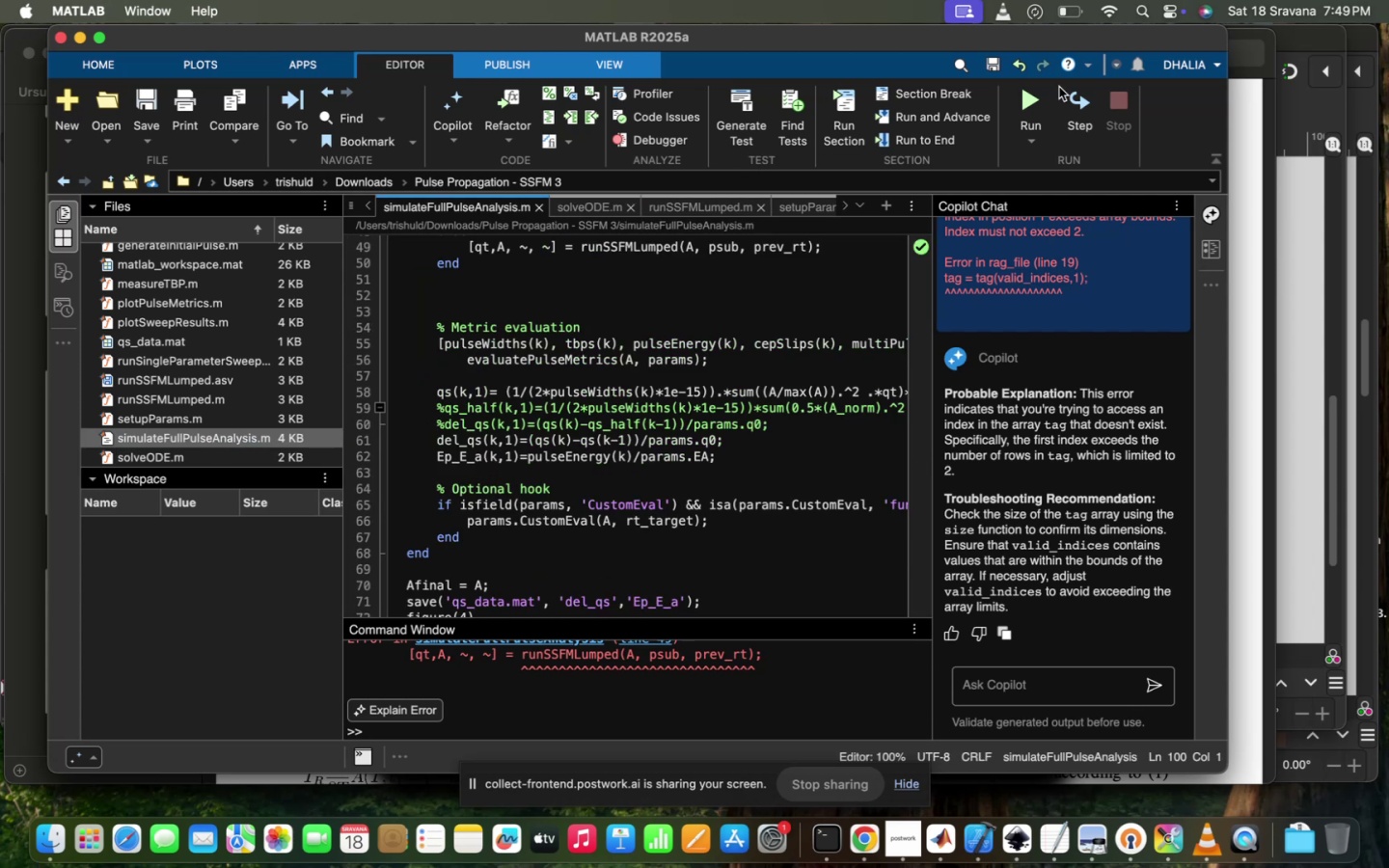 
left_click([1041, 95])
 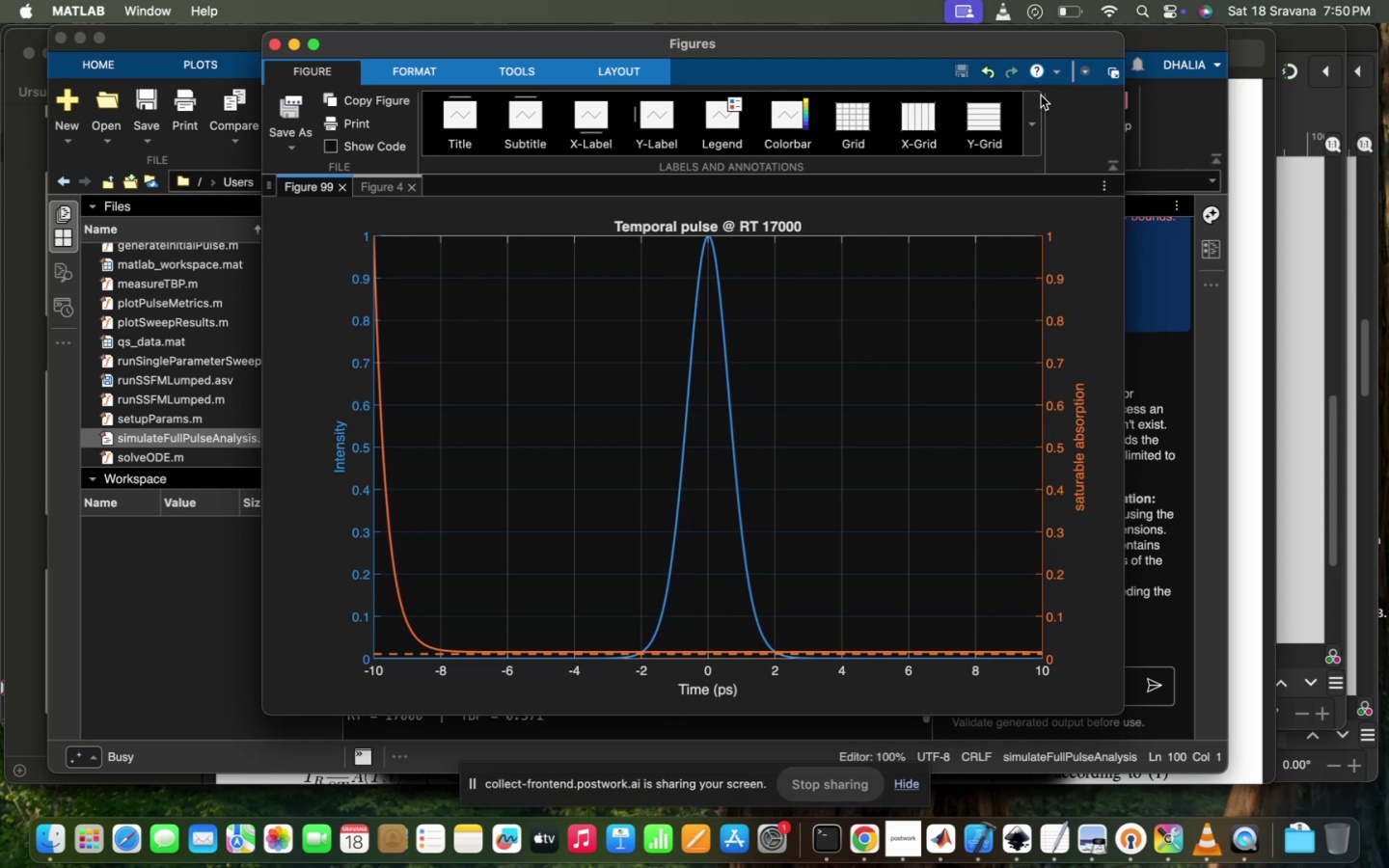 
wait(16.02)
 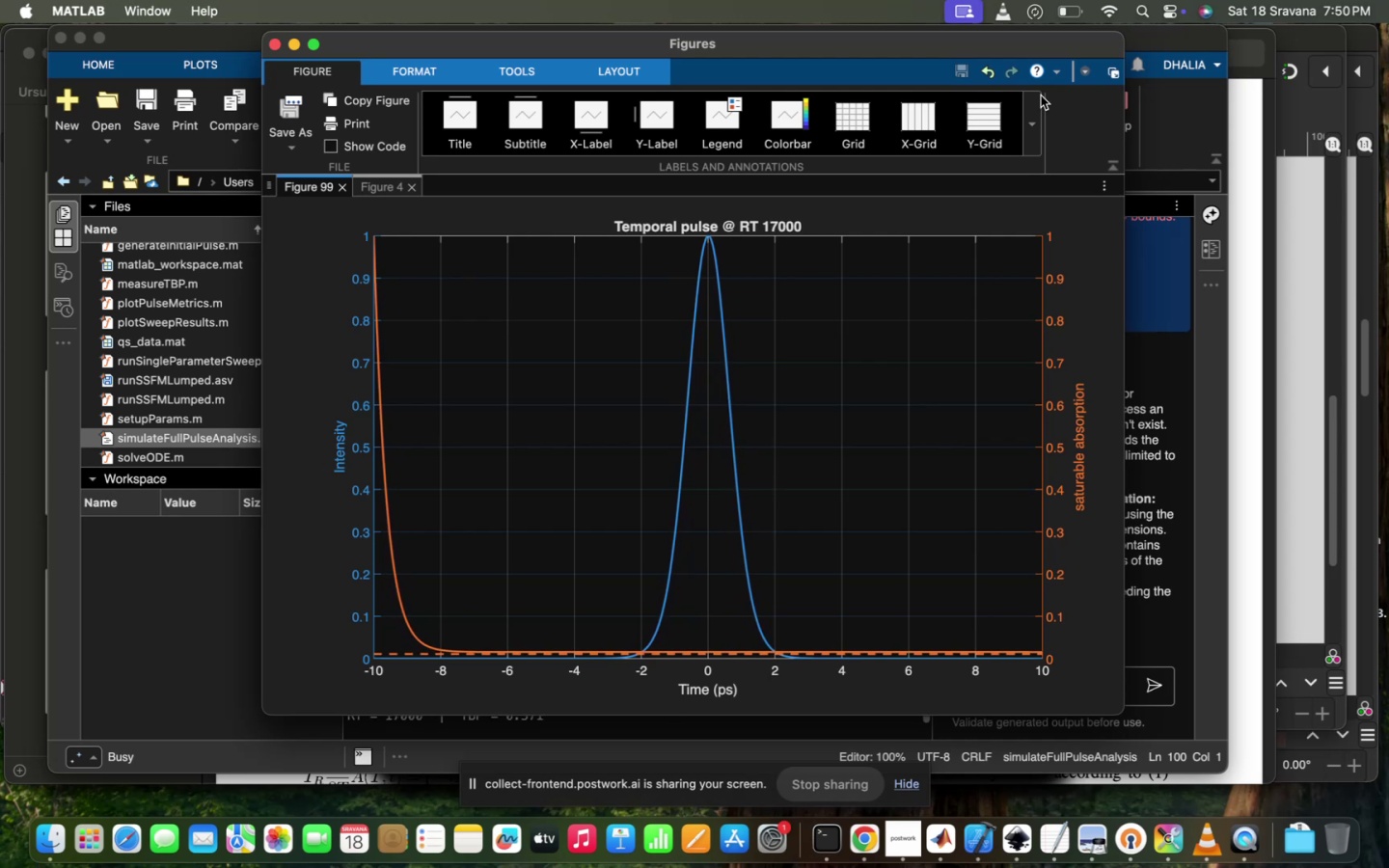 
left_click([320, 469])
 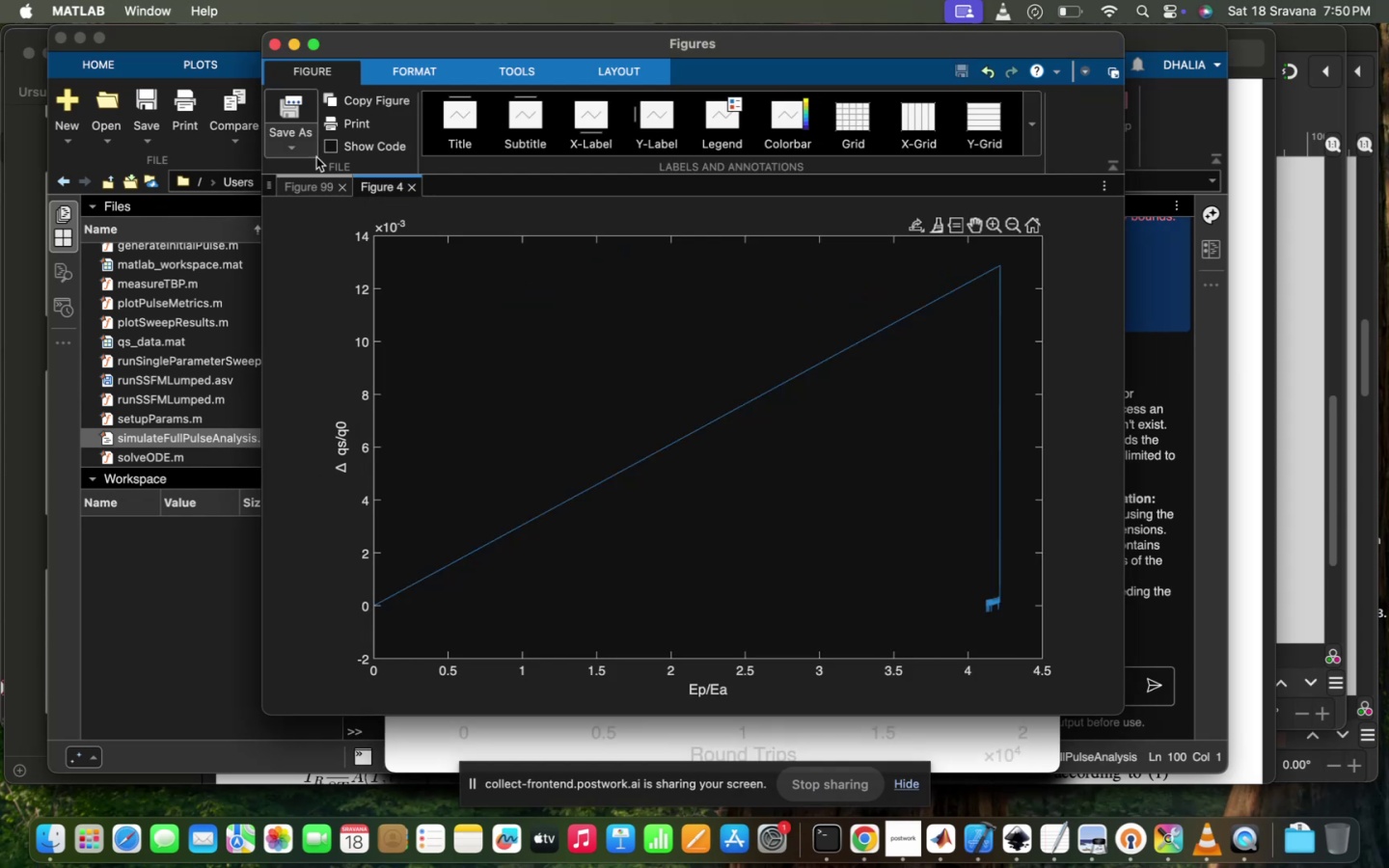 
left_click([307, 194])
 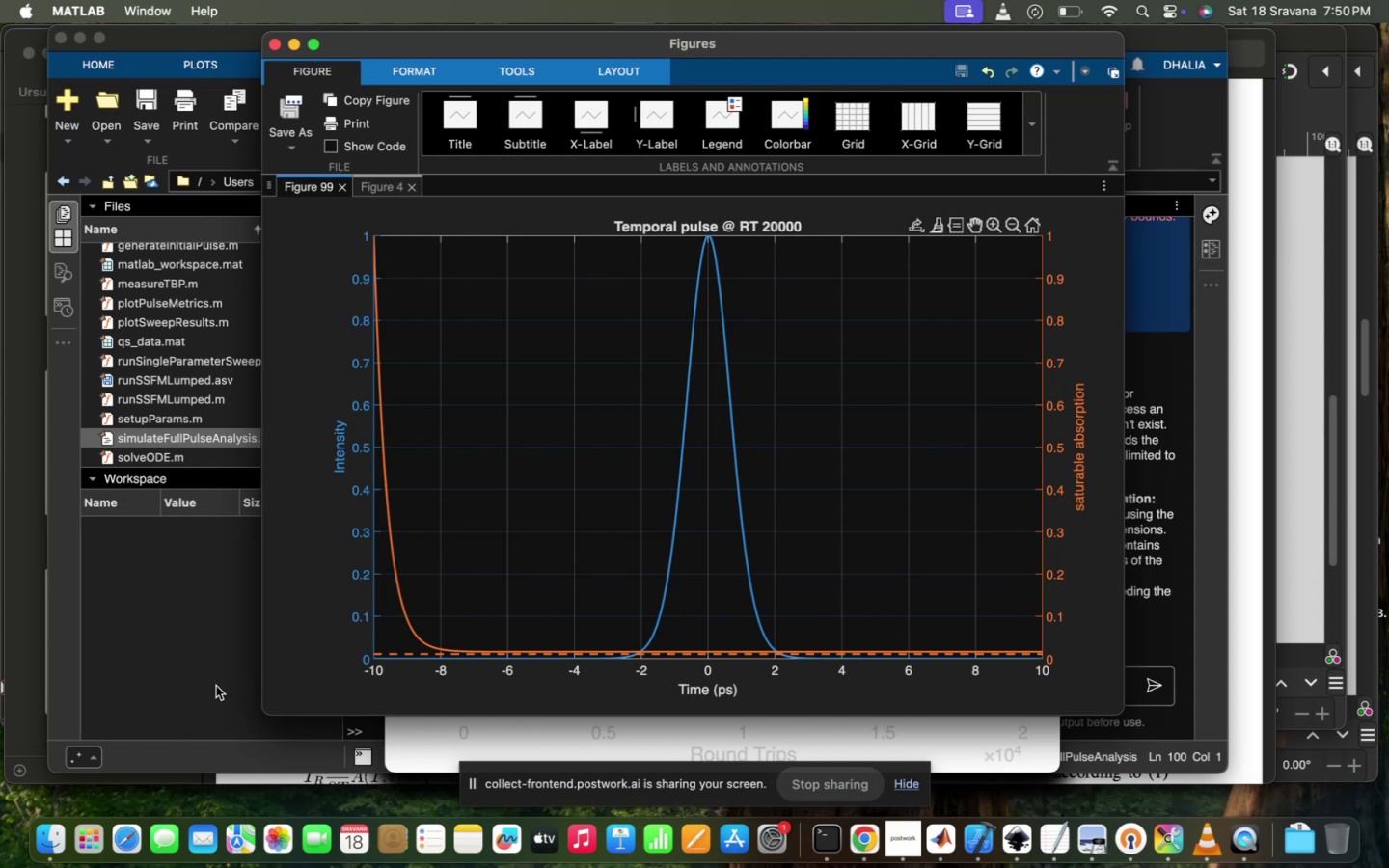 
wait(7.74)
 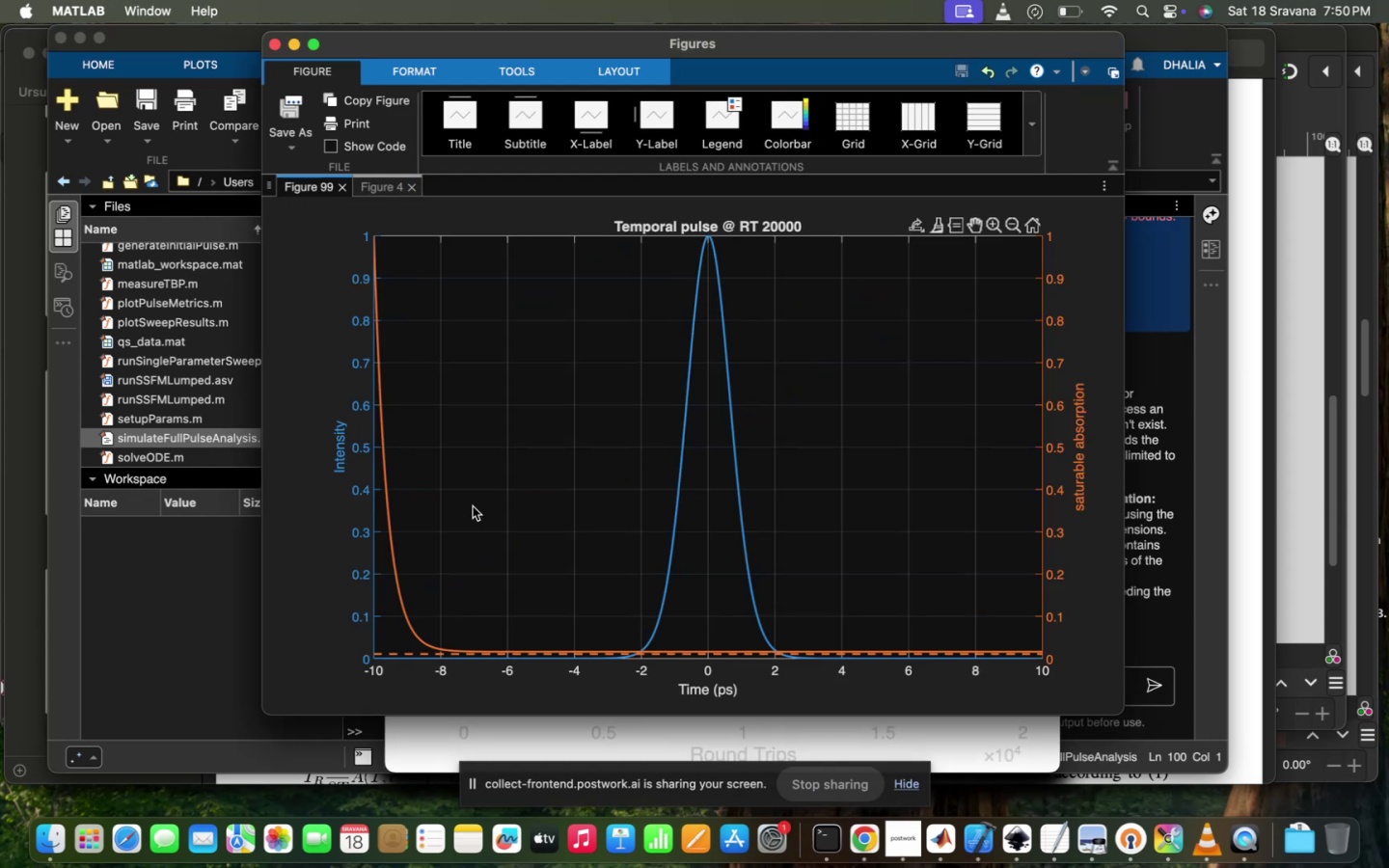 
left_click_drag(start_coordinate=[411, 593], to_coordinate=[397, 583])
 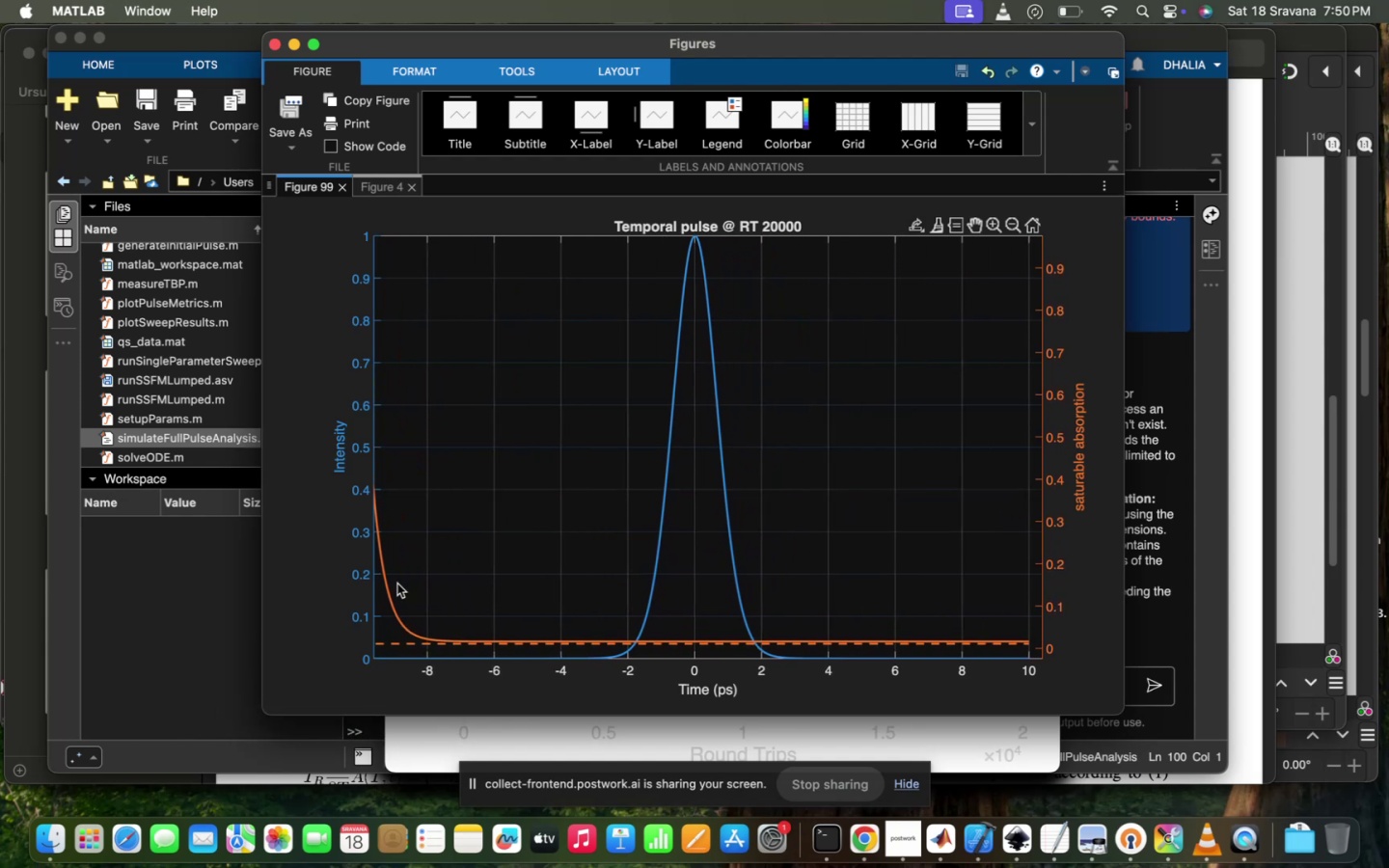 
left_click_drag(start_coordinate=[398, 583], to_coordinate=[415, 582])
 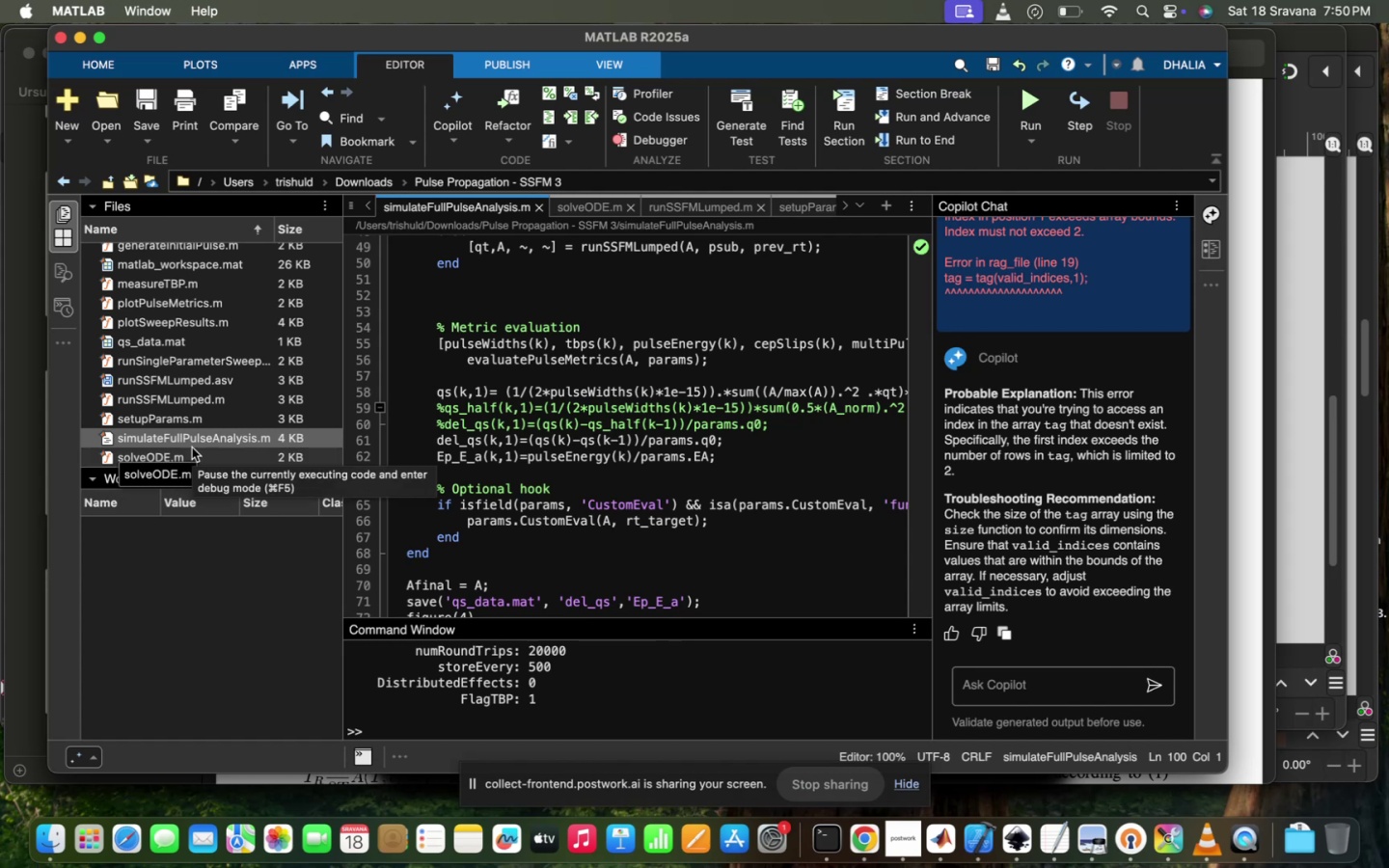 
double_click([191, 449])
 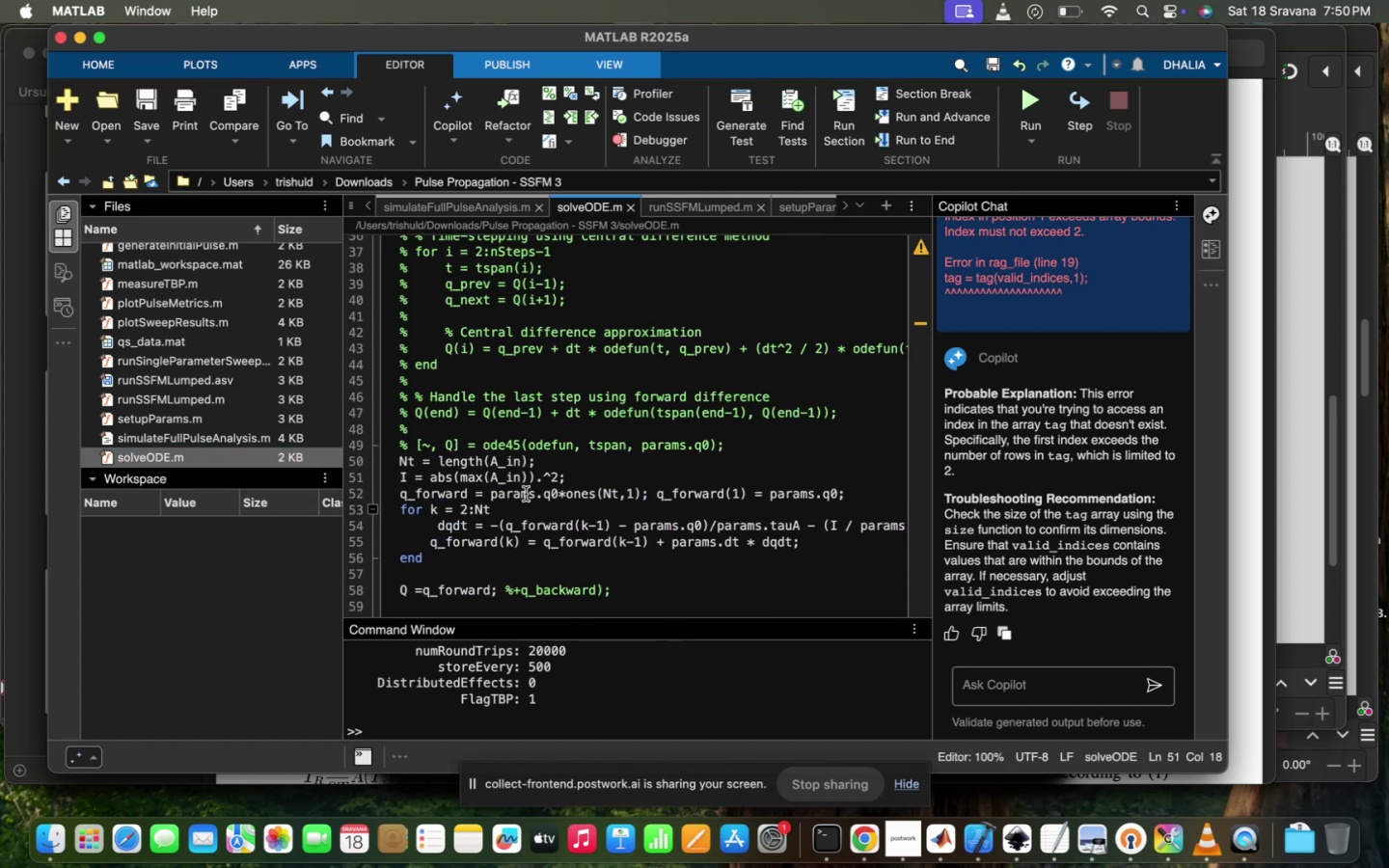 
left_click_drag(start_coordinate=[488, 477], to_coordinate=[487, 486])
 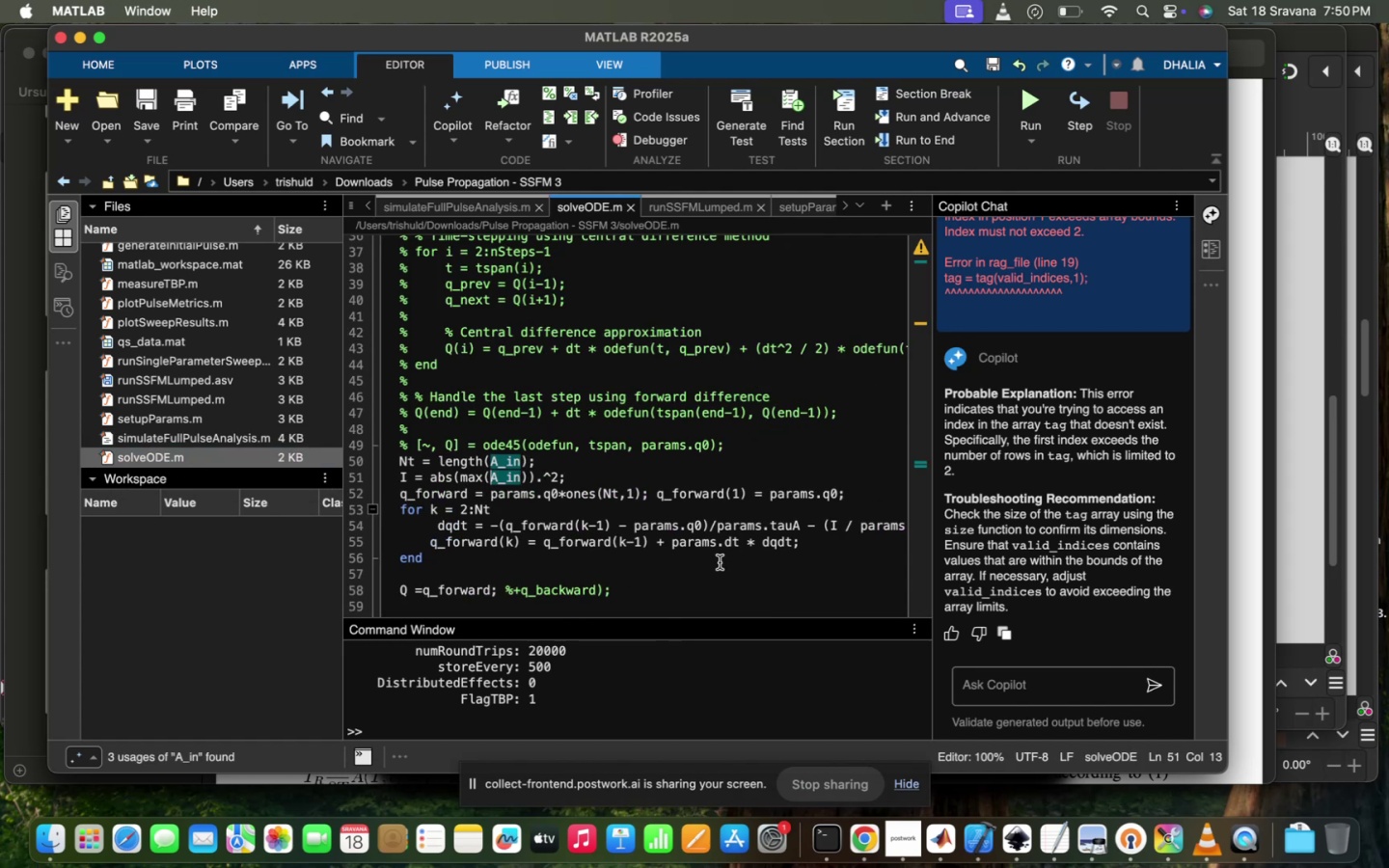 
key(Backspace)
 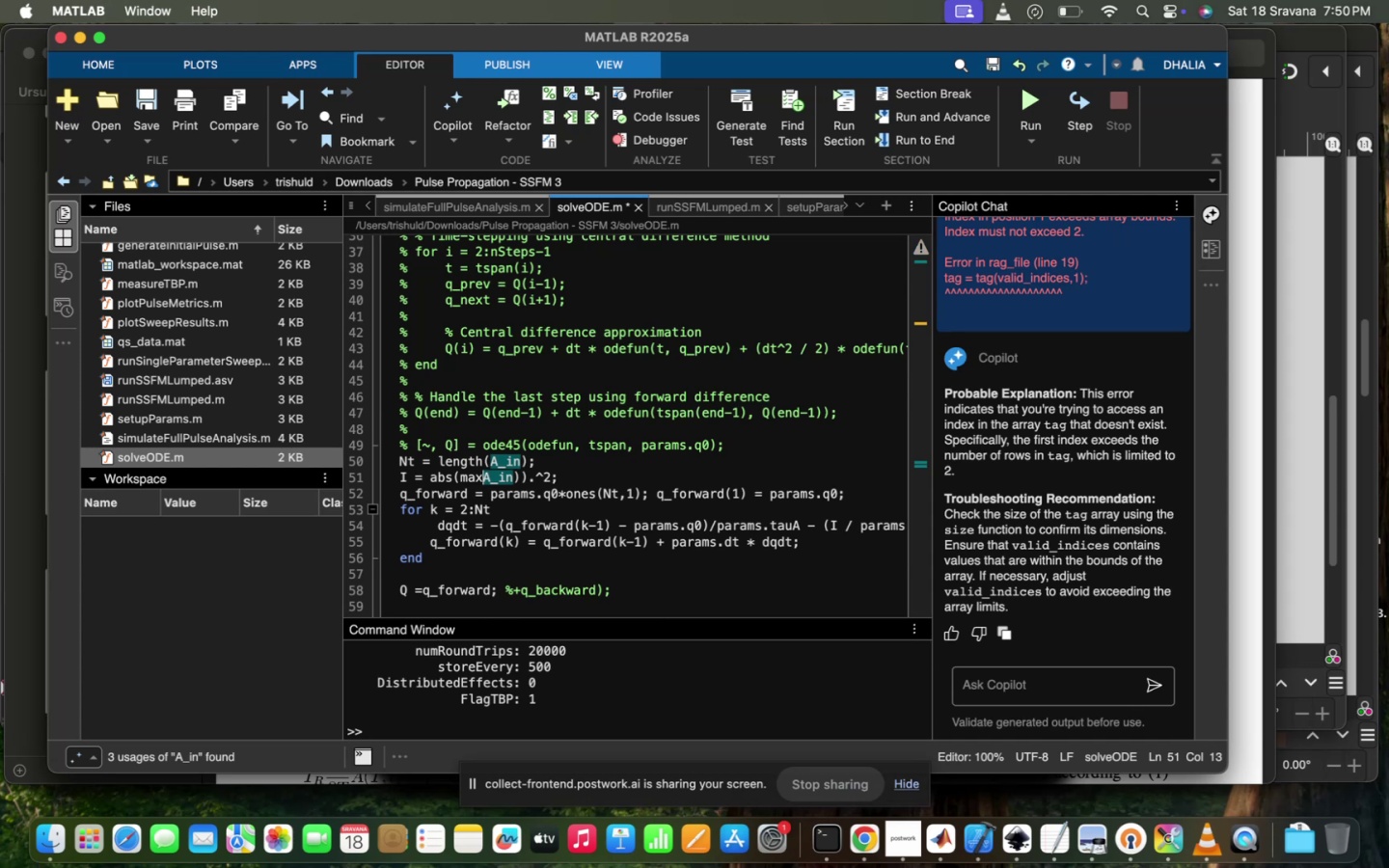 
hold_key(key=Backspace, duration=0.3)
 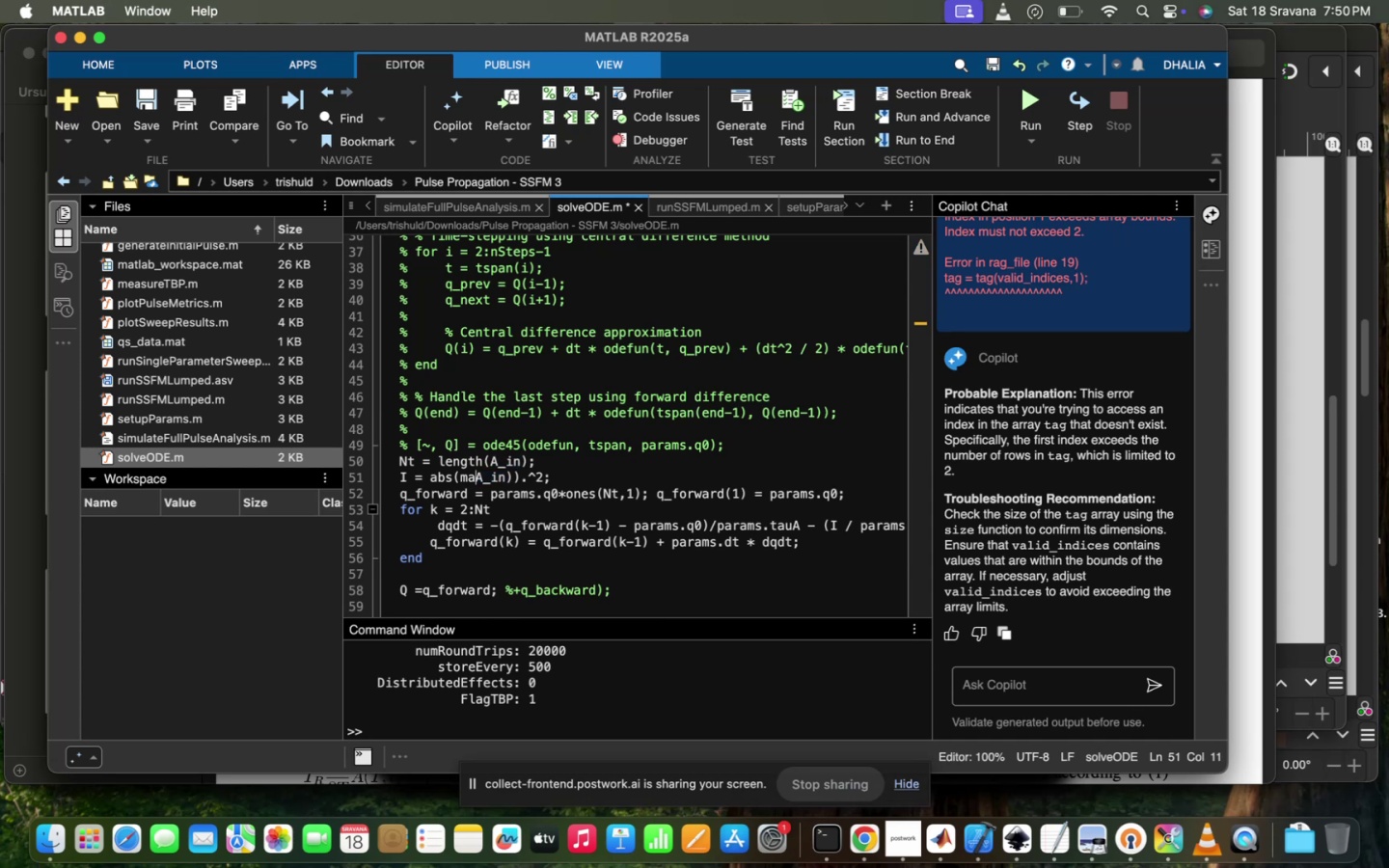 
key(Backspace)
 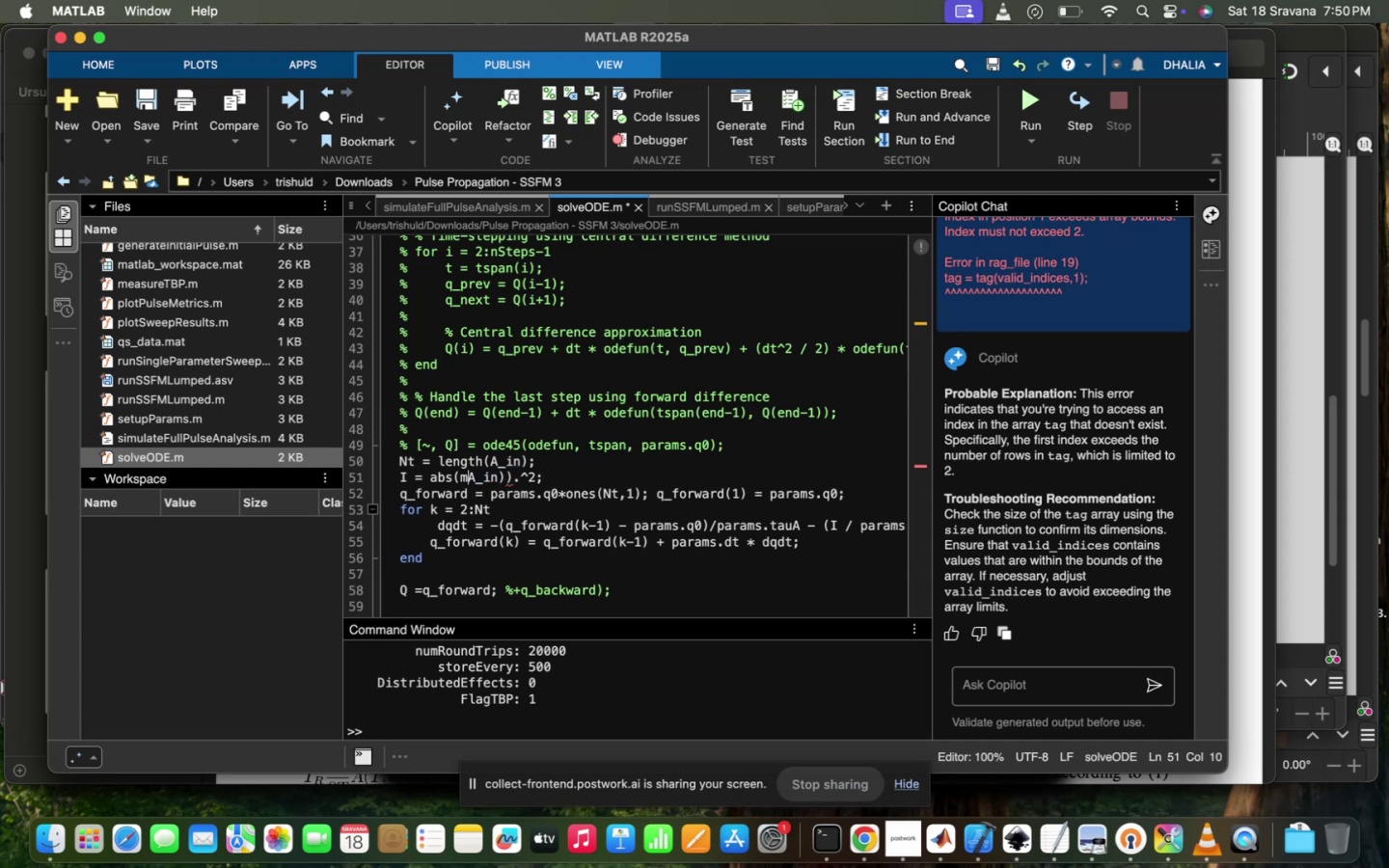 
key(Backspace)
 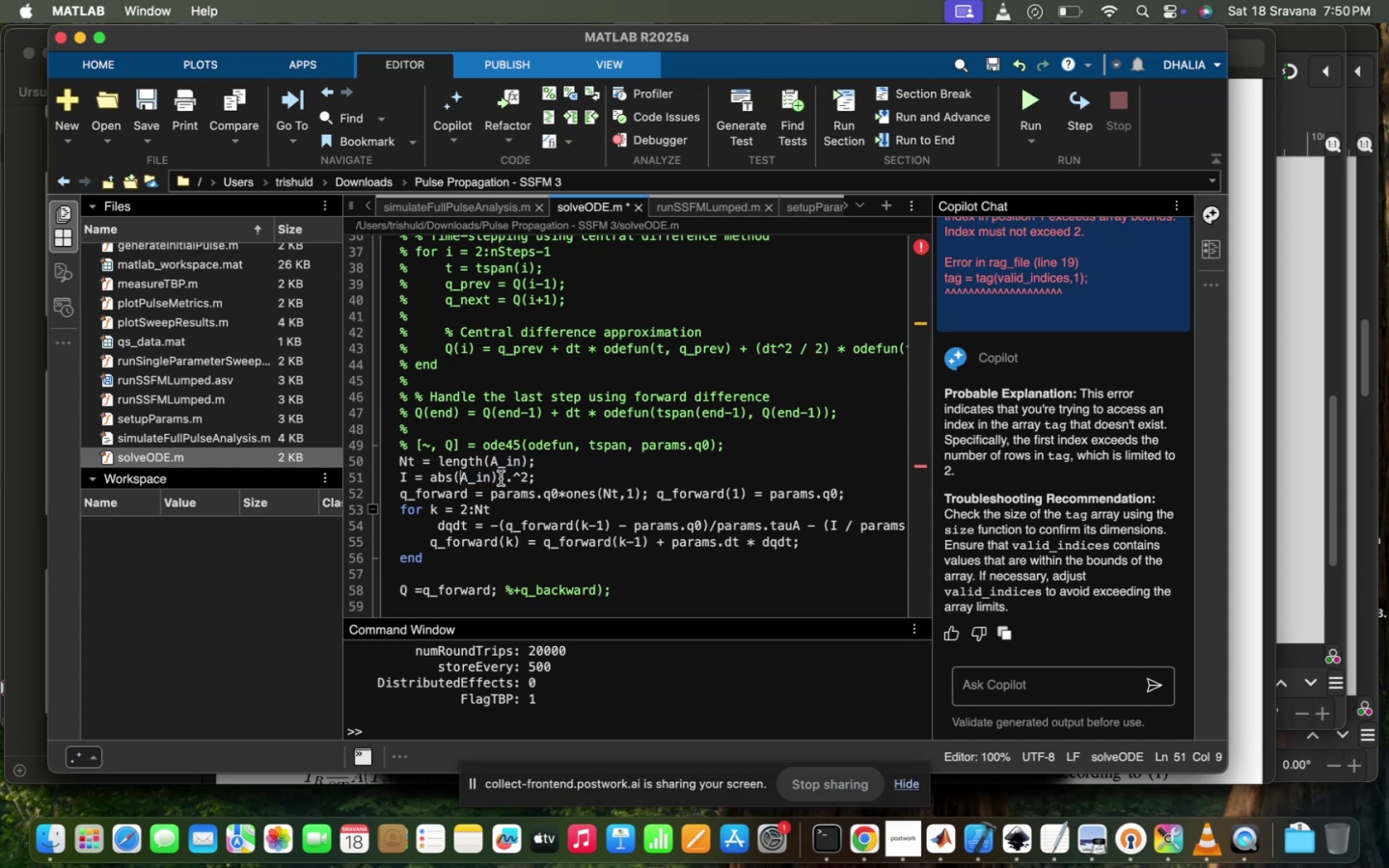 
left_click([493, 474])
 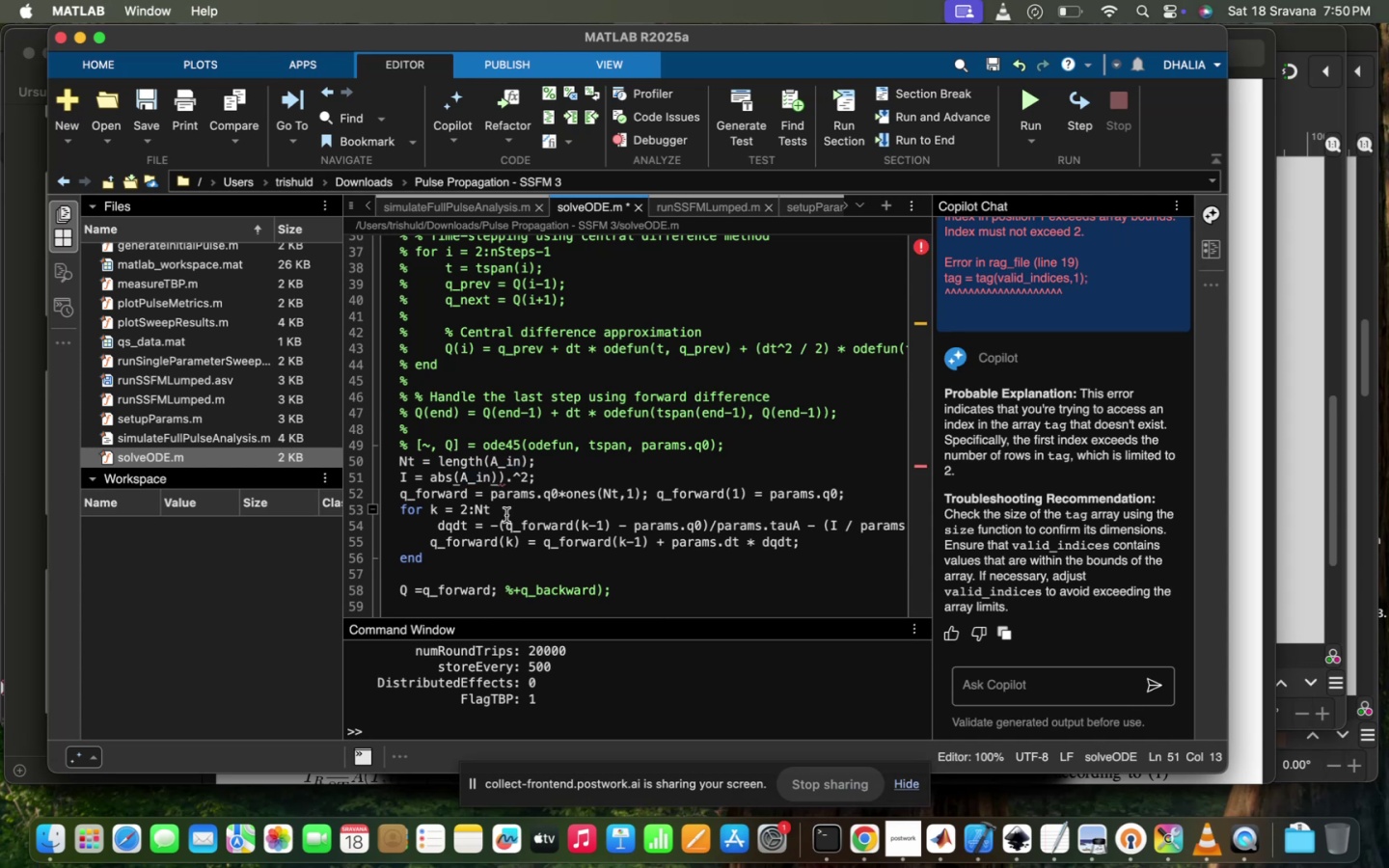 
key(ArrowRight)
 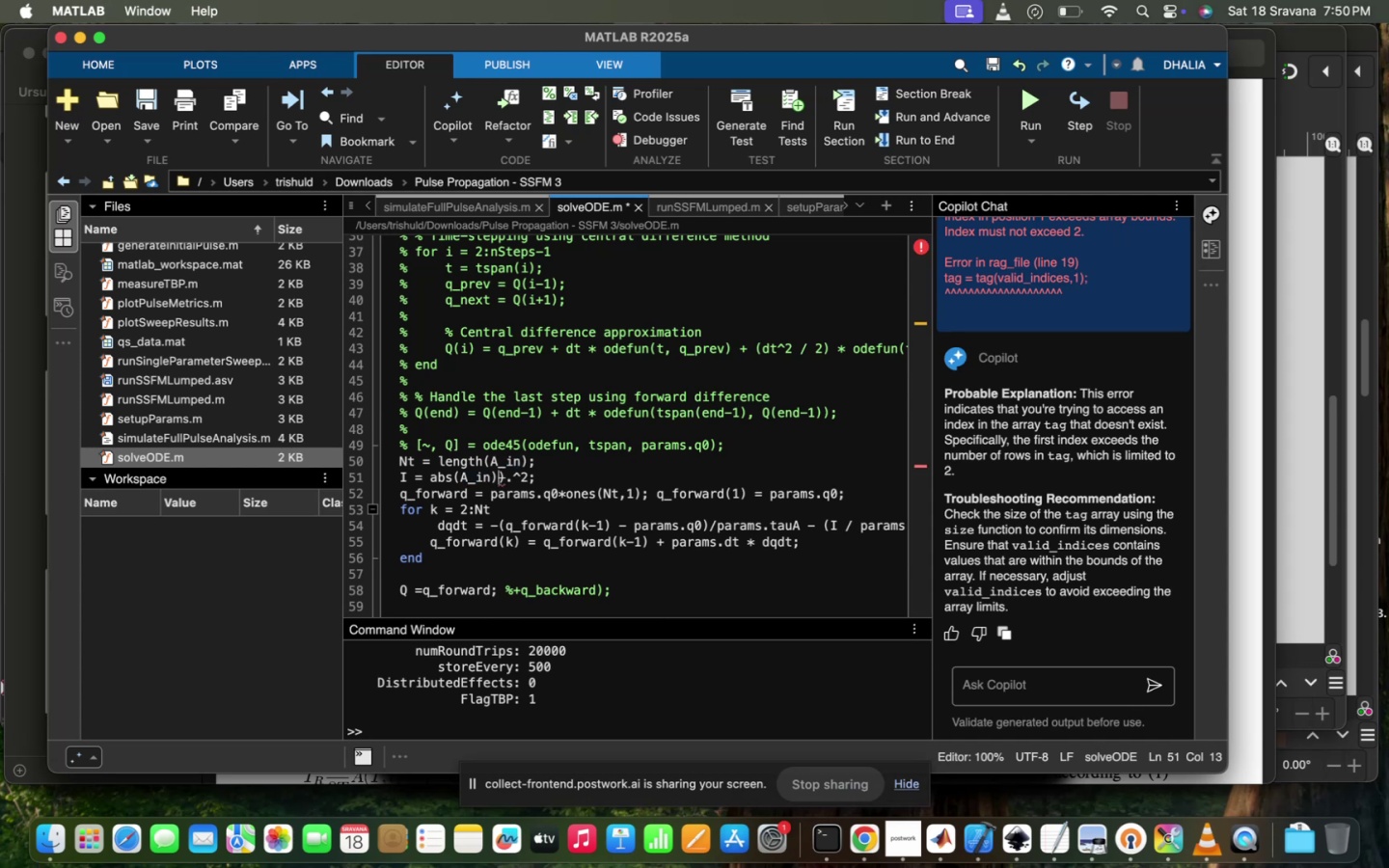 
key(Backspace)
 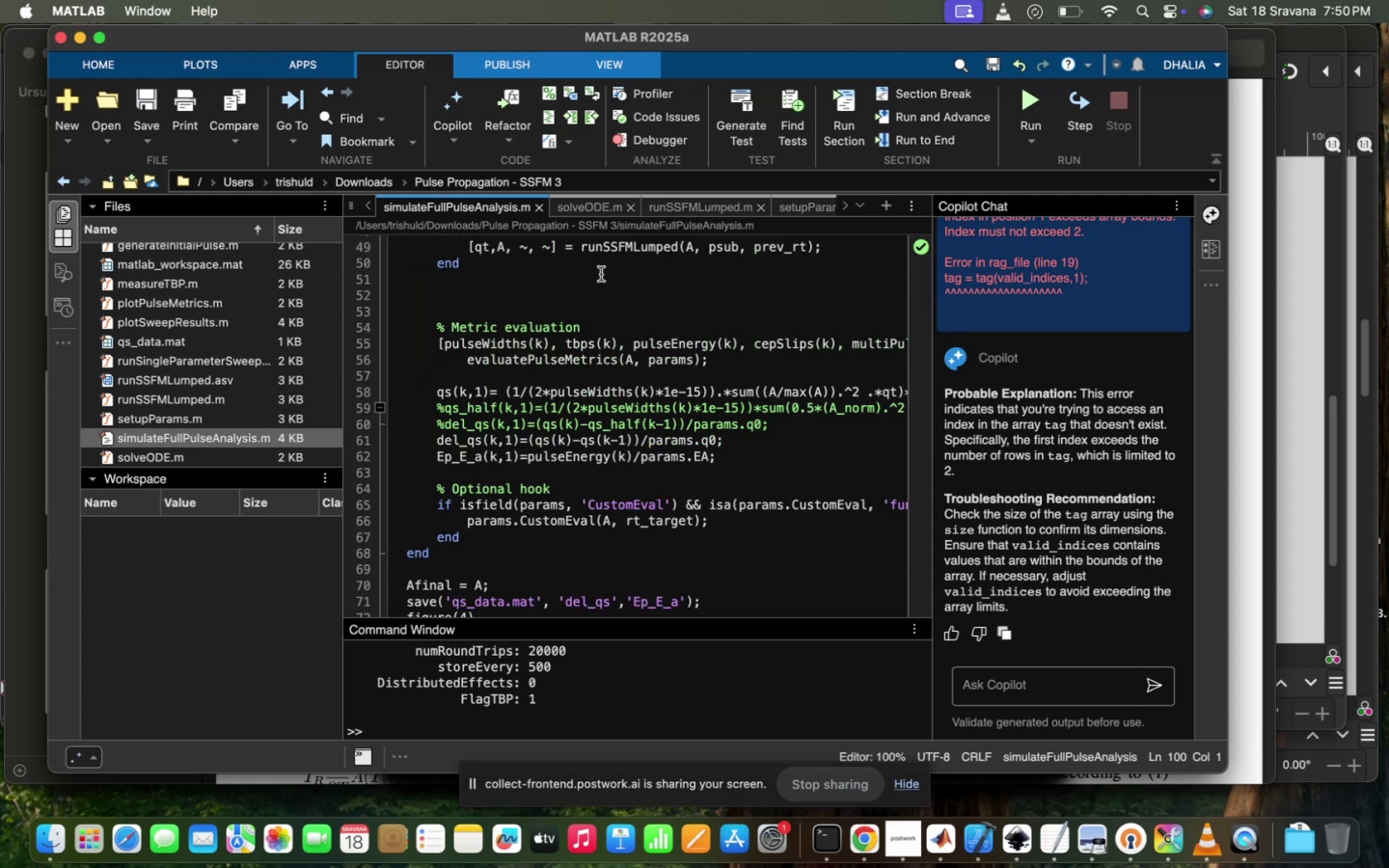 
left_click([1038, 99])
 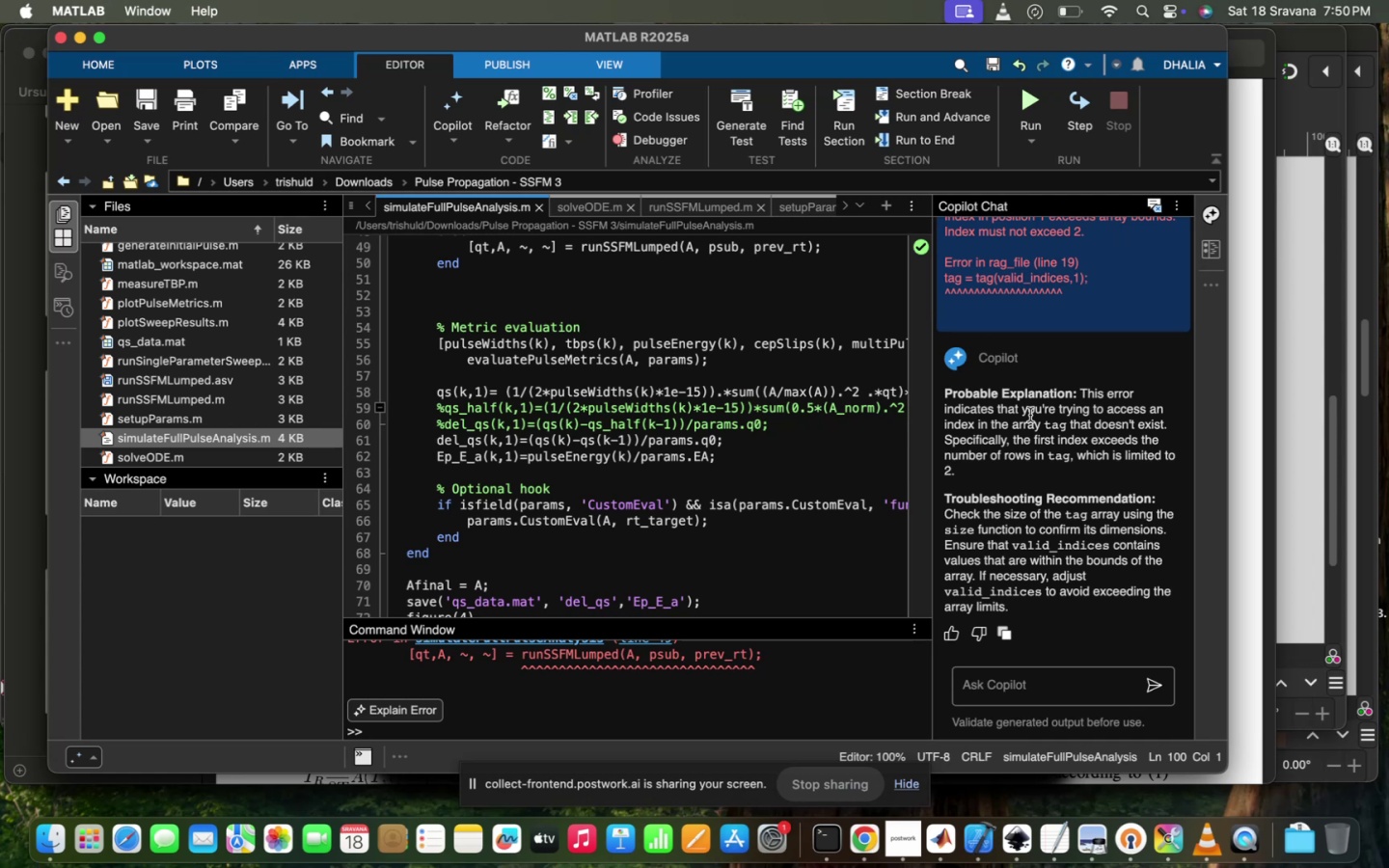 
wait(5.38)
 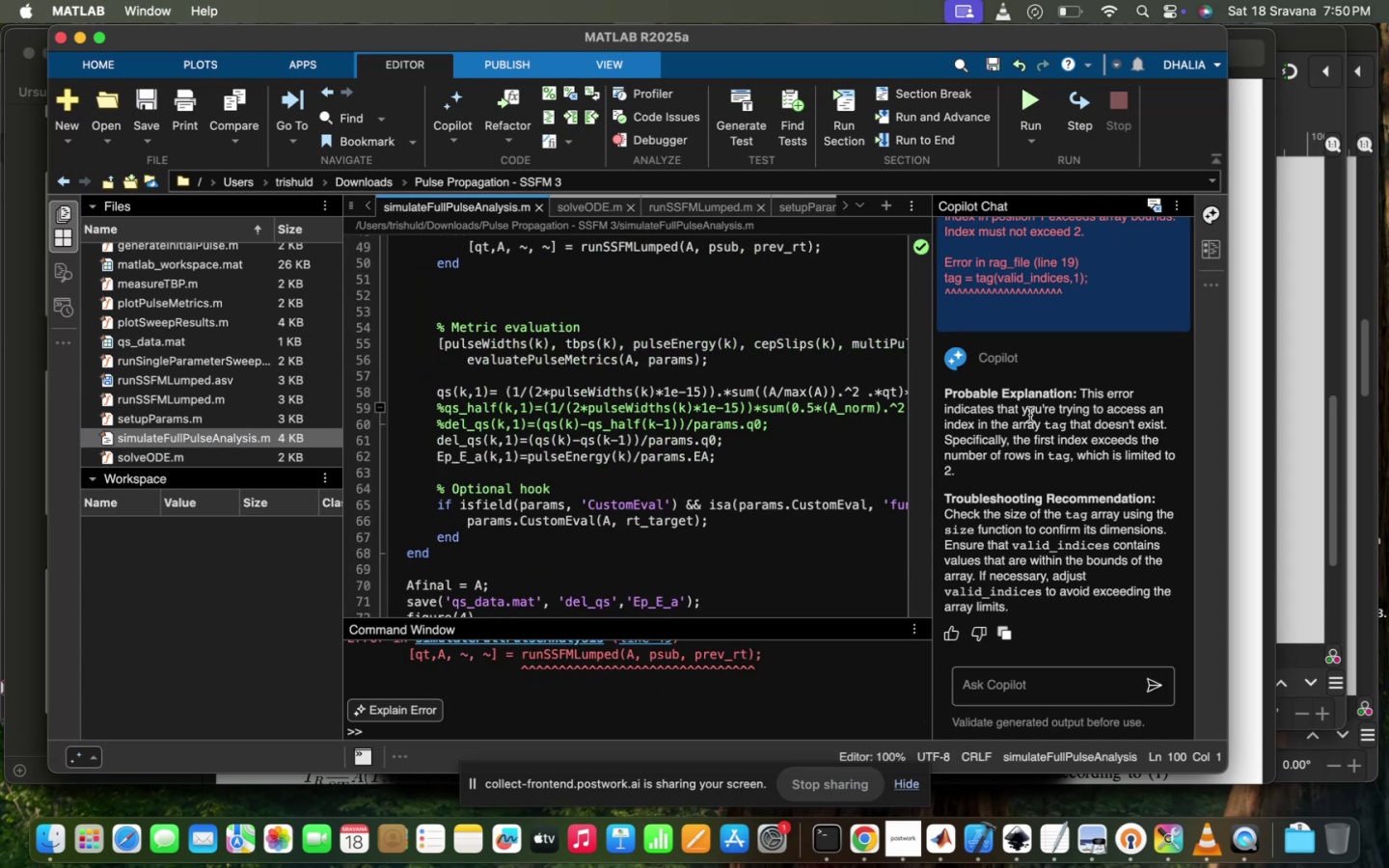 
scroll: coordinate [759, 654], scroll_direction: up, amount: 14.0
 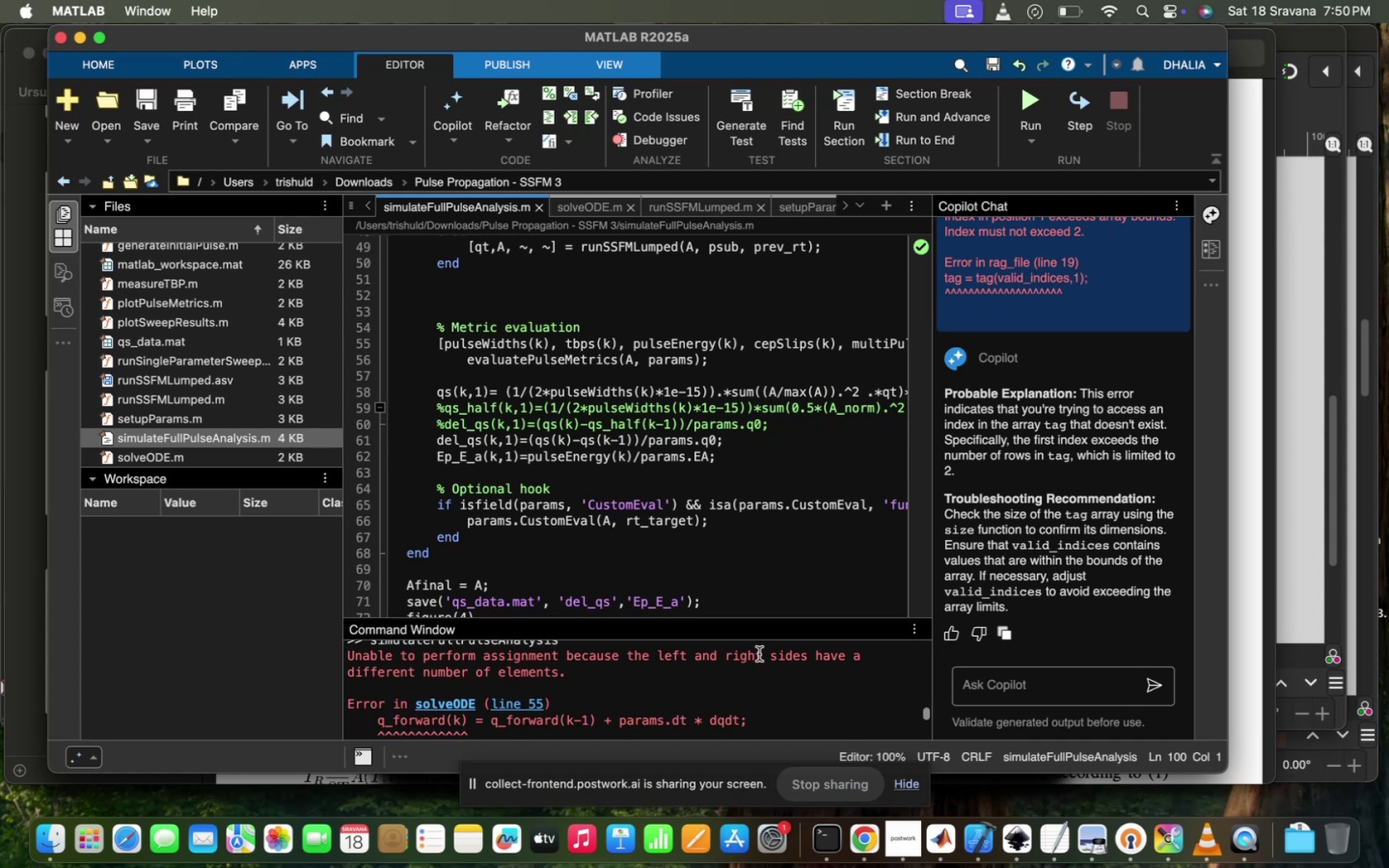 
scroll: coordinate [759, 654], scroll_direction: down, amount: 6.0
 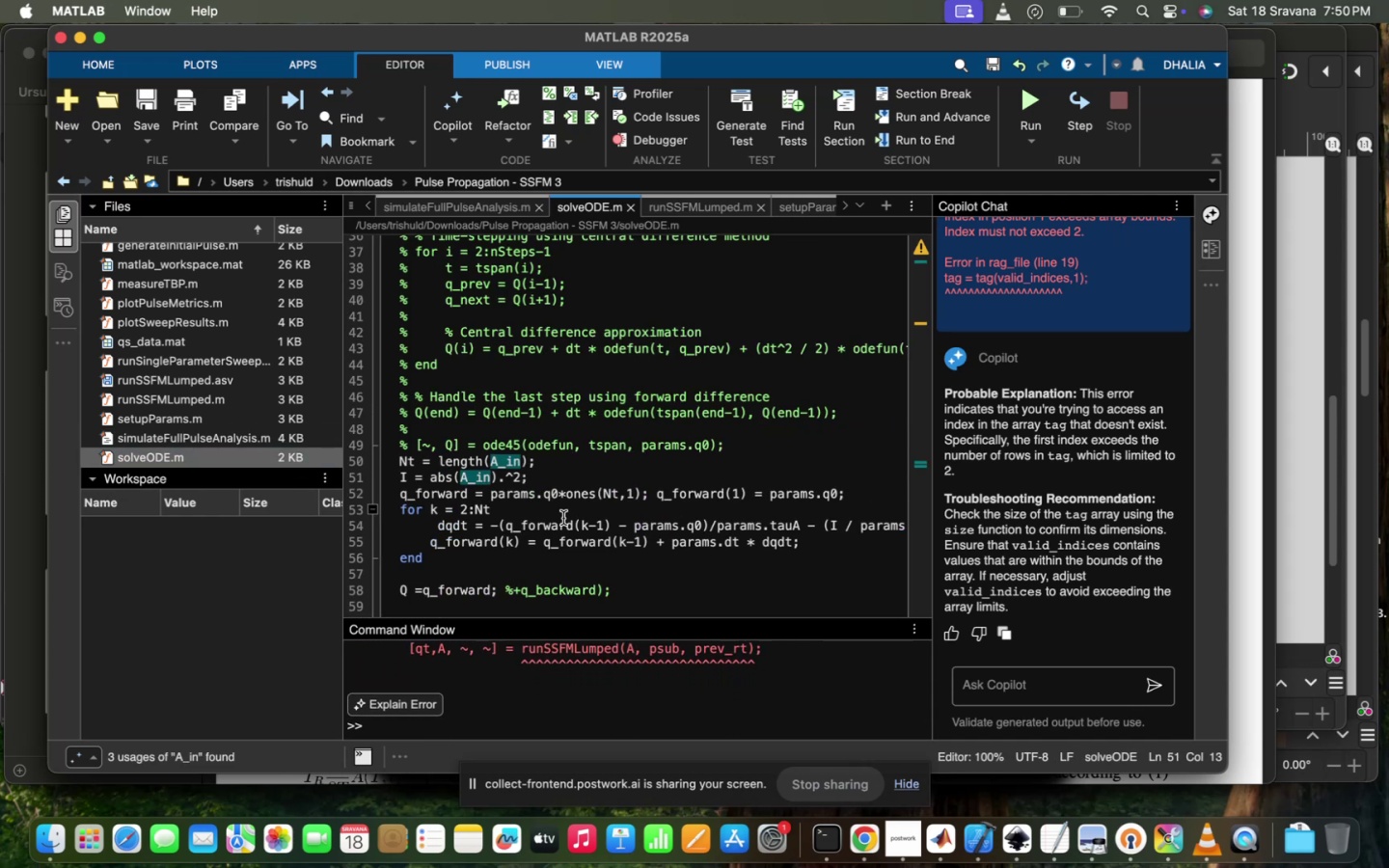 
wait(6.77)
 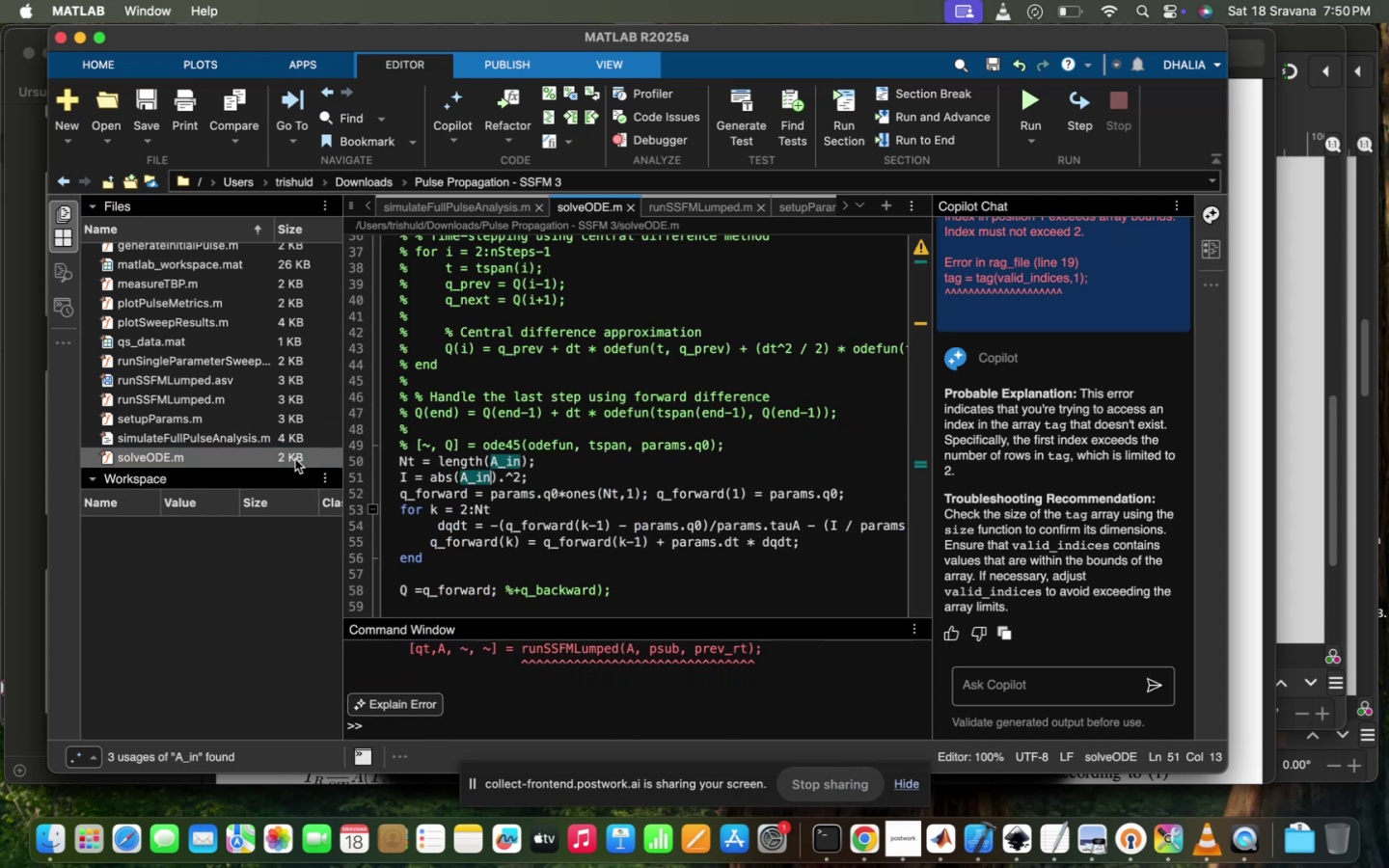 
key(Meta+Z)
 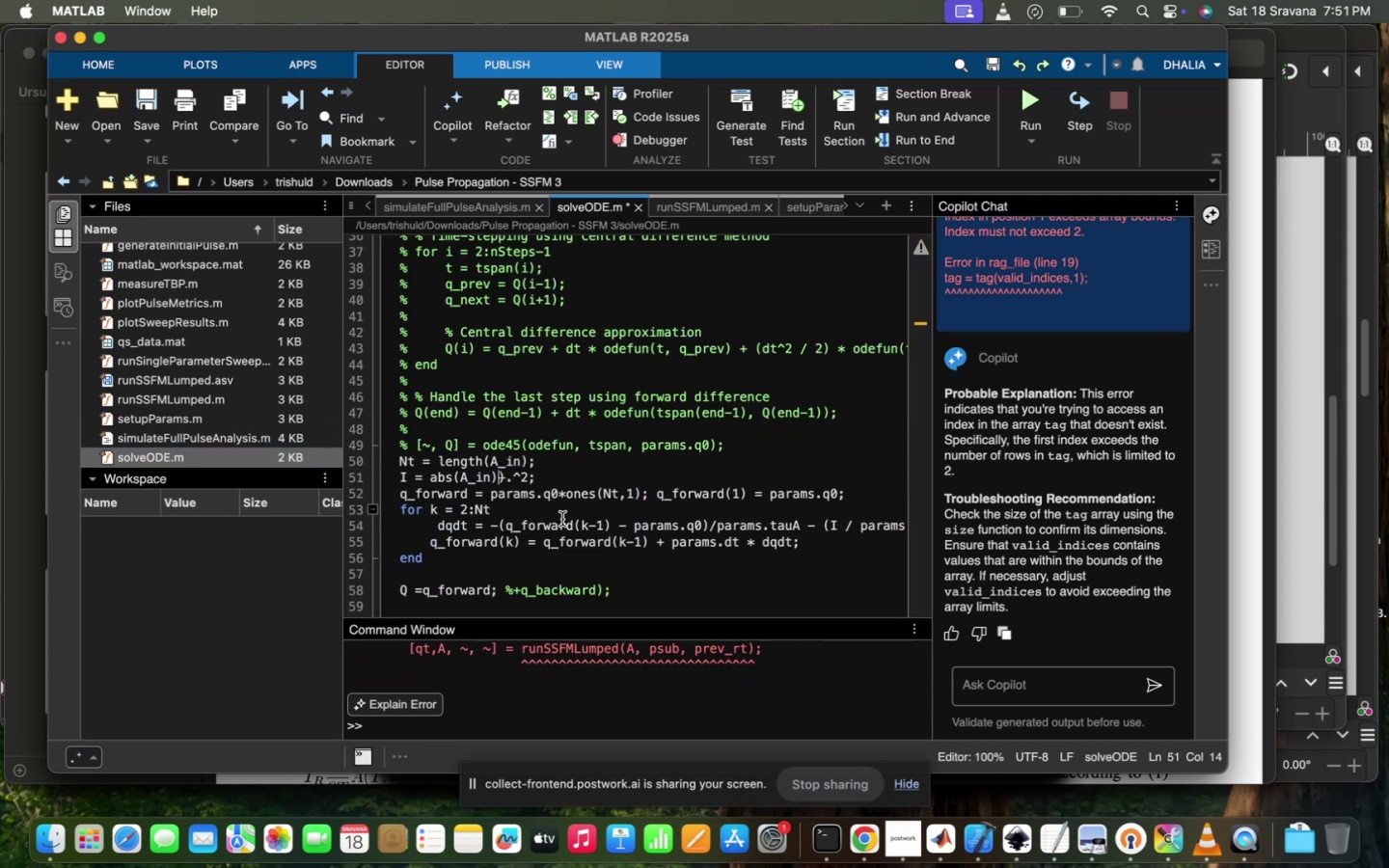 
key(Meta+Z)
 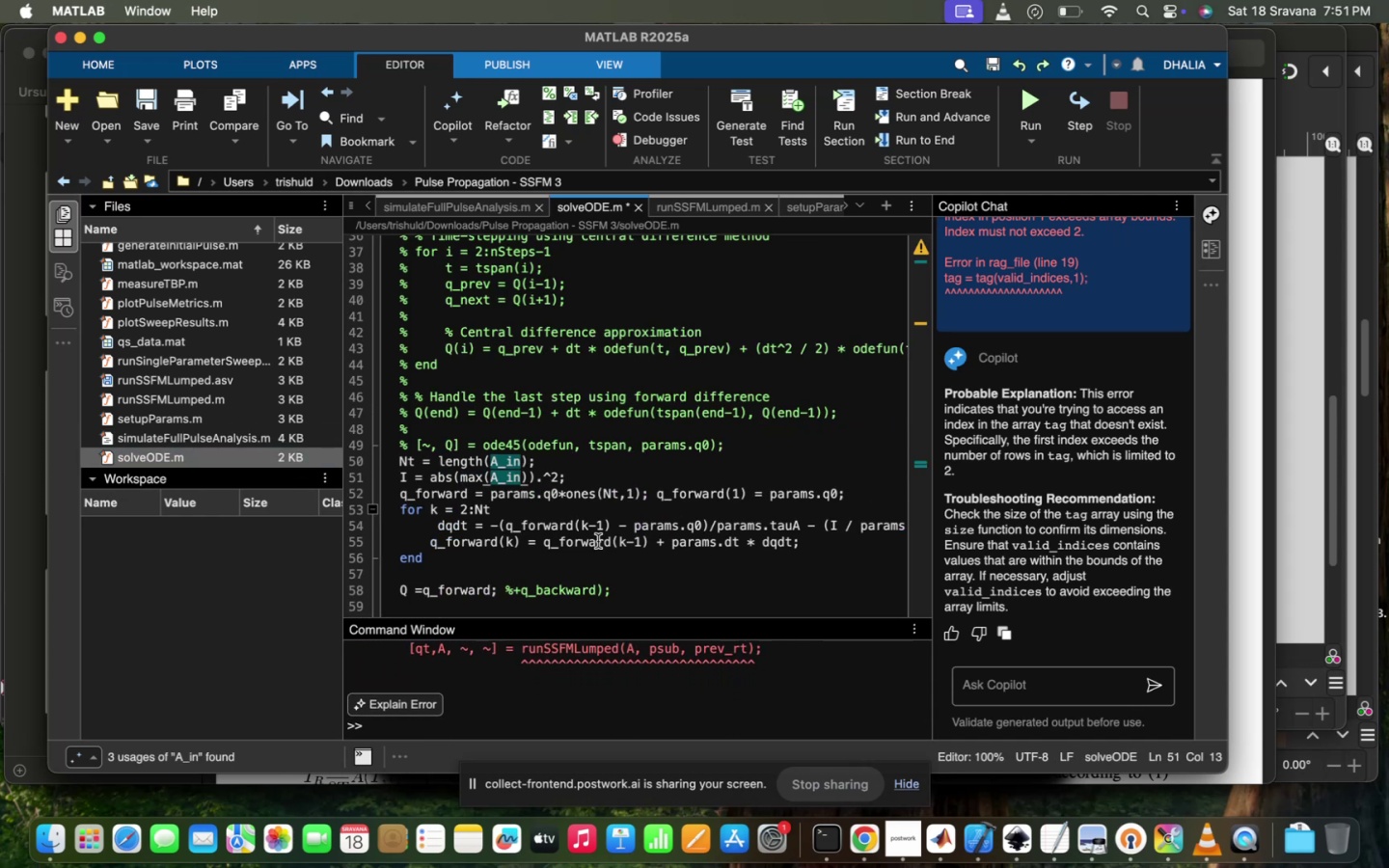 
left_click([598, 541])
 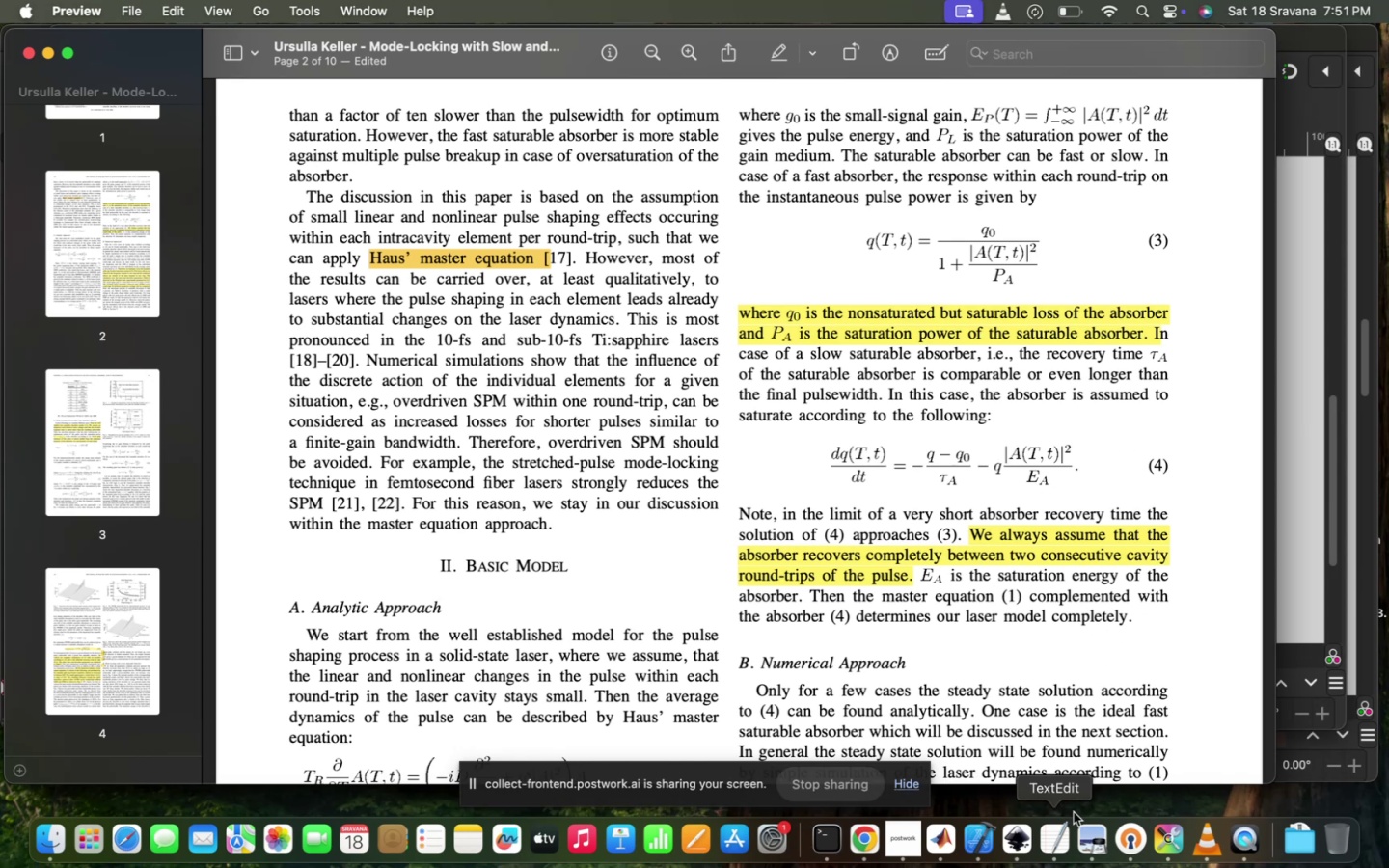 
wait(21.67)
 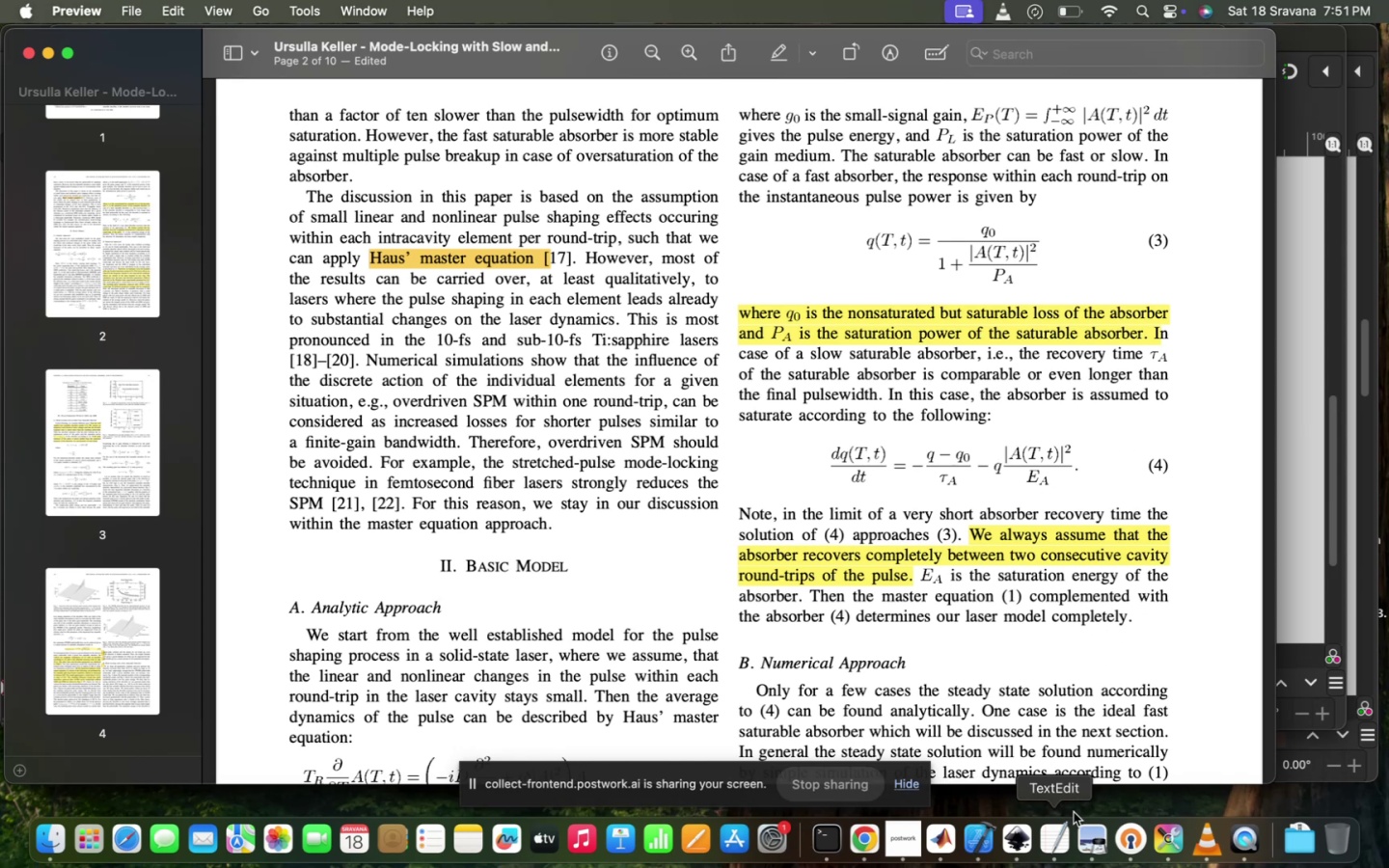 
left_click([944, 848])
 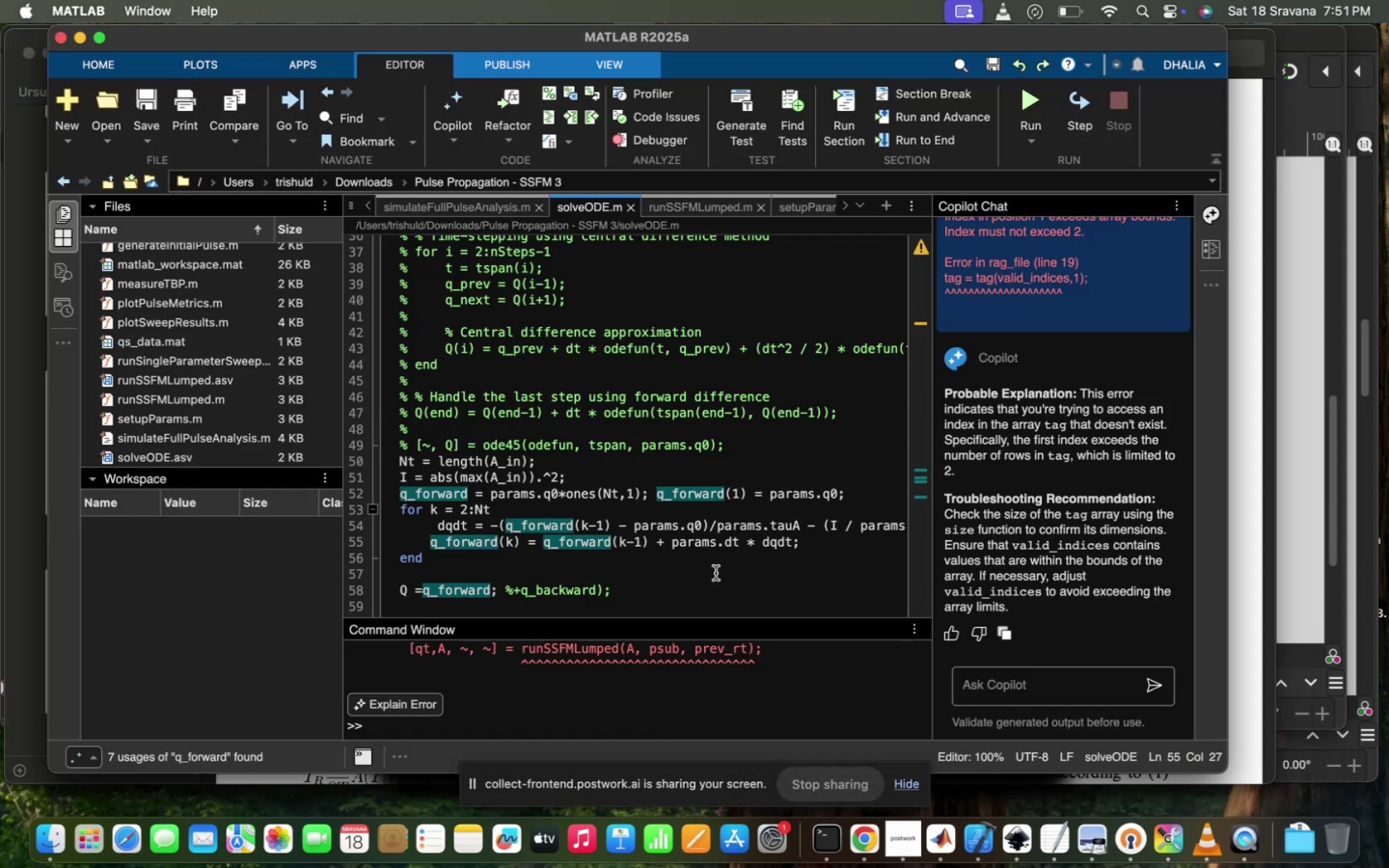 
left_click([732, 561])
 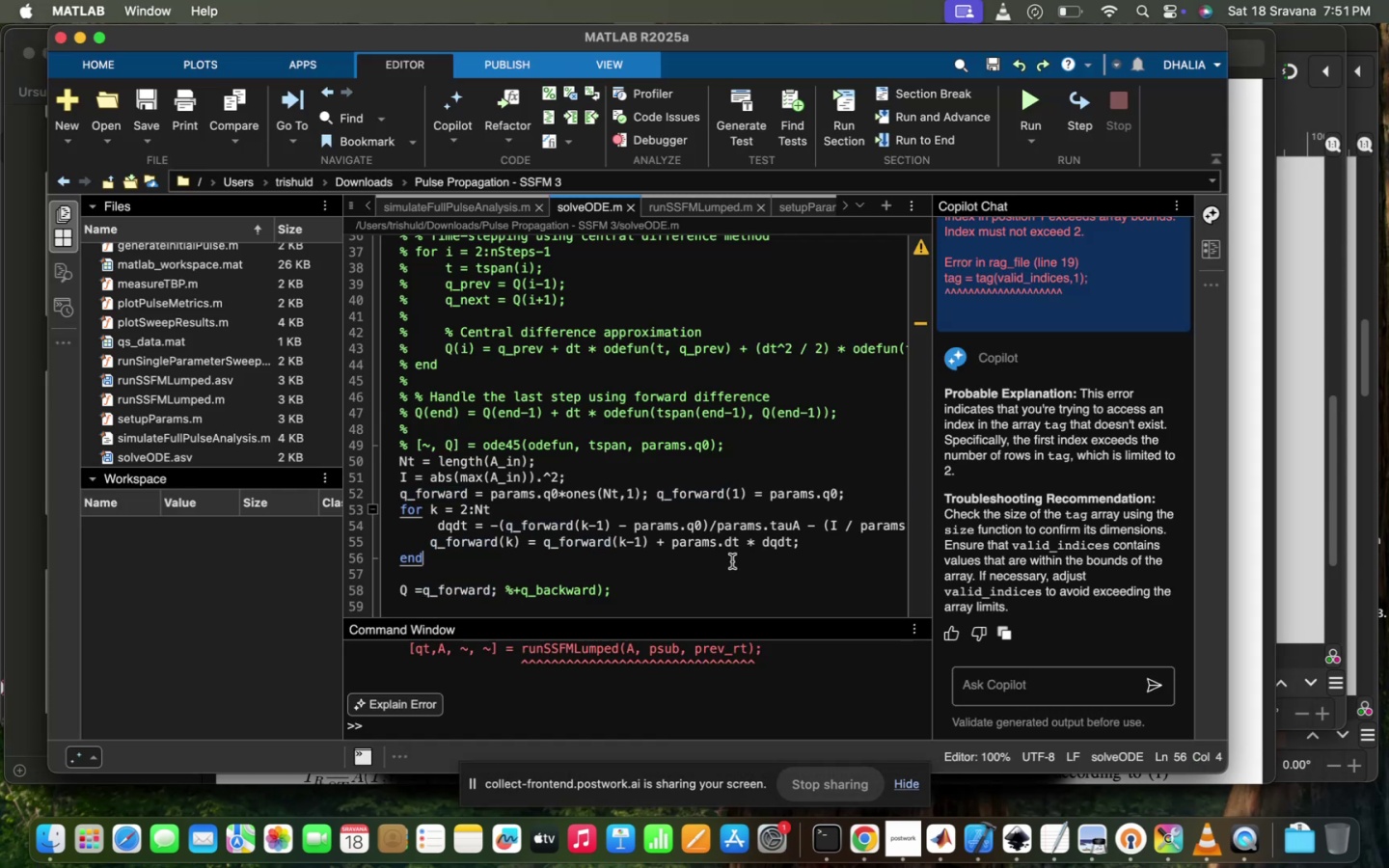 
scroll: coordinate [732, 561], scroll_direction: up, amount: 13.0
 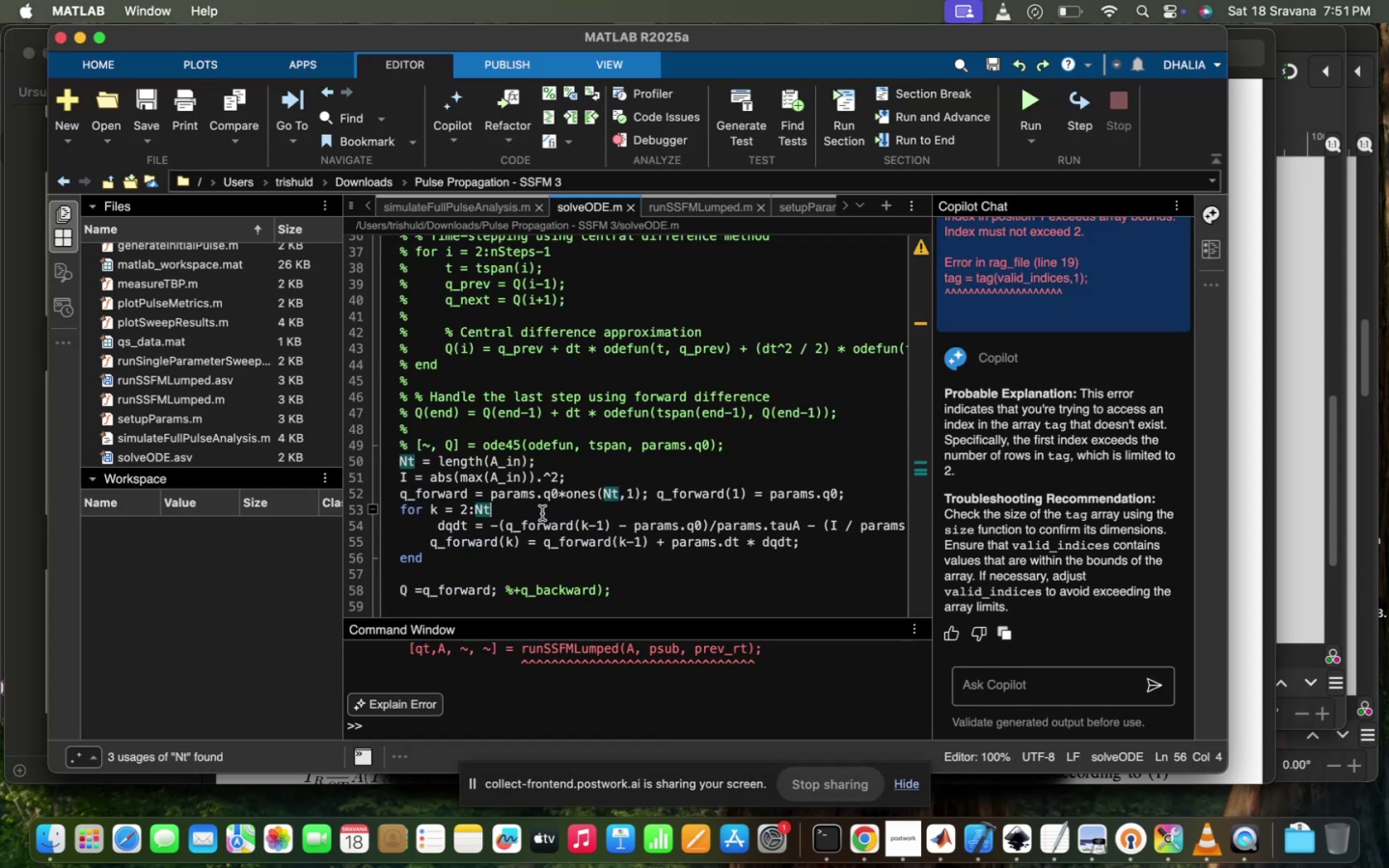 
key(Meta+Z)
 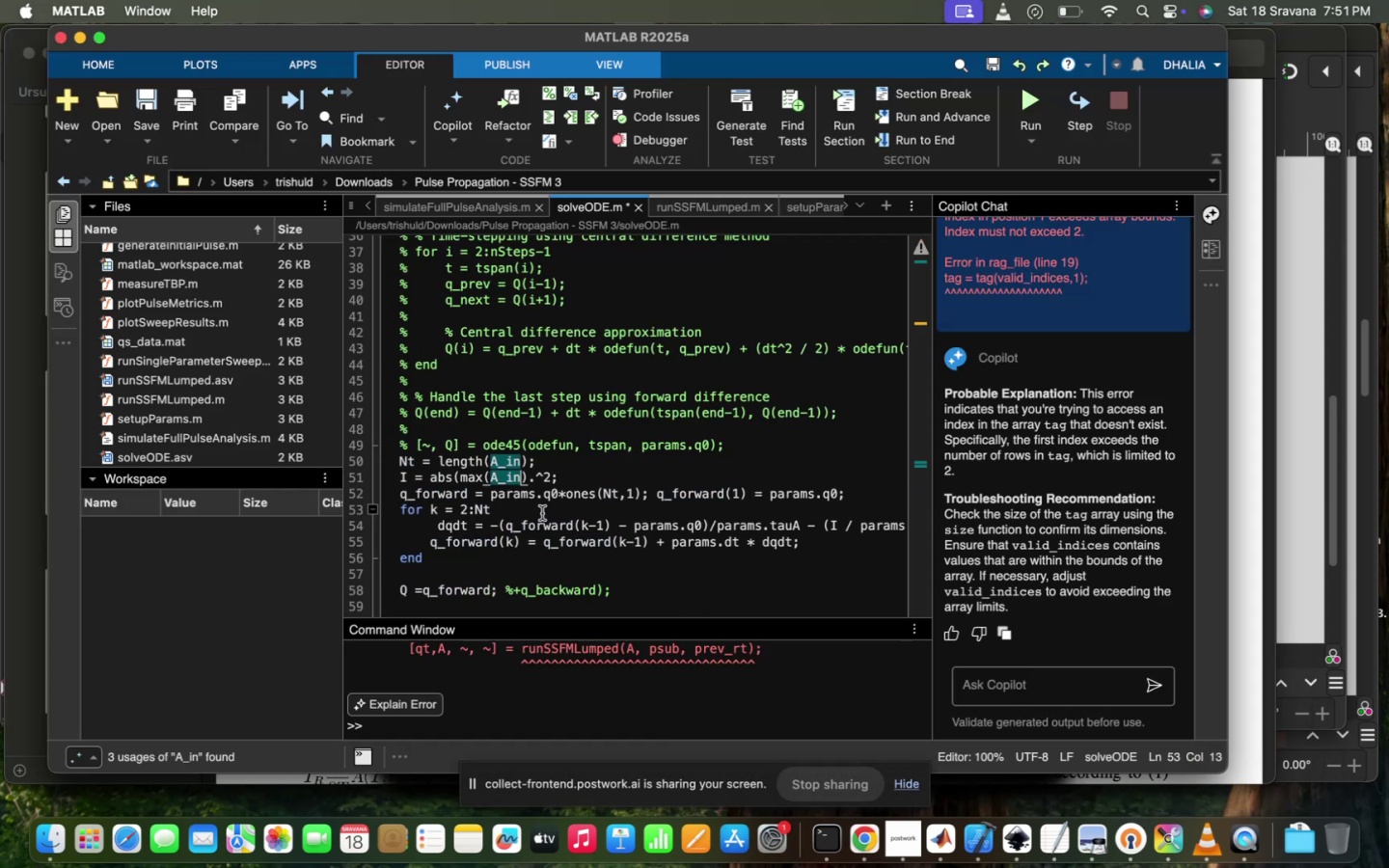 
key(Meta+Z)
 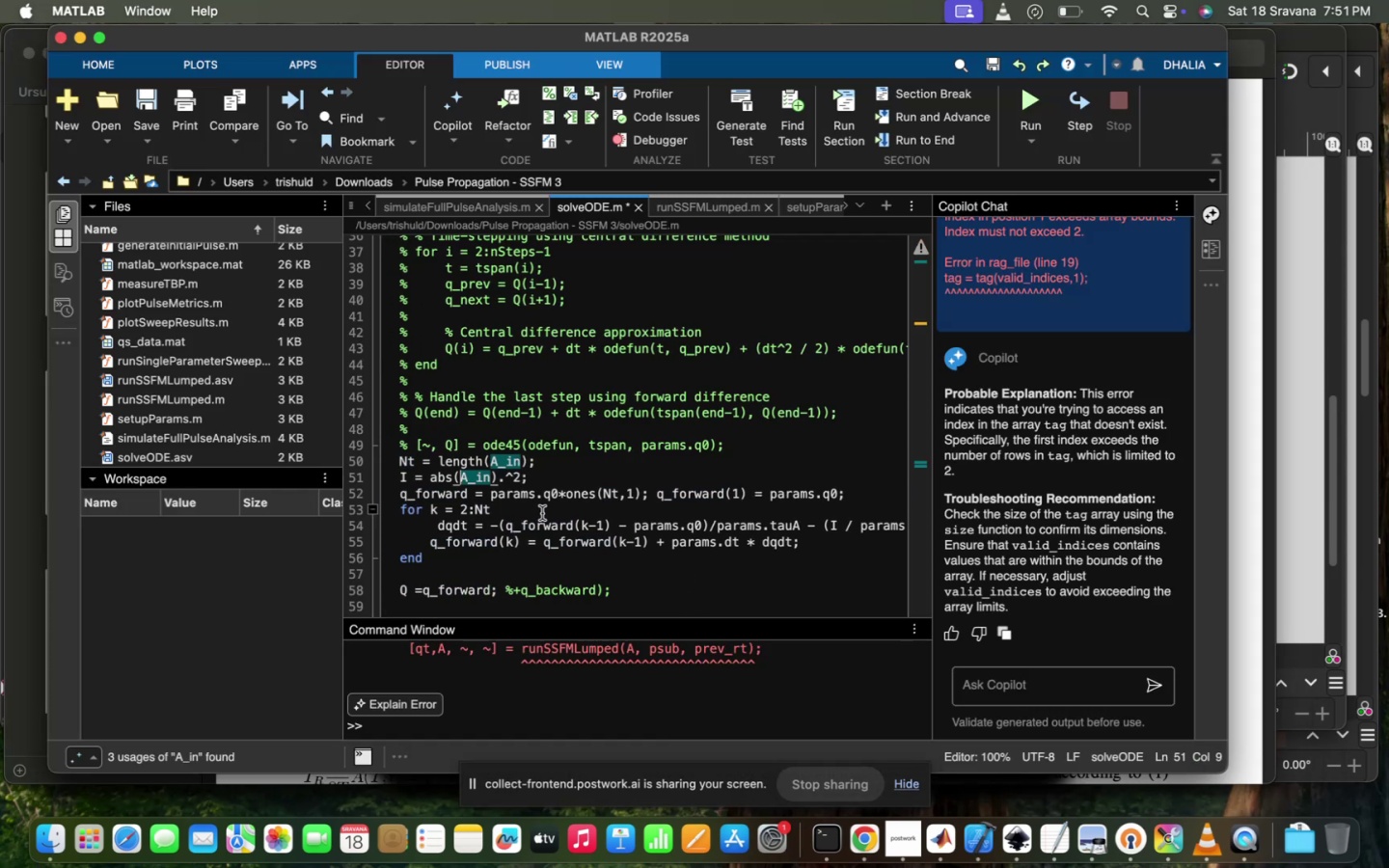 
key(Meta+Z)
 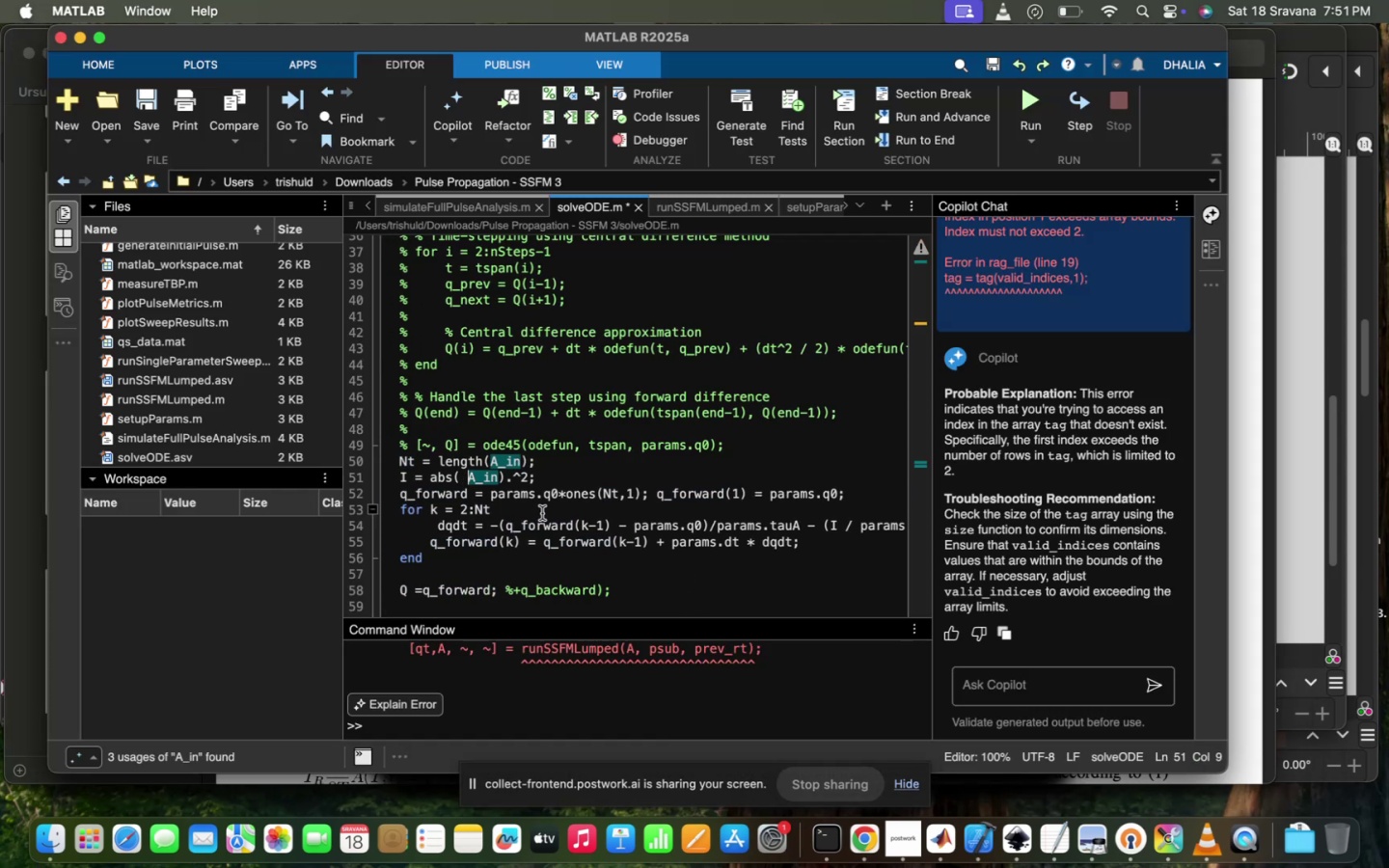 
key(Meta+Z)
 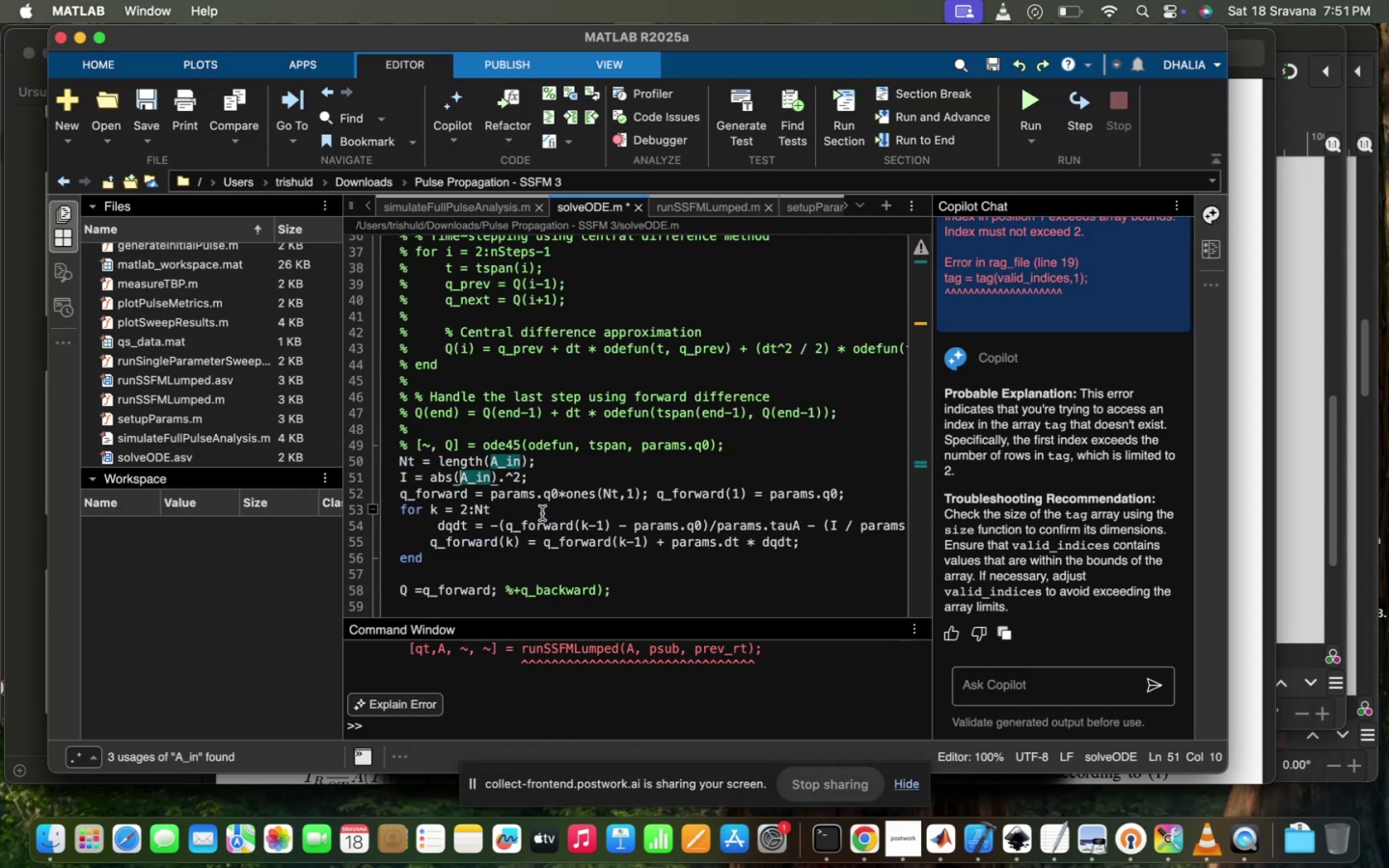 
key(Meta+Z)
 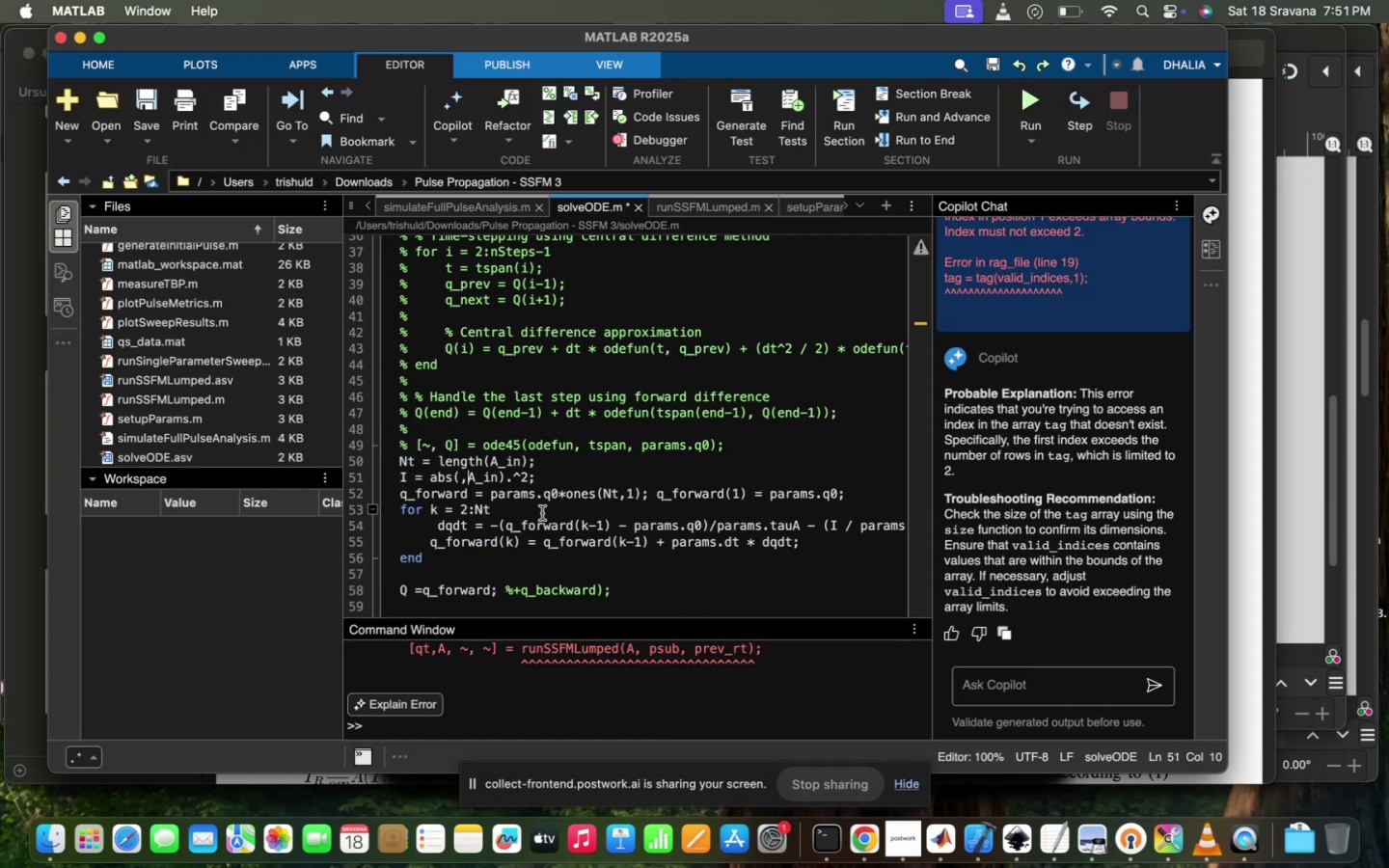 
key(Meta+Z)
 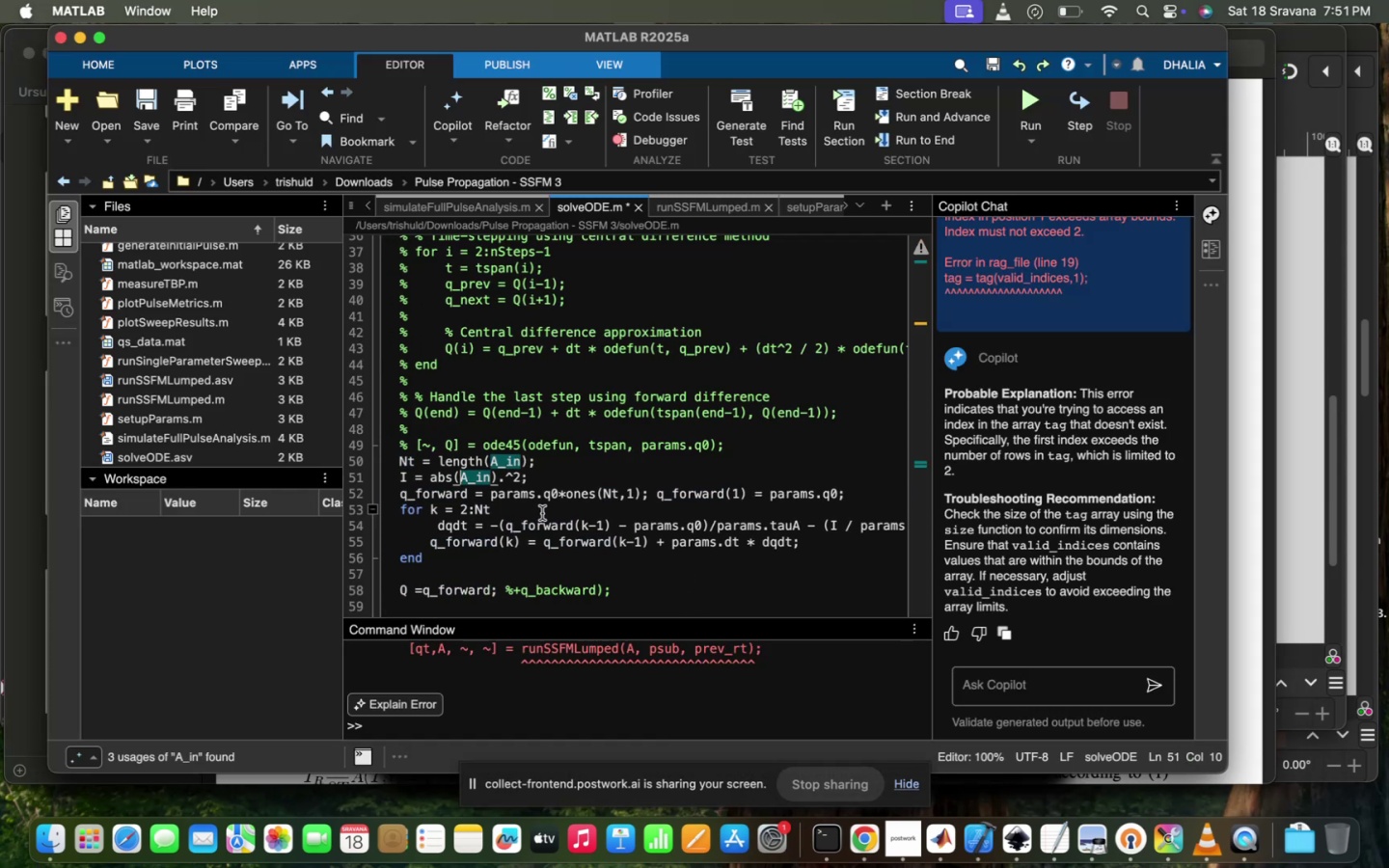 
key(Meta+Z)
 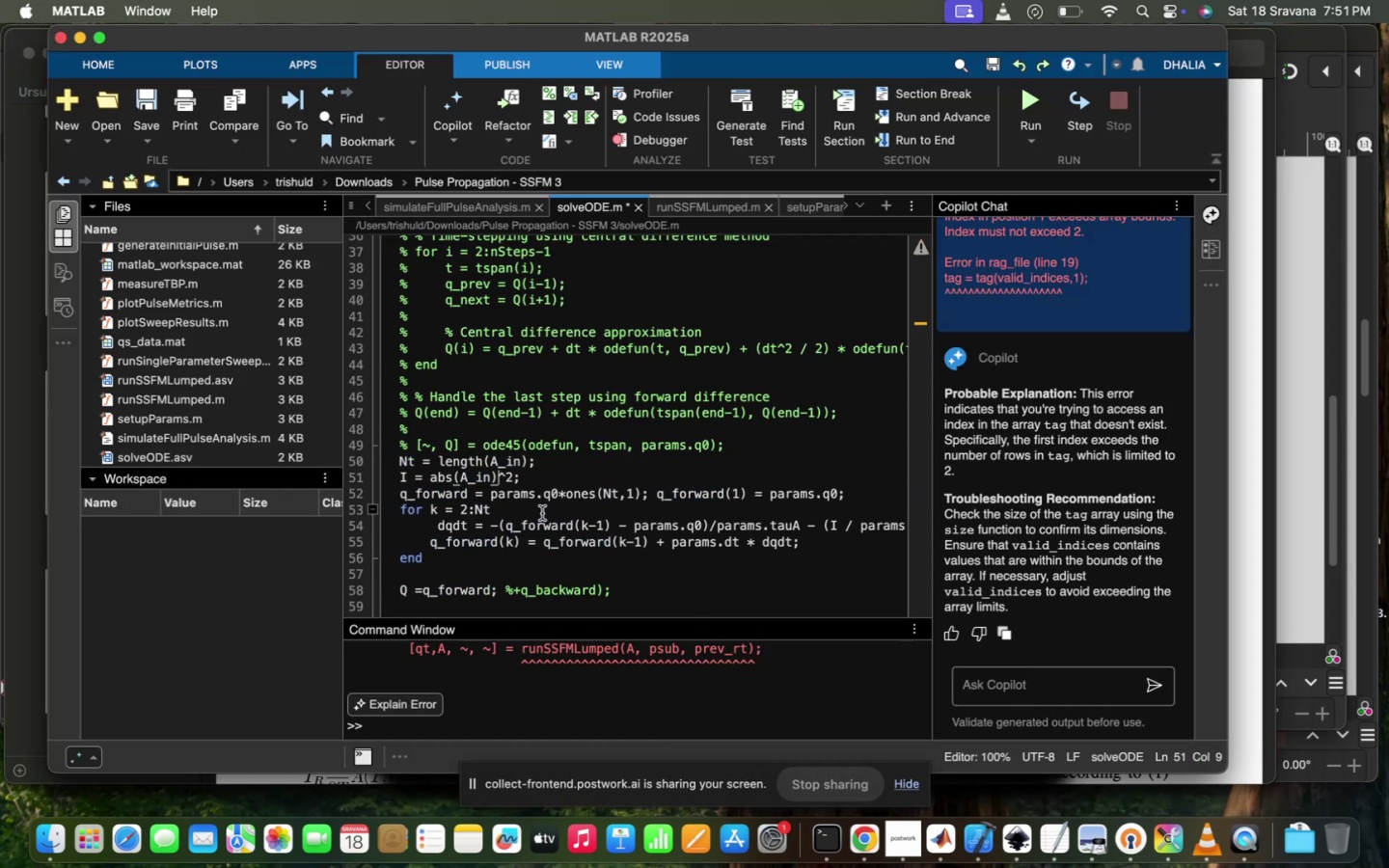 
key(Meta+Z)
 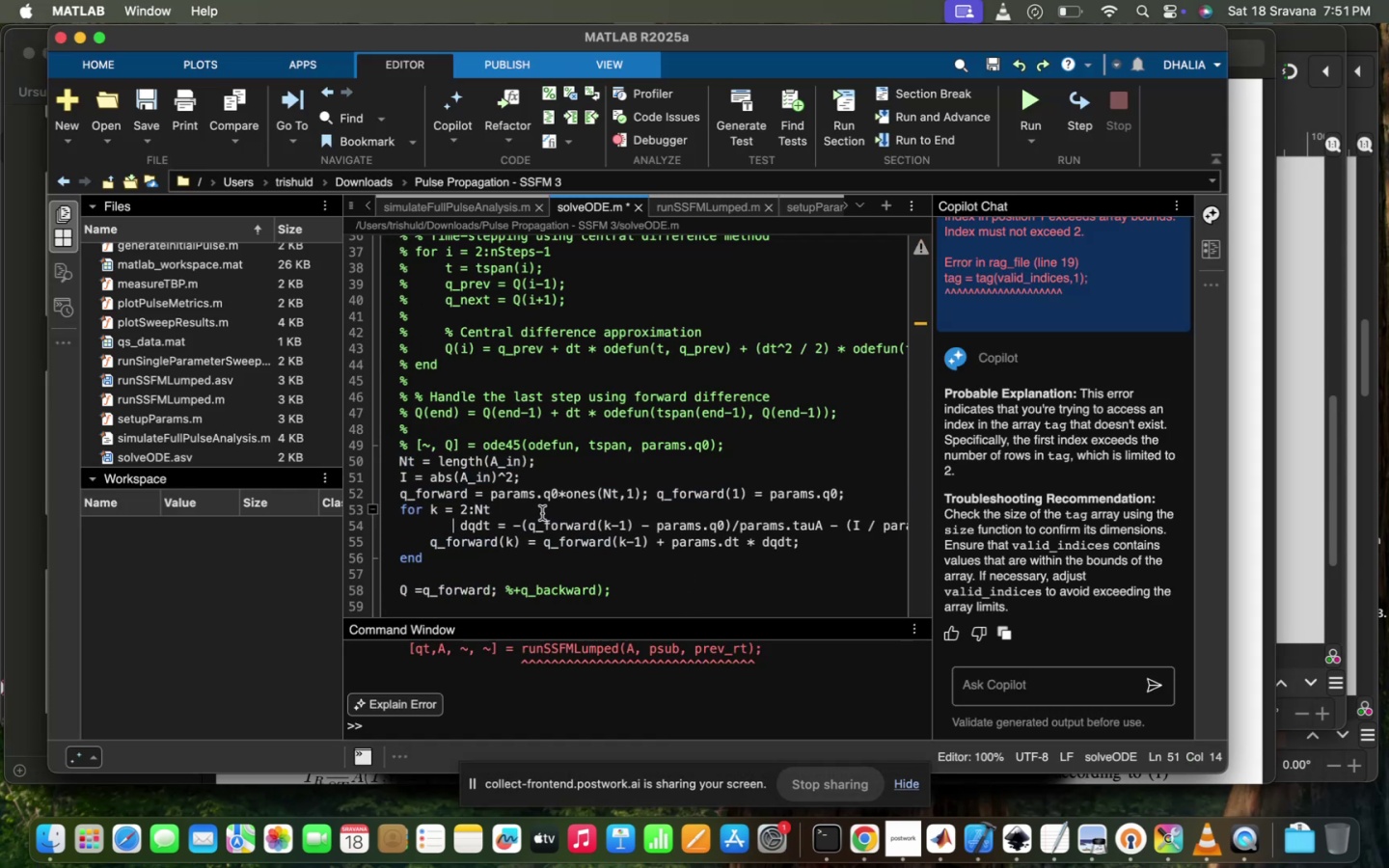 
key(Meta+Z)
 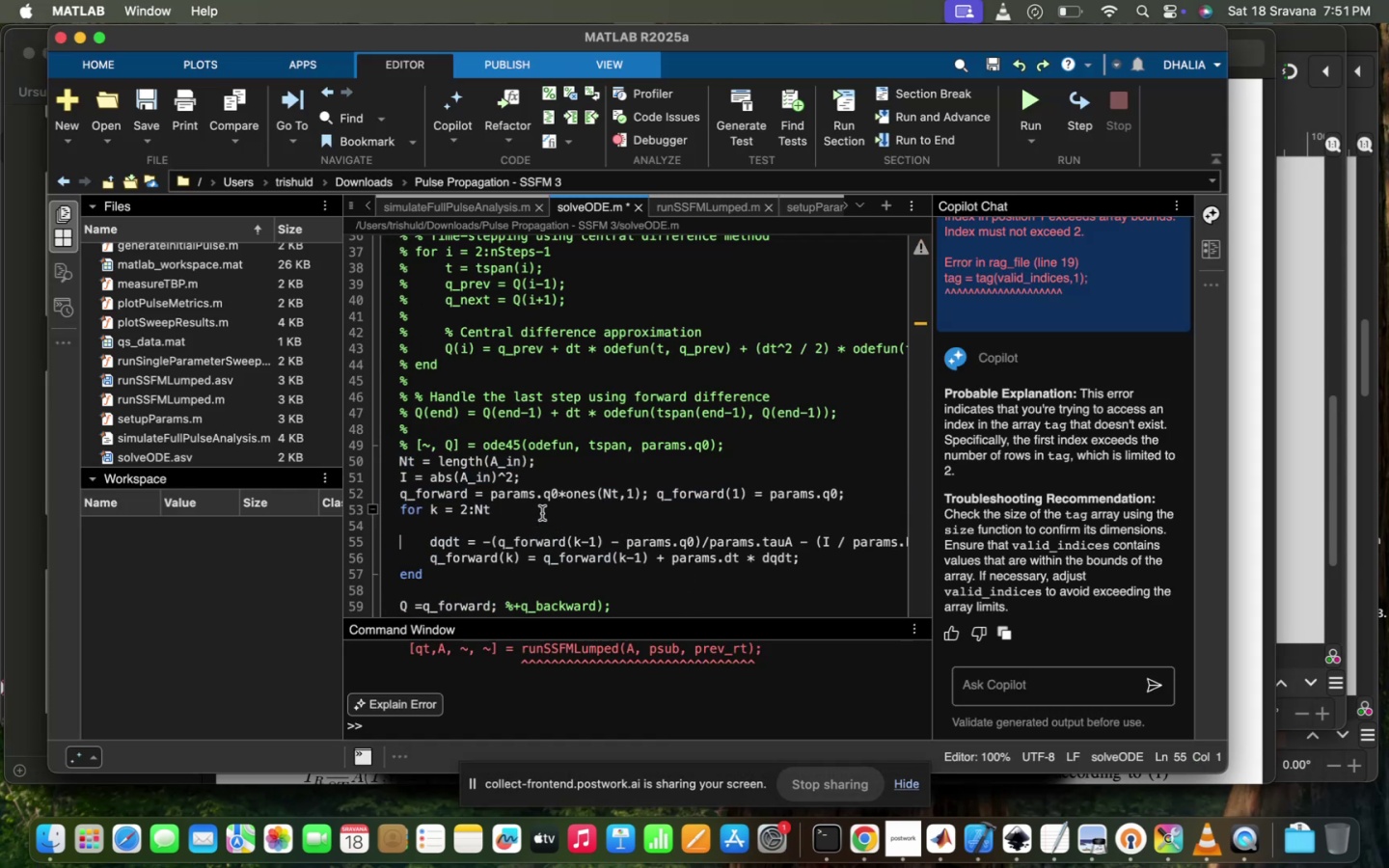 
key(Meta+Z)
 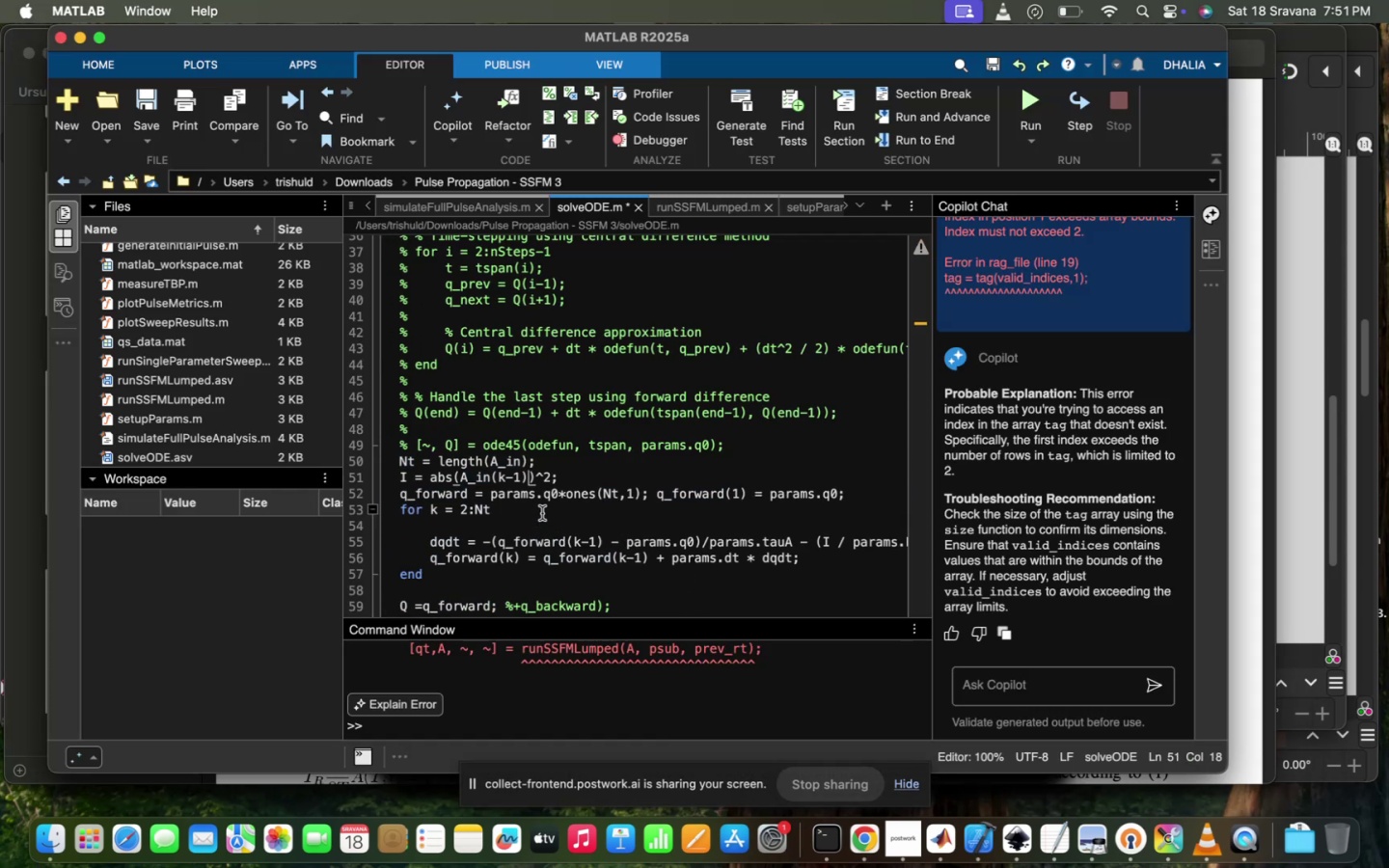 
key(Meta+Z)
 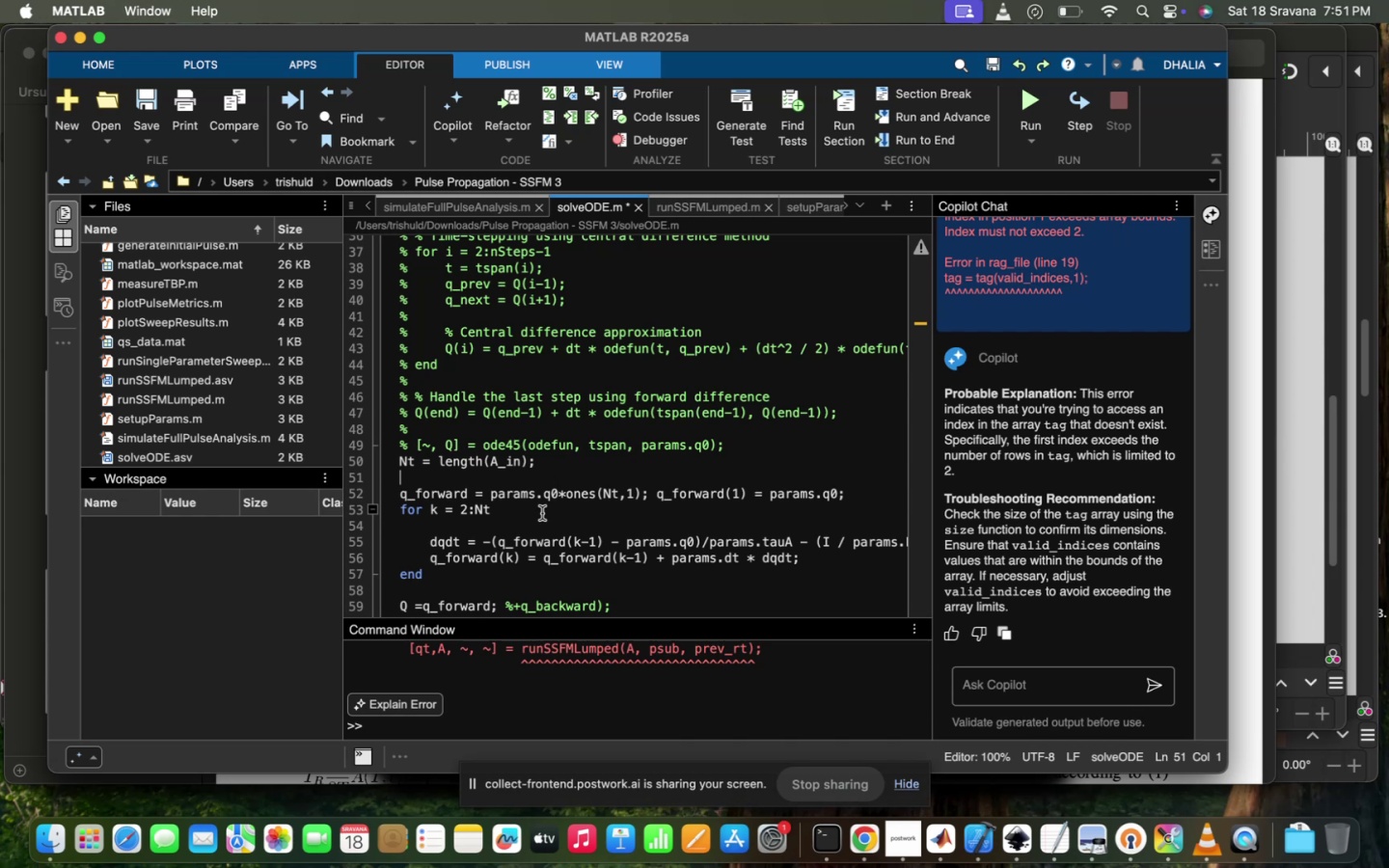 
key(Meta+Z)
 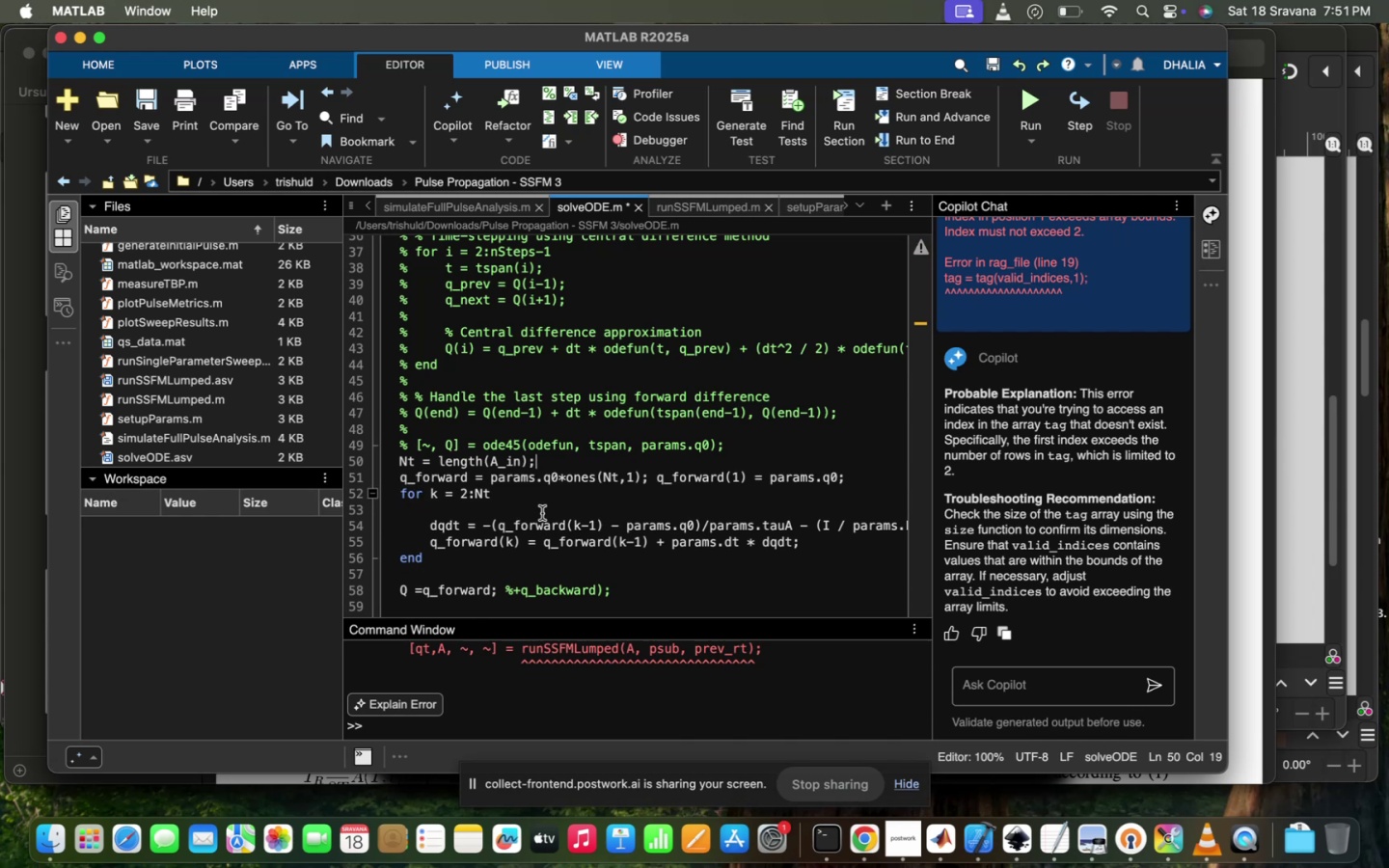 
key(Meta+Z)
 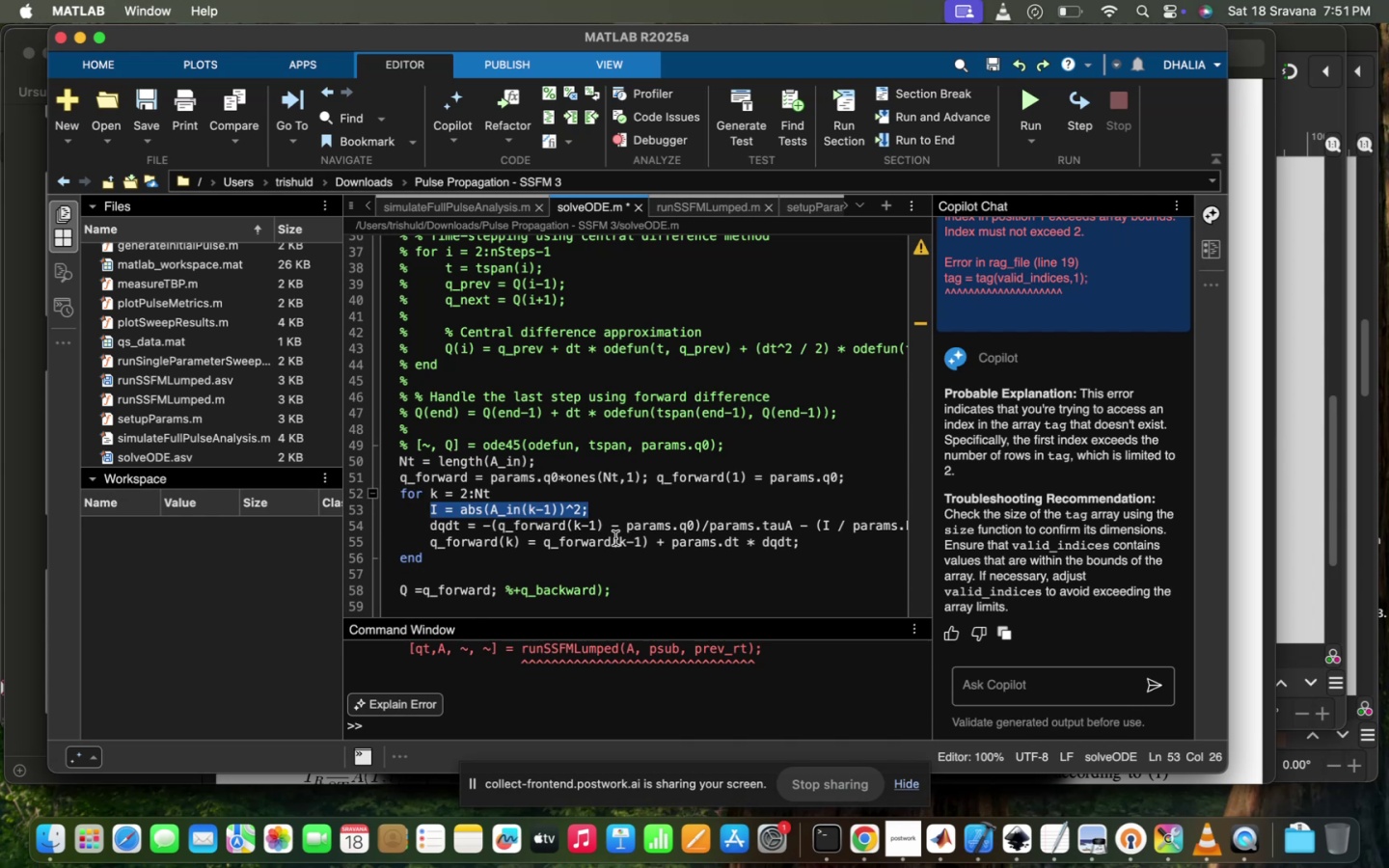 
left_click([615, 538])
 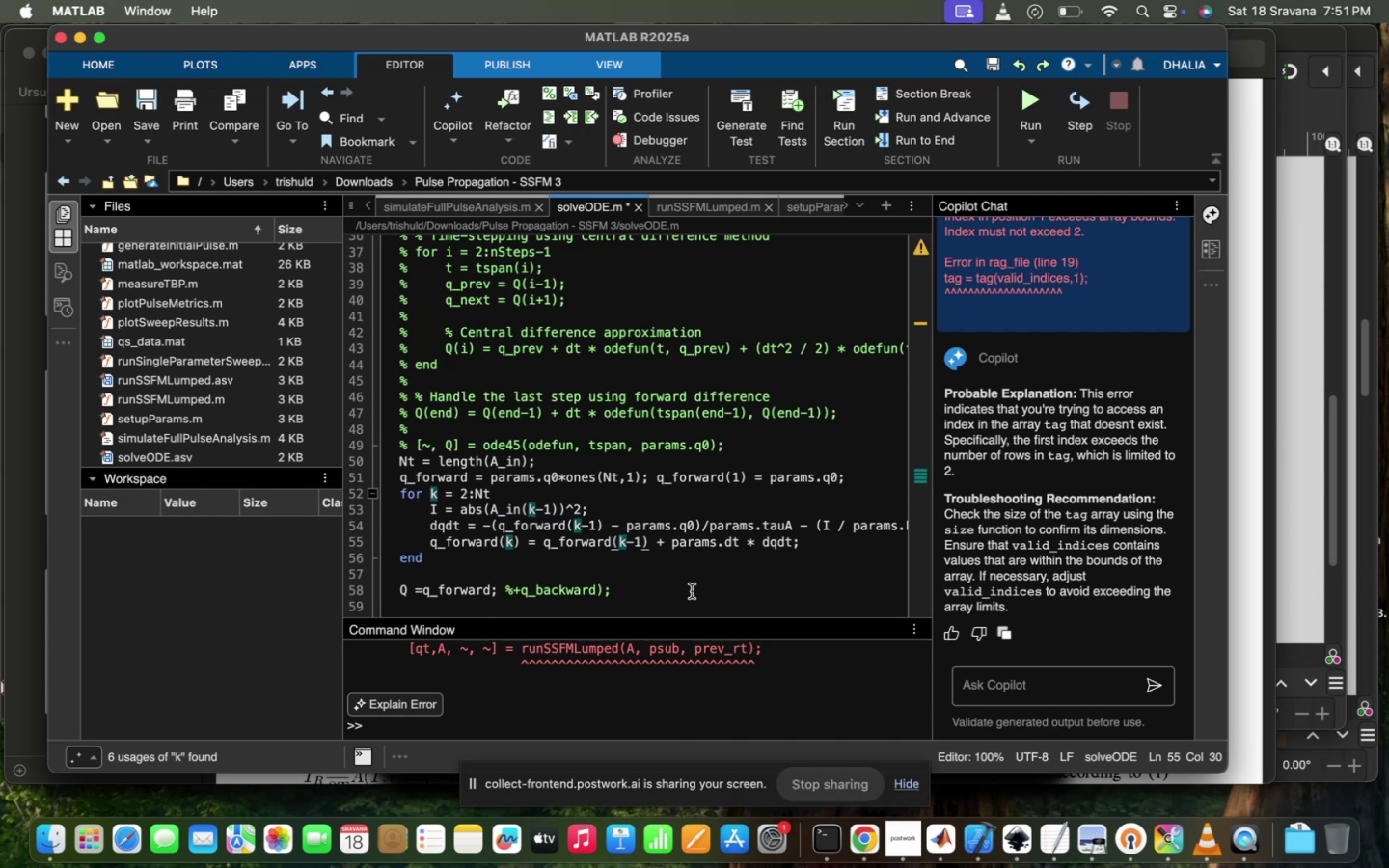 
left_click([692, 590])
 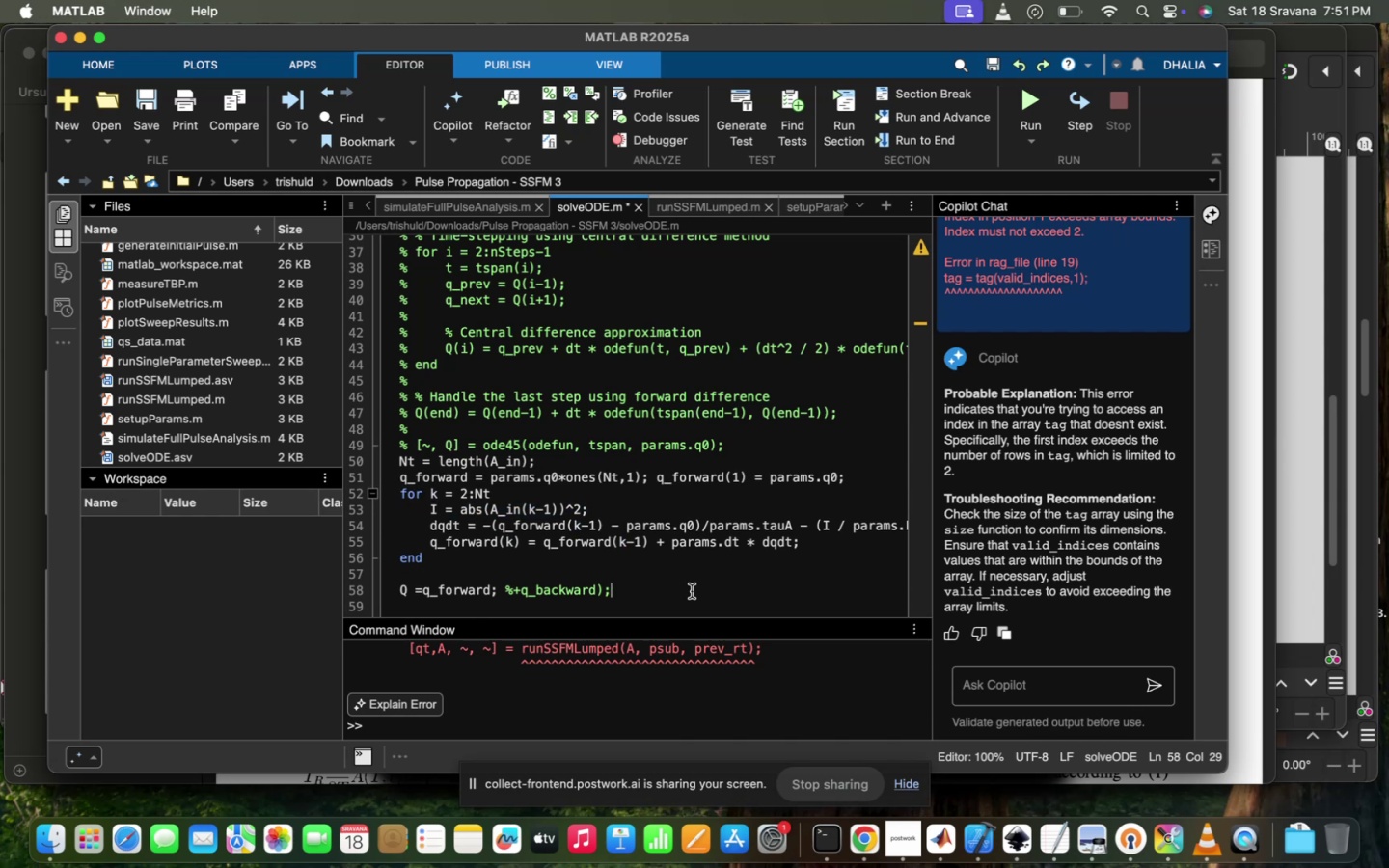 
scroll: coordinate [692, 590], scroll_direction: down, amount: 2.0
 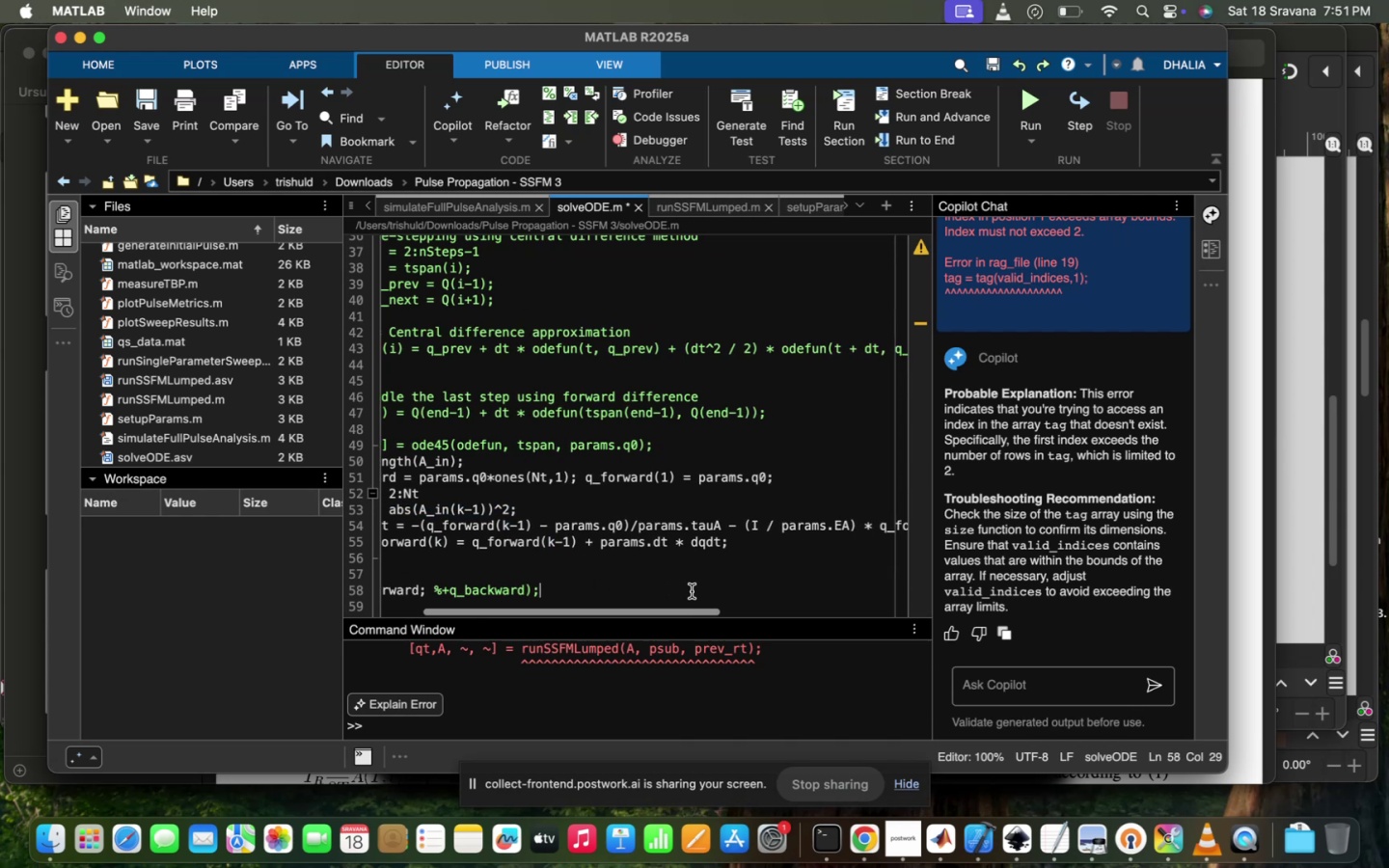 
scroll: coordinate [692, 590], scroll_direction: up, amount: 6.0
 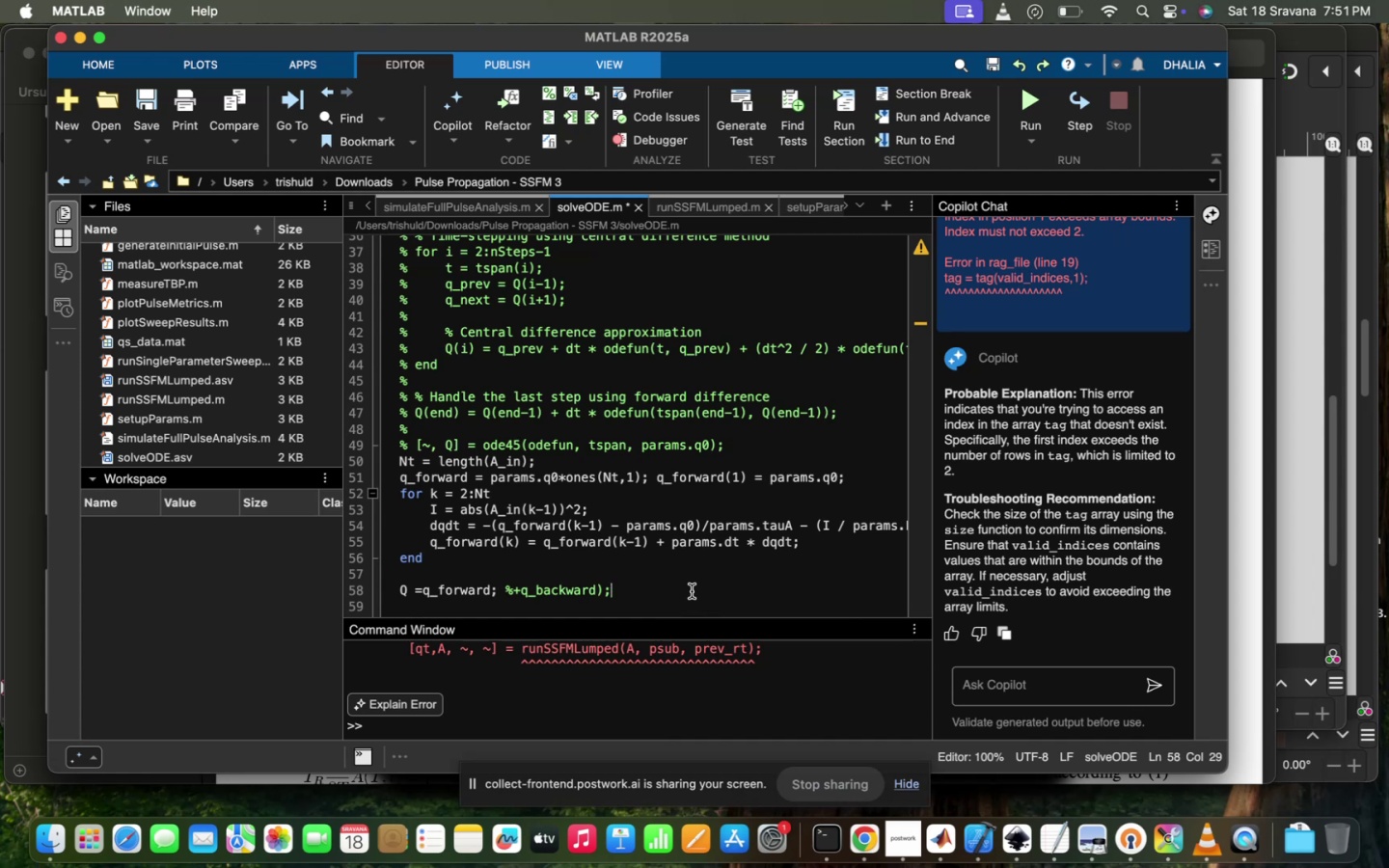 
wait(11.79)
 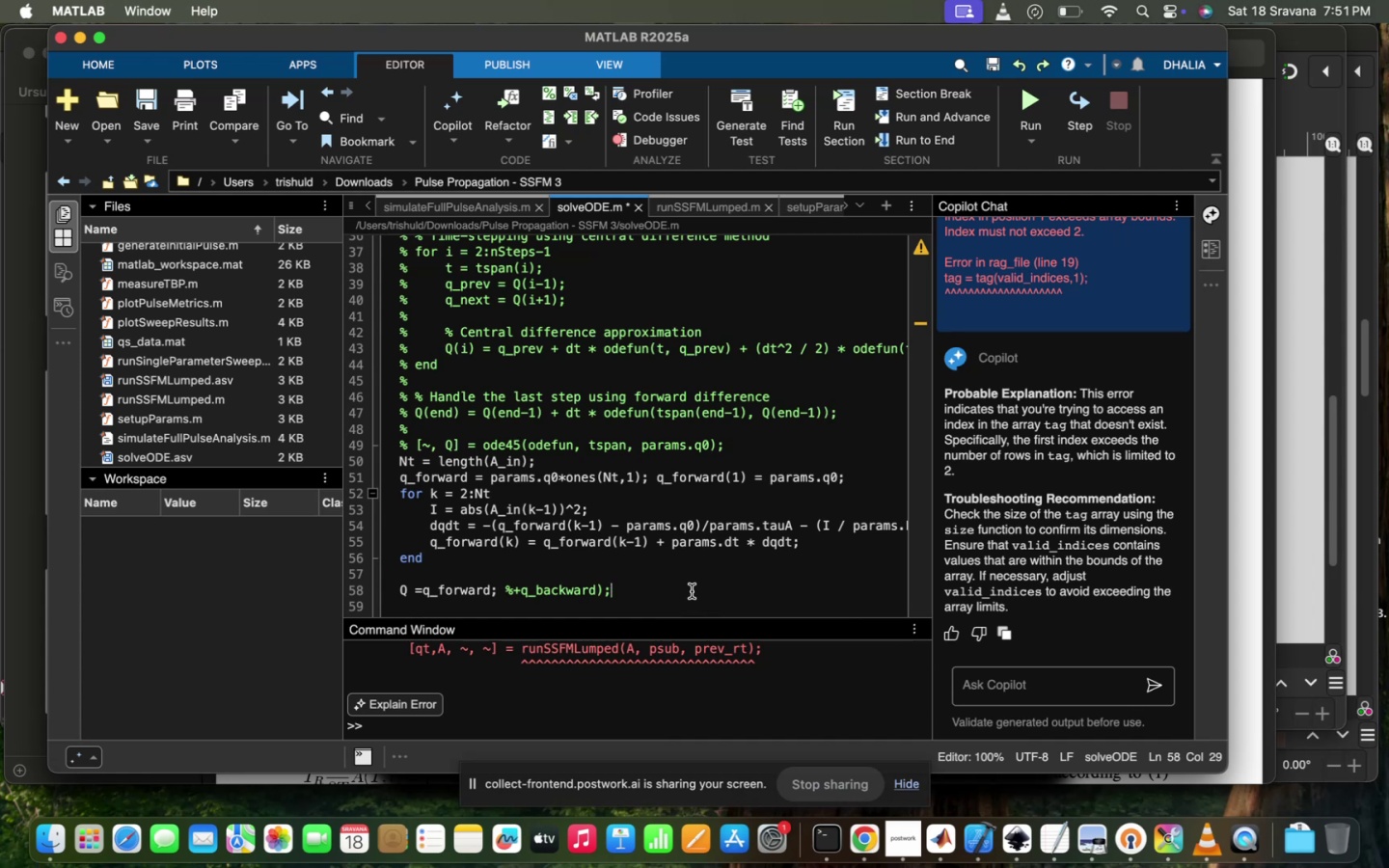 
double_click([223, 435])
 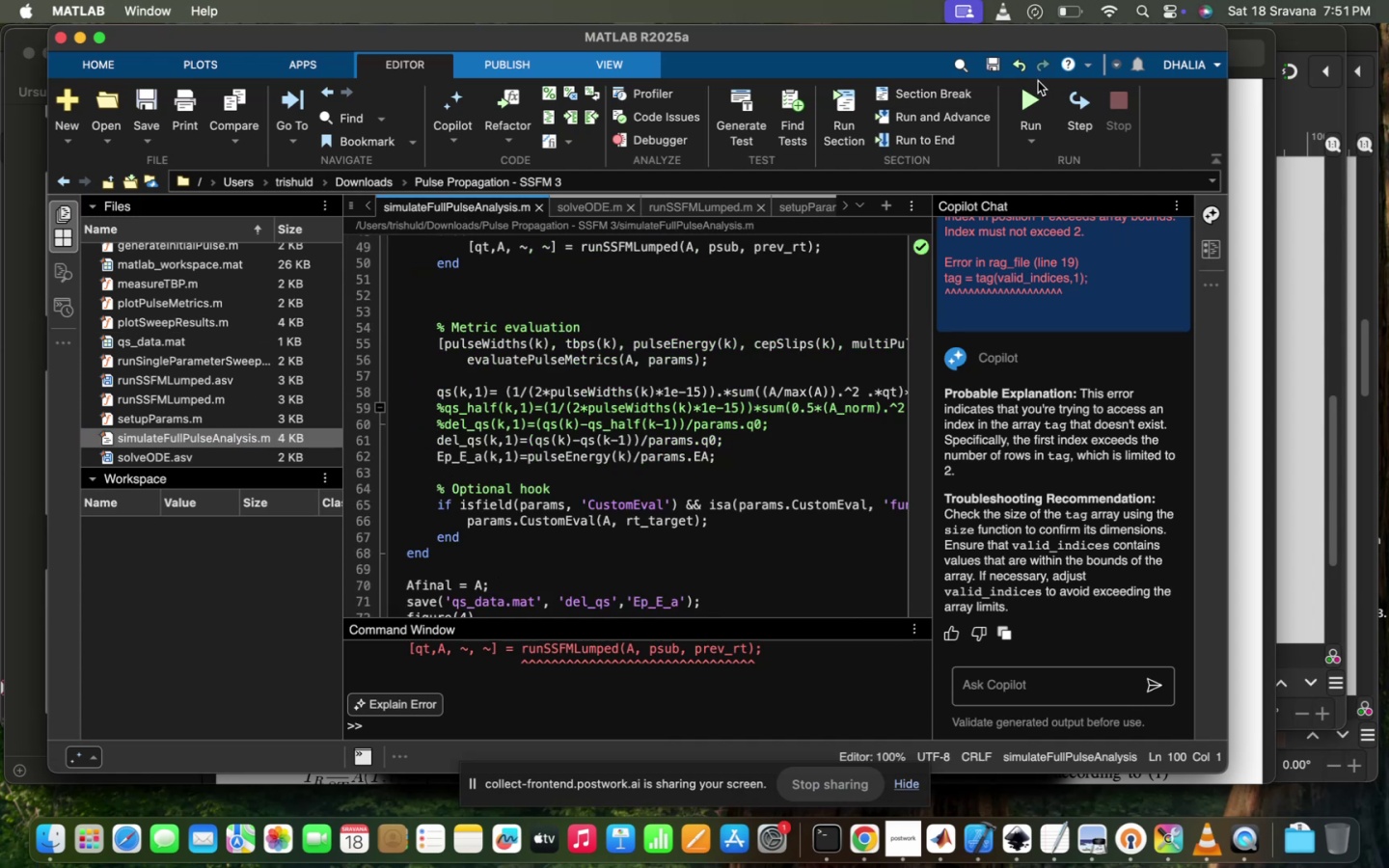 
left_click([1021, 92])
 